 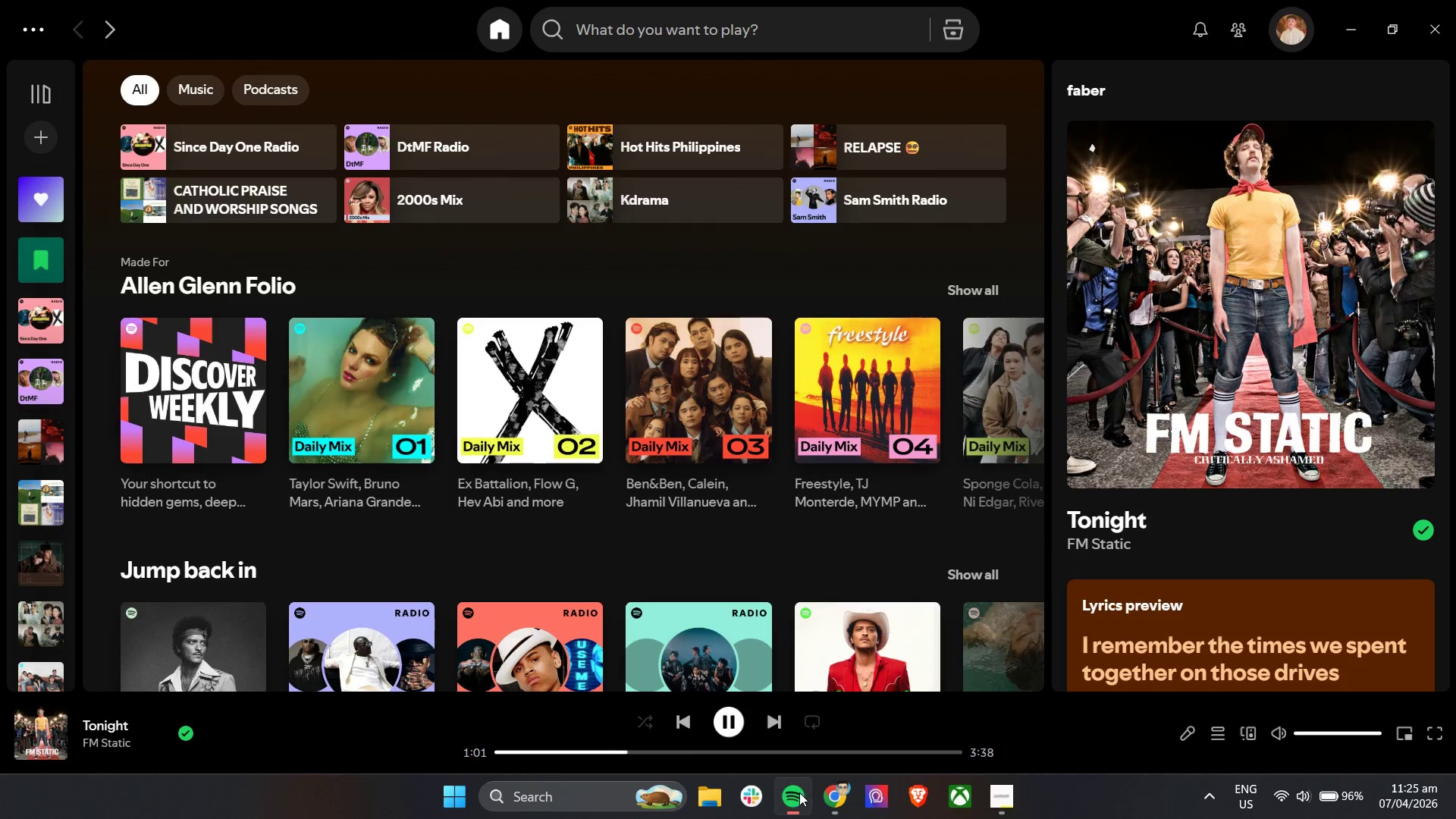 
left_click([769, 715])
 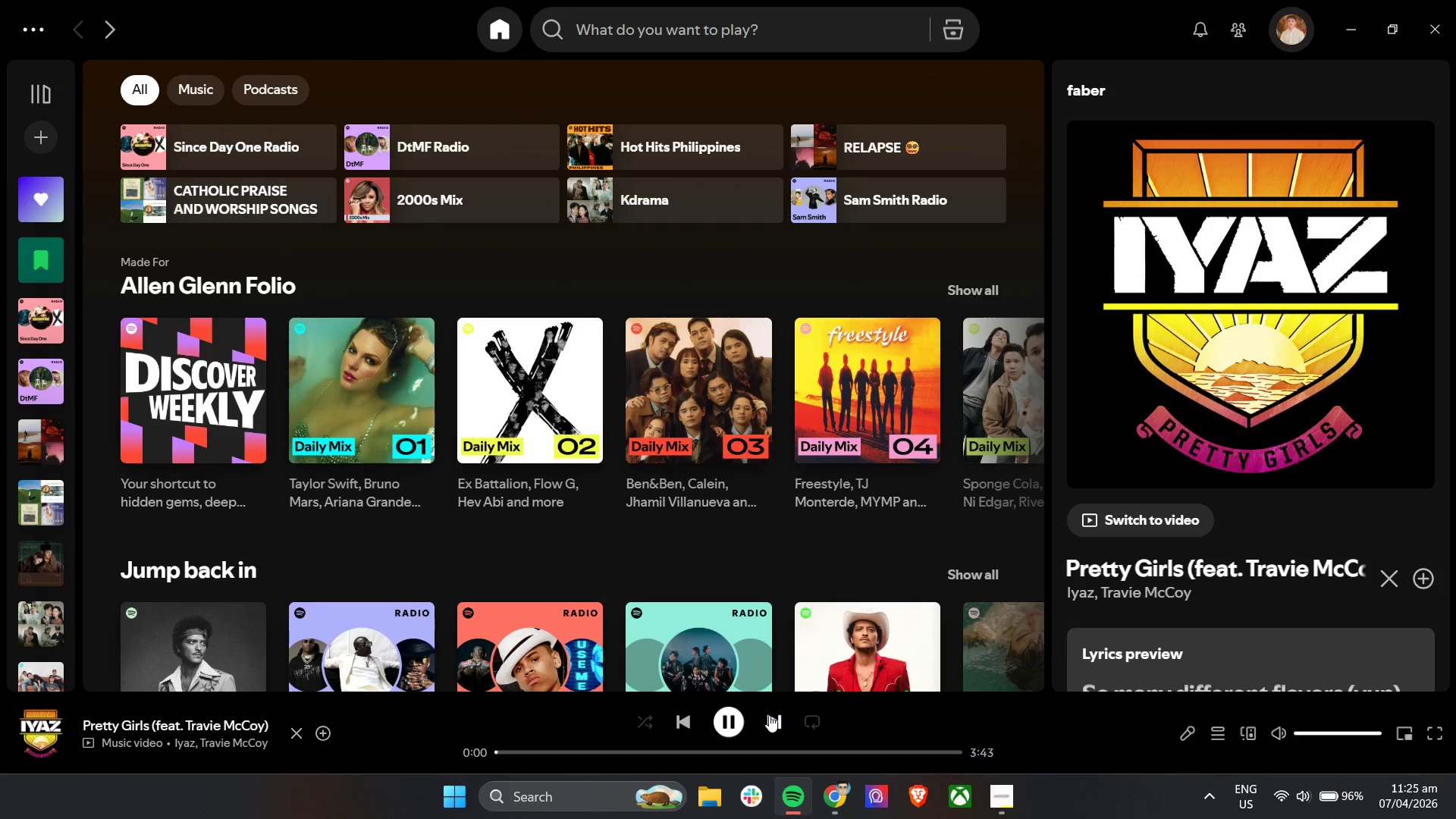 
scroll: coordinate [808, 469], scroll_direction: down, amount: 3.0
 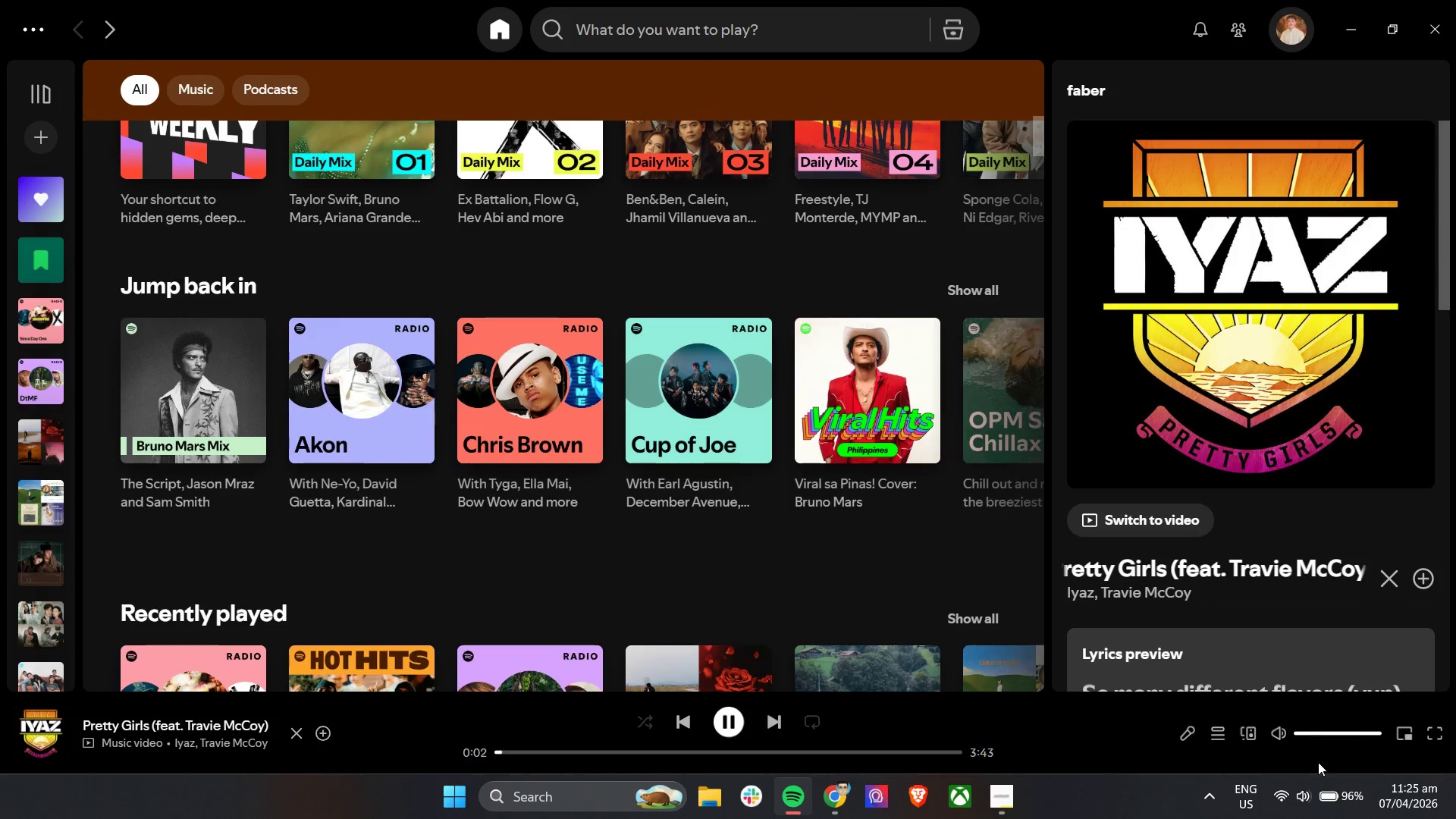 
left_click([1310, 798])
 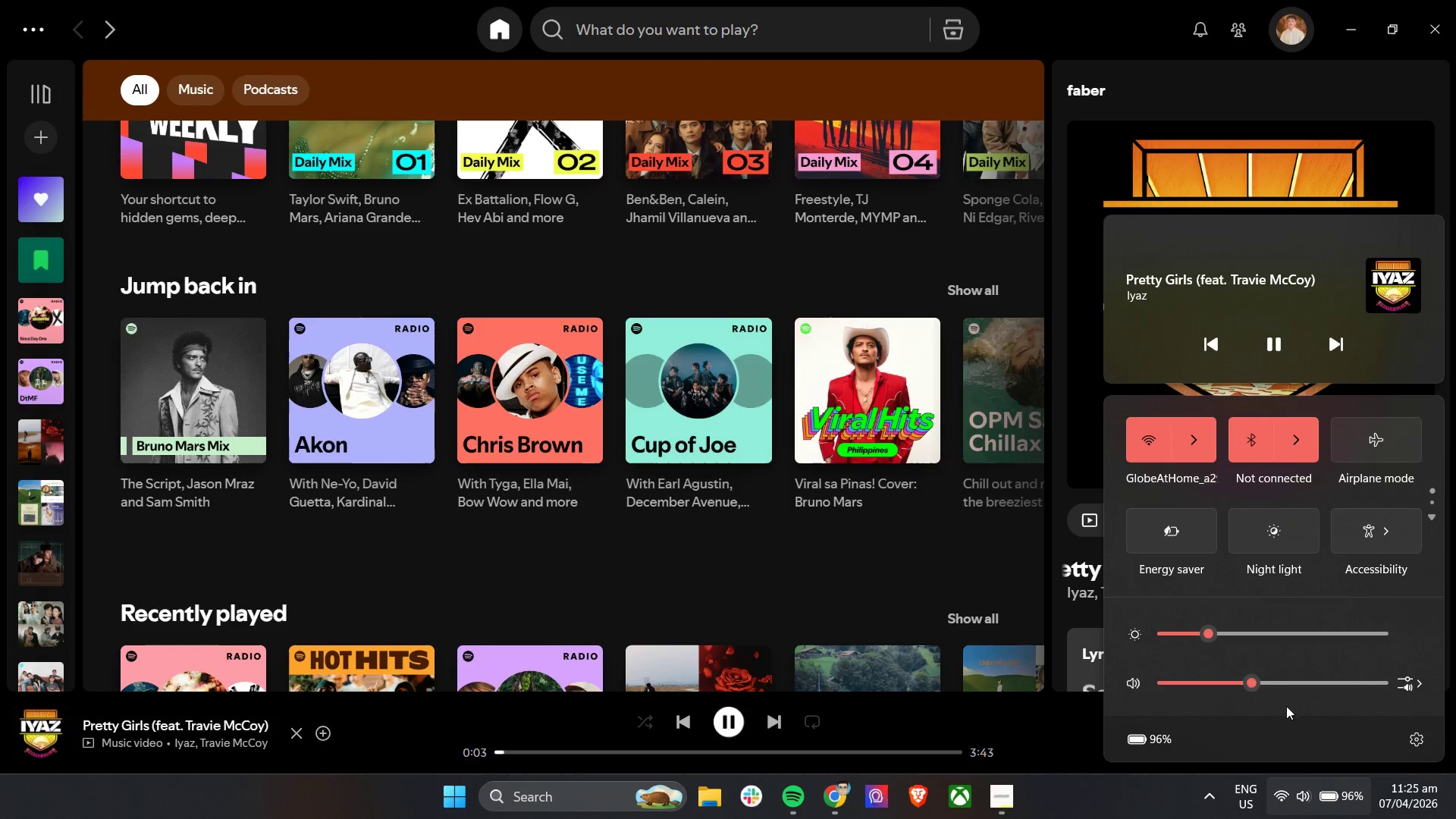 
left_click_drag(start_coordinate=[1261, 677], to_coordinate=[1275, 681])
 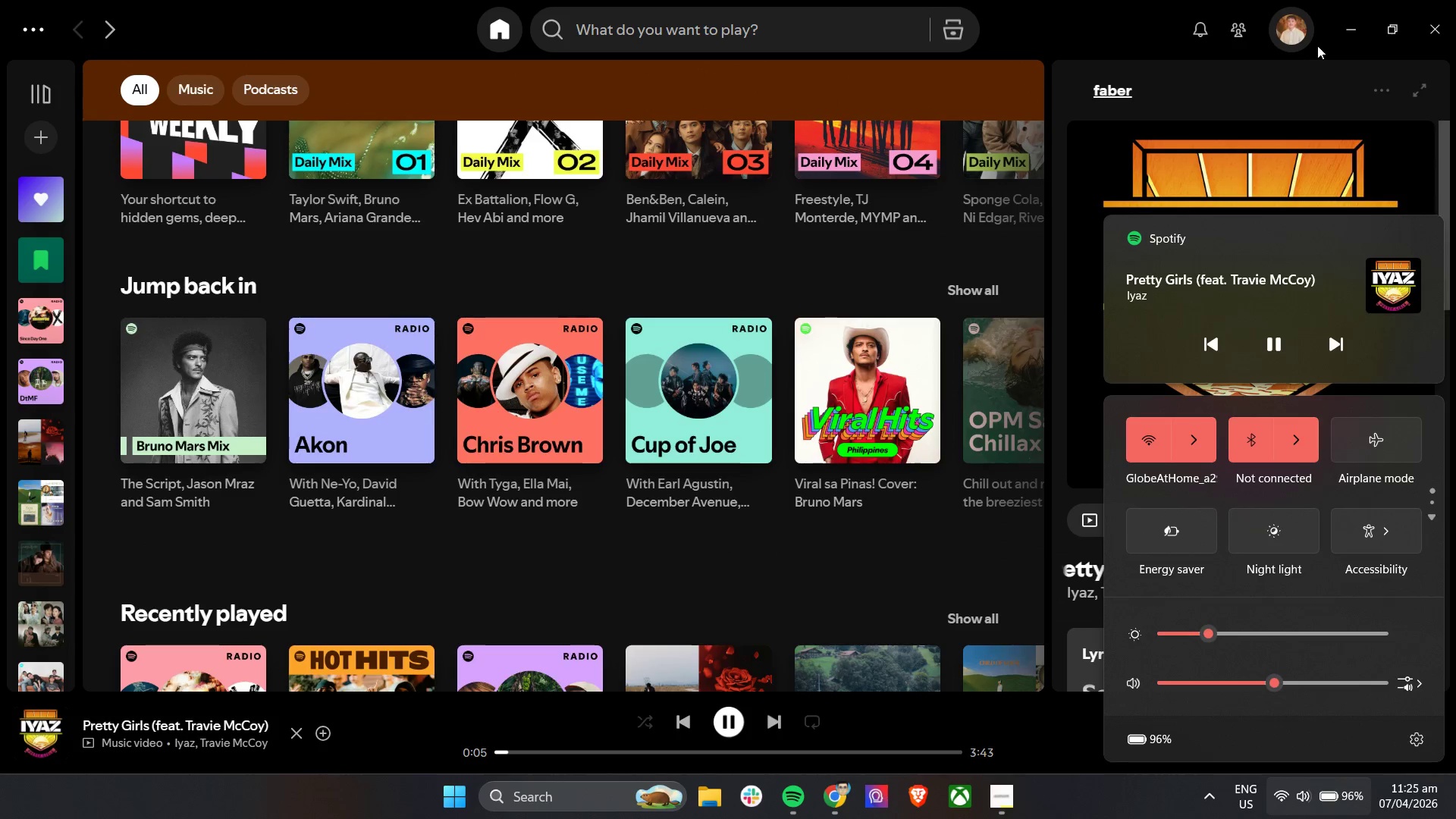 
left_click([1331, 10])
 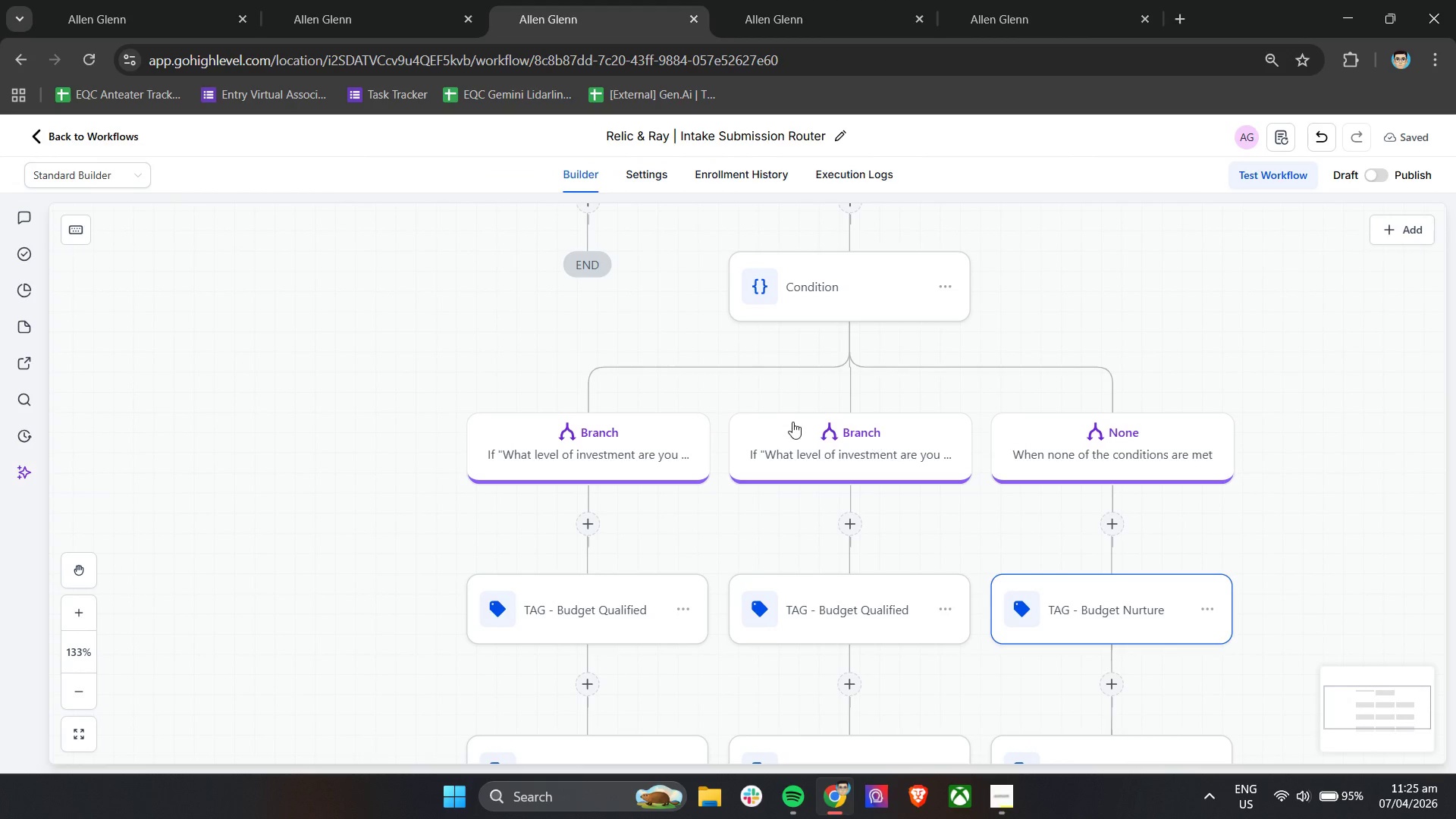 
scroll: coordinate [781, 421], scroll_direction: down, amount: 3.0
 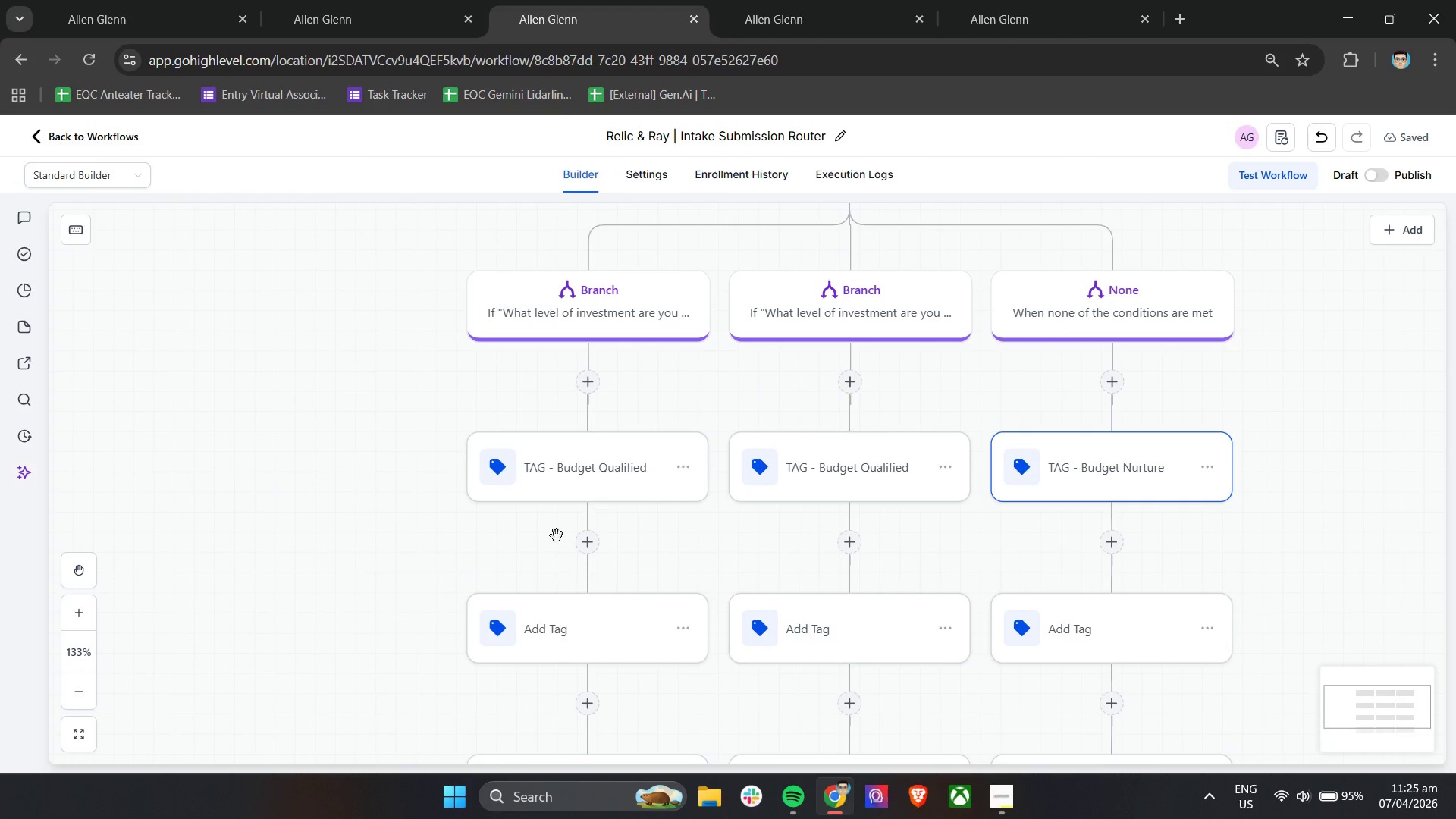 
left_click([570, 645])
 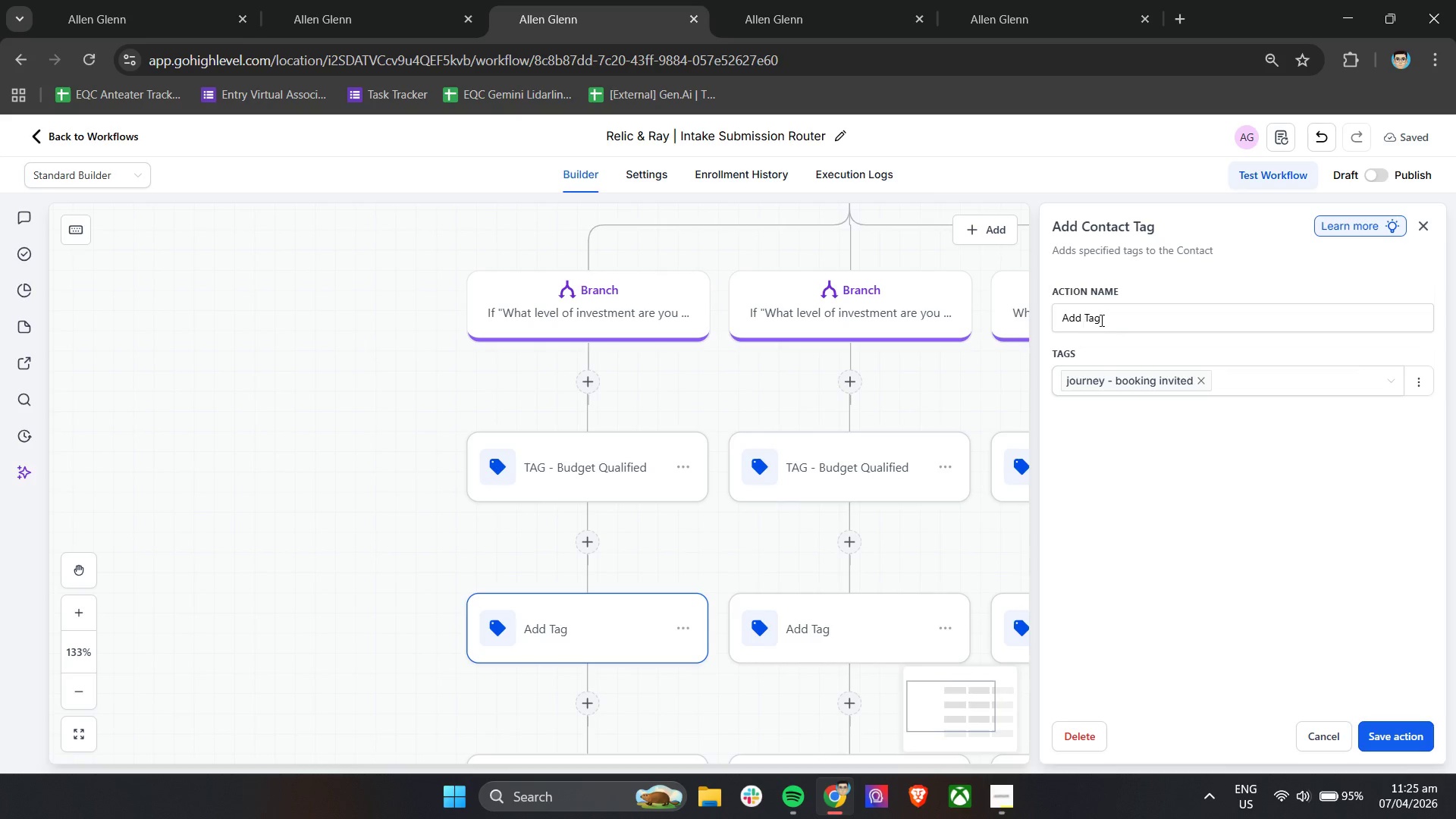 
double_click([1135, 324])
 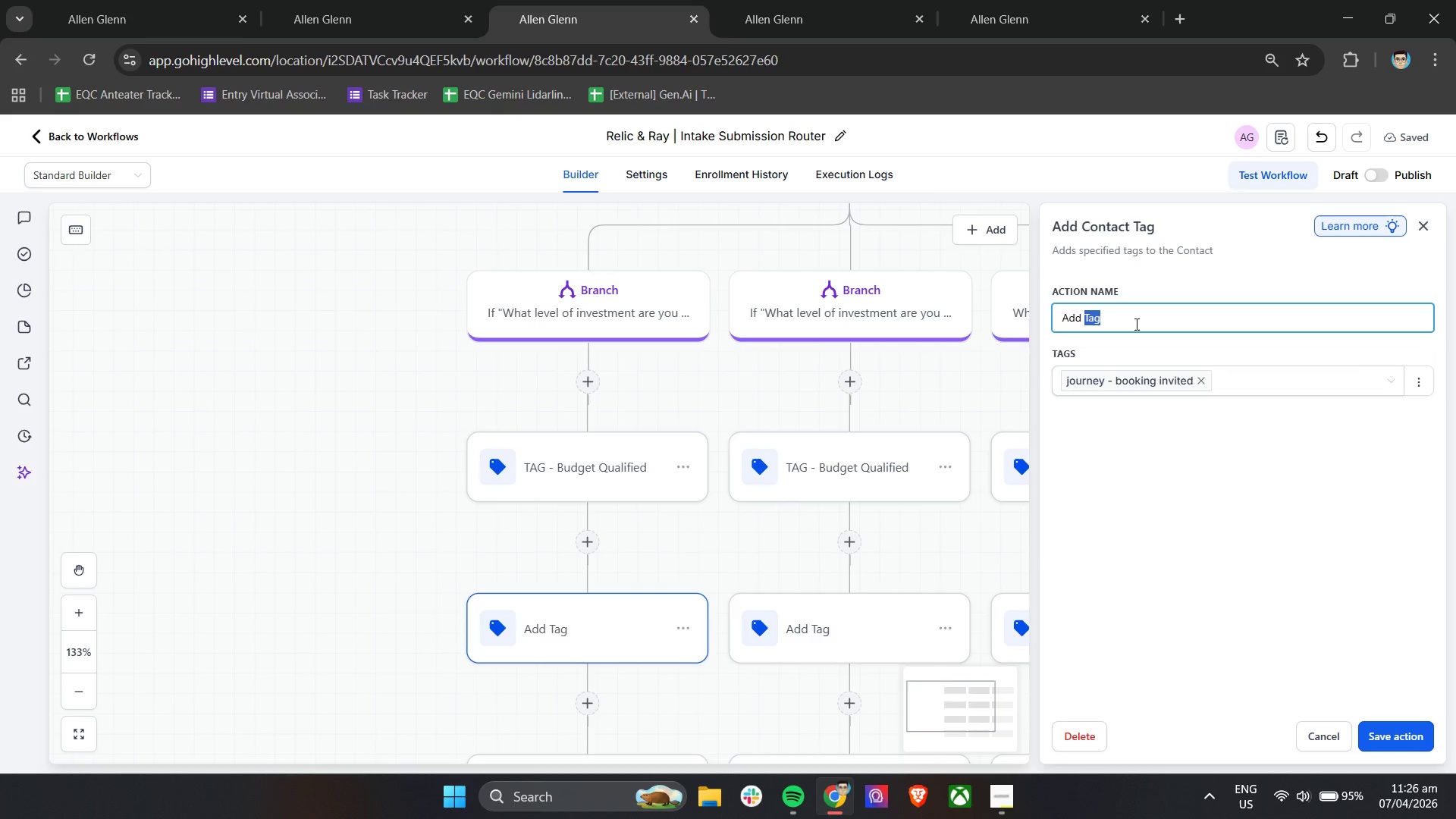 
triple_click([1135, 324])
 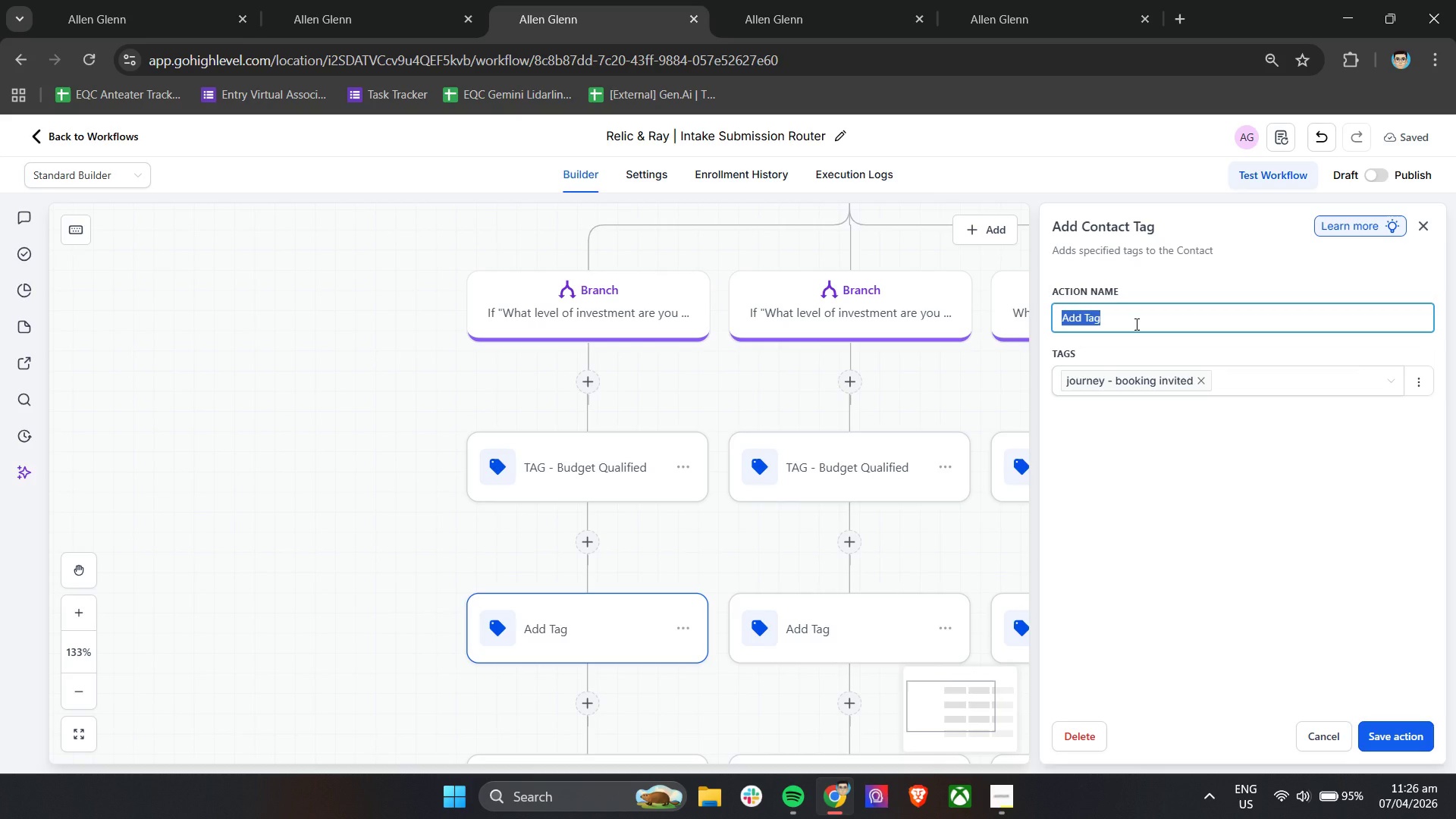 
wait(18.89)
 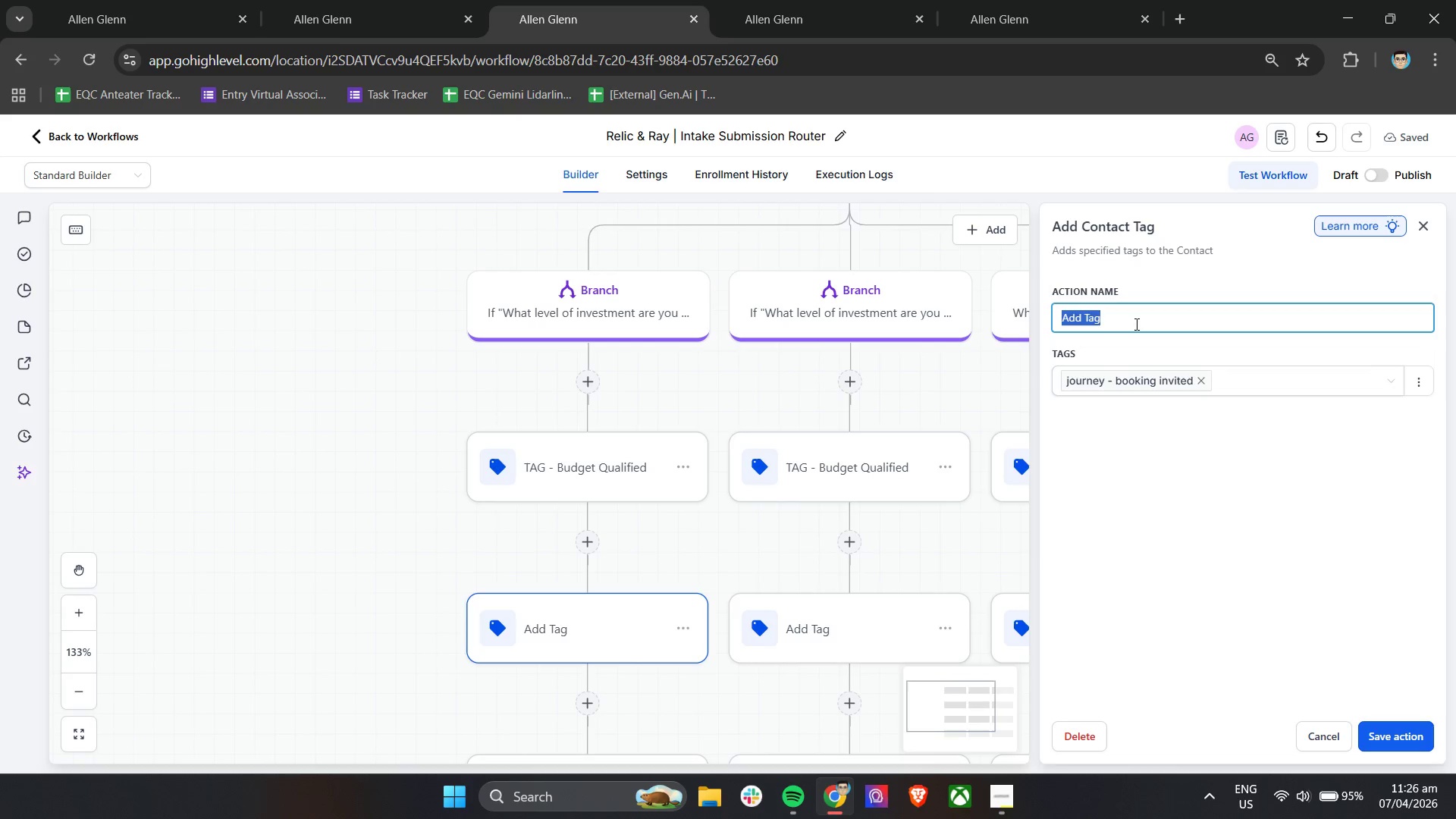 
type(TAG - Booking Invited)
 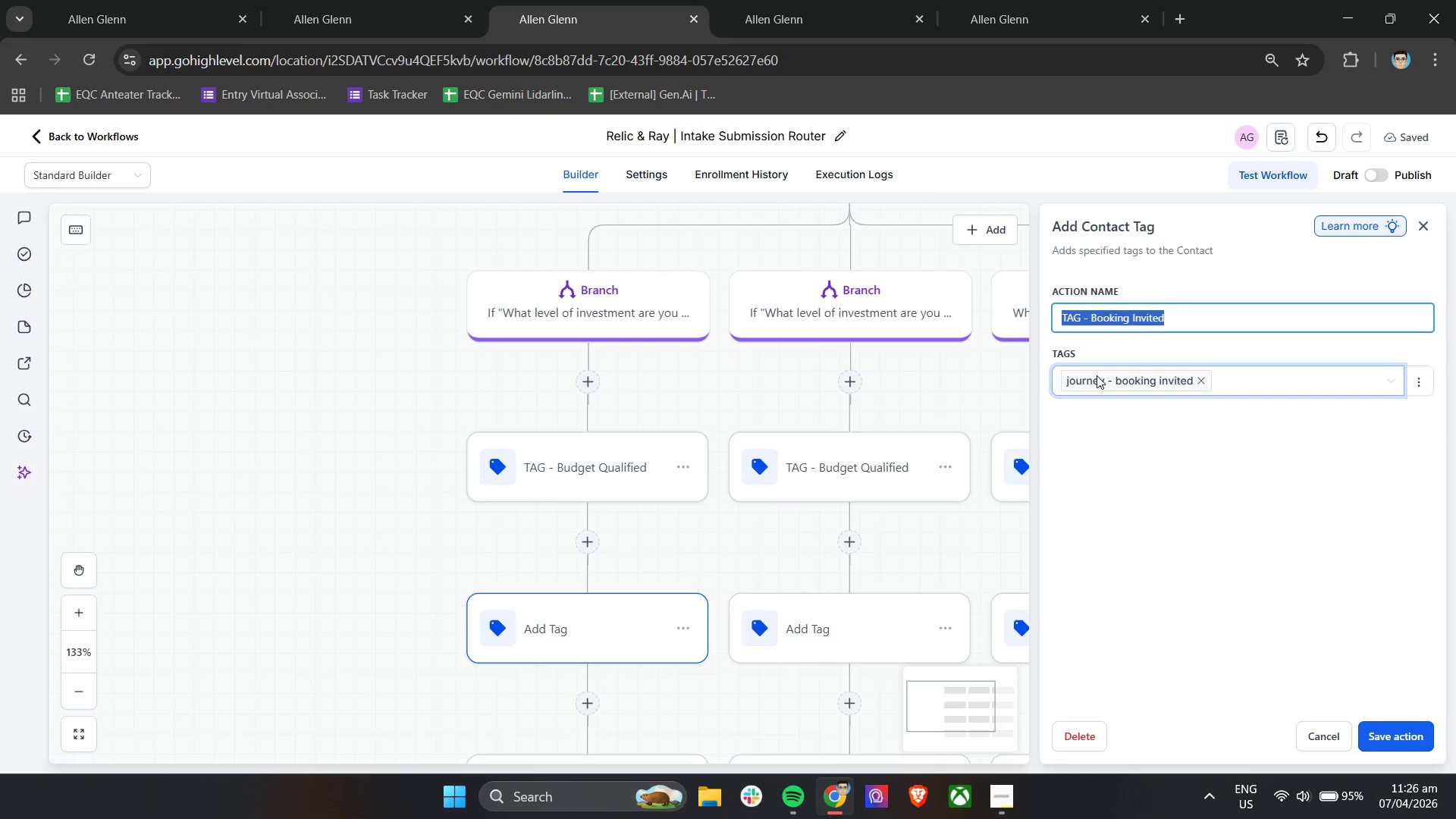 
key(Control+A)
 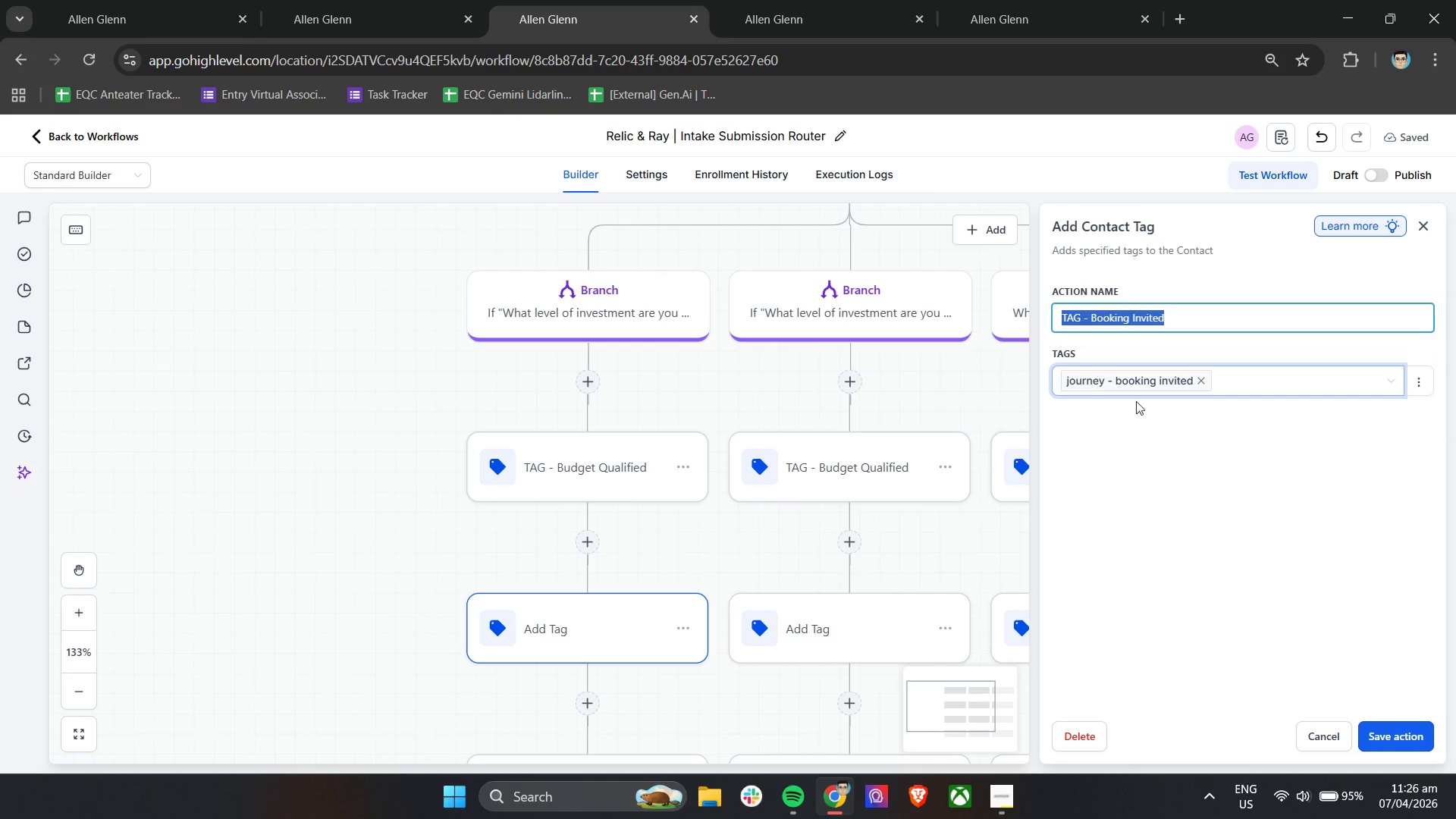 
key(Control+C)
 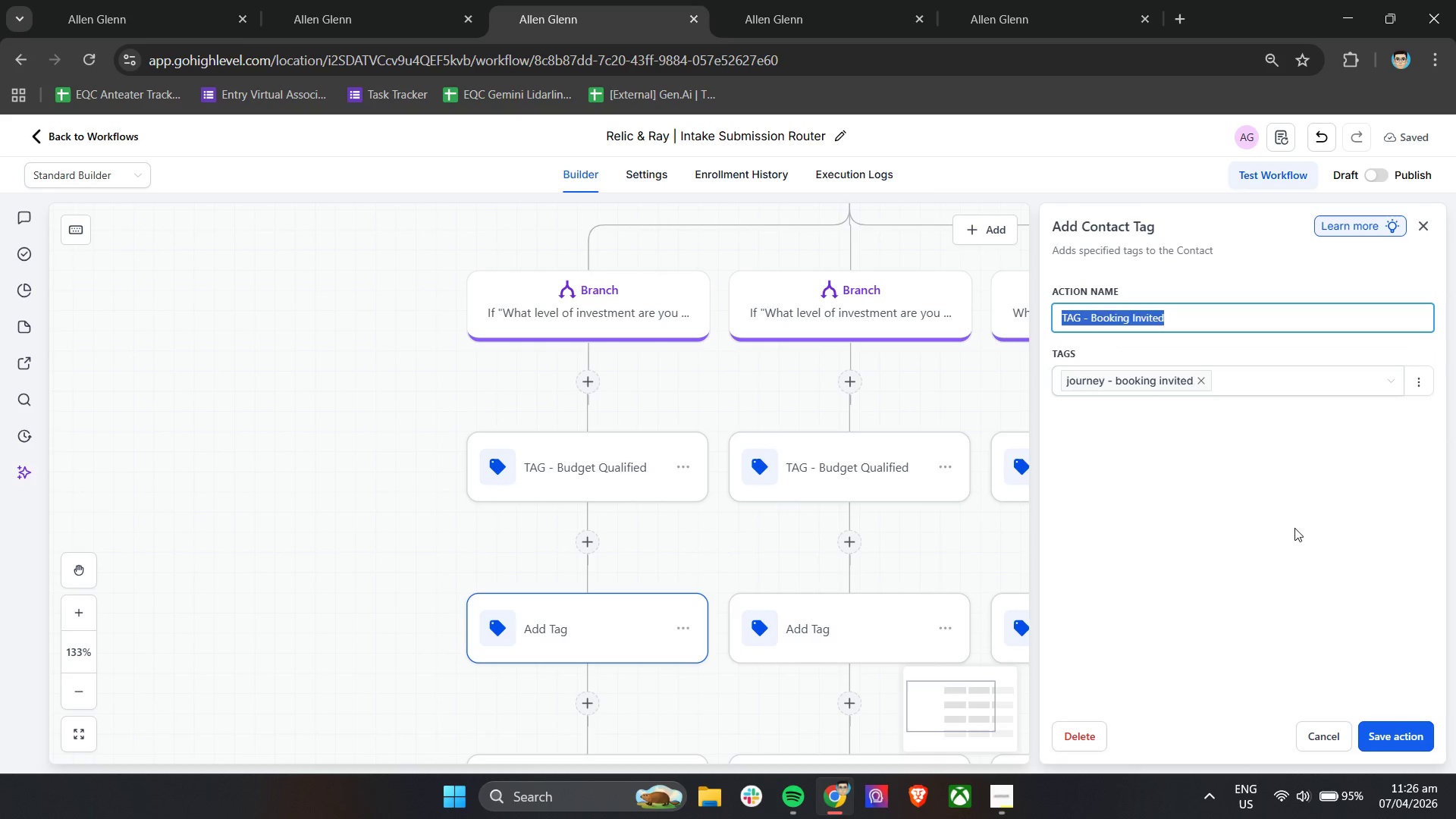 
key(Control+C)
 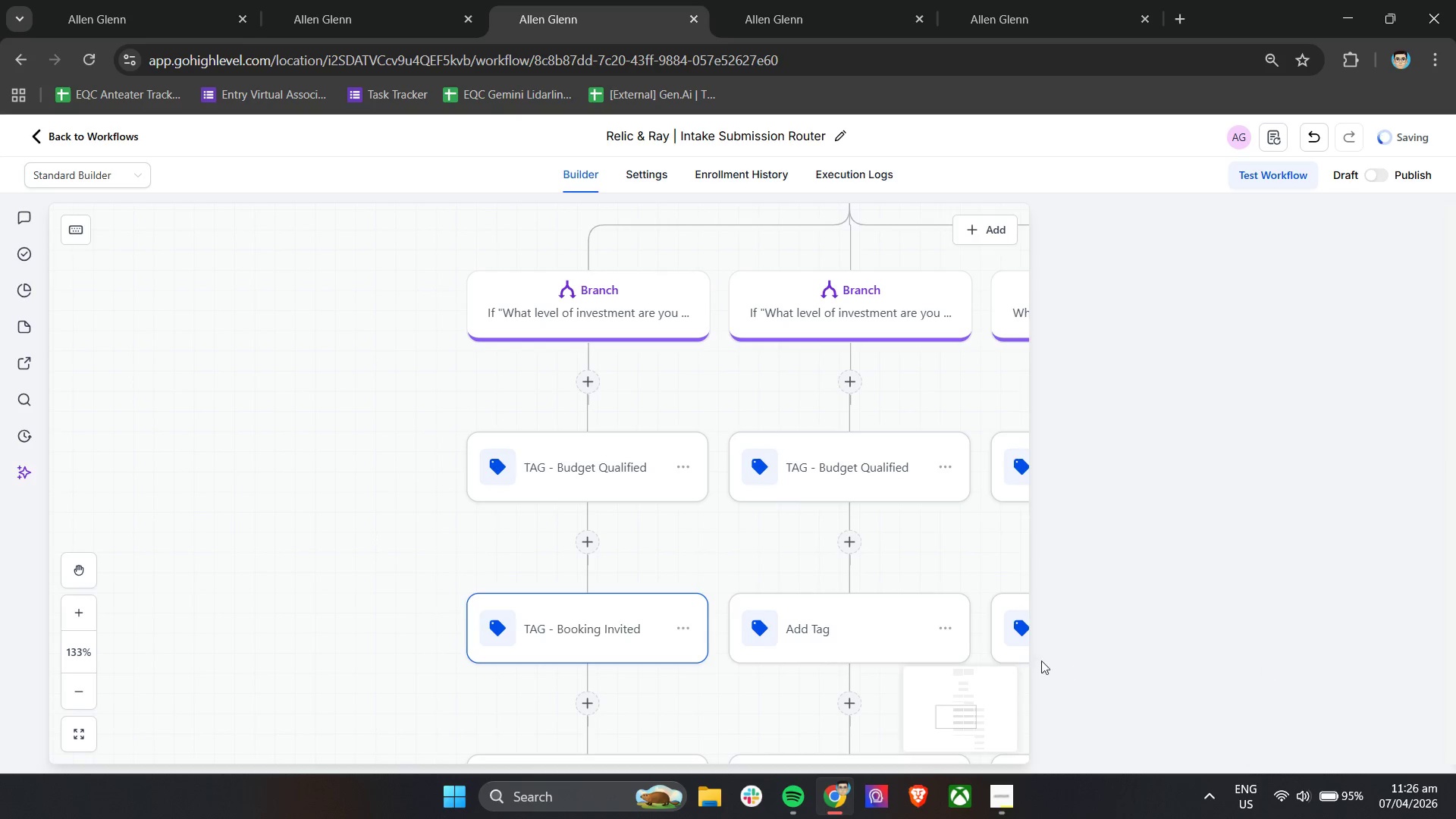 
left_click([876, 625])
 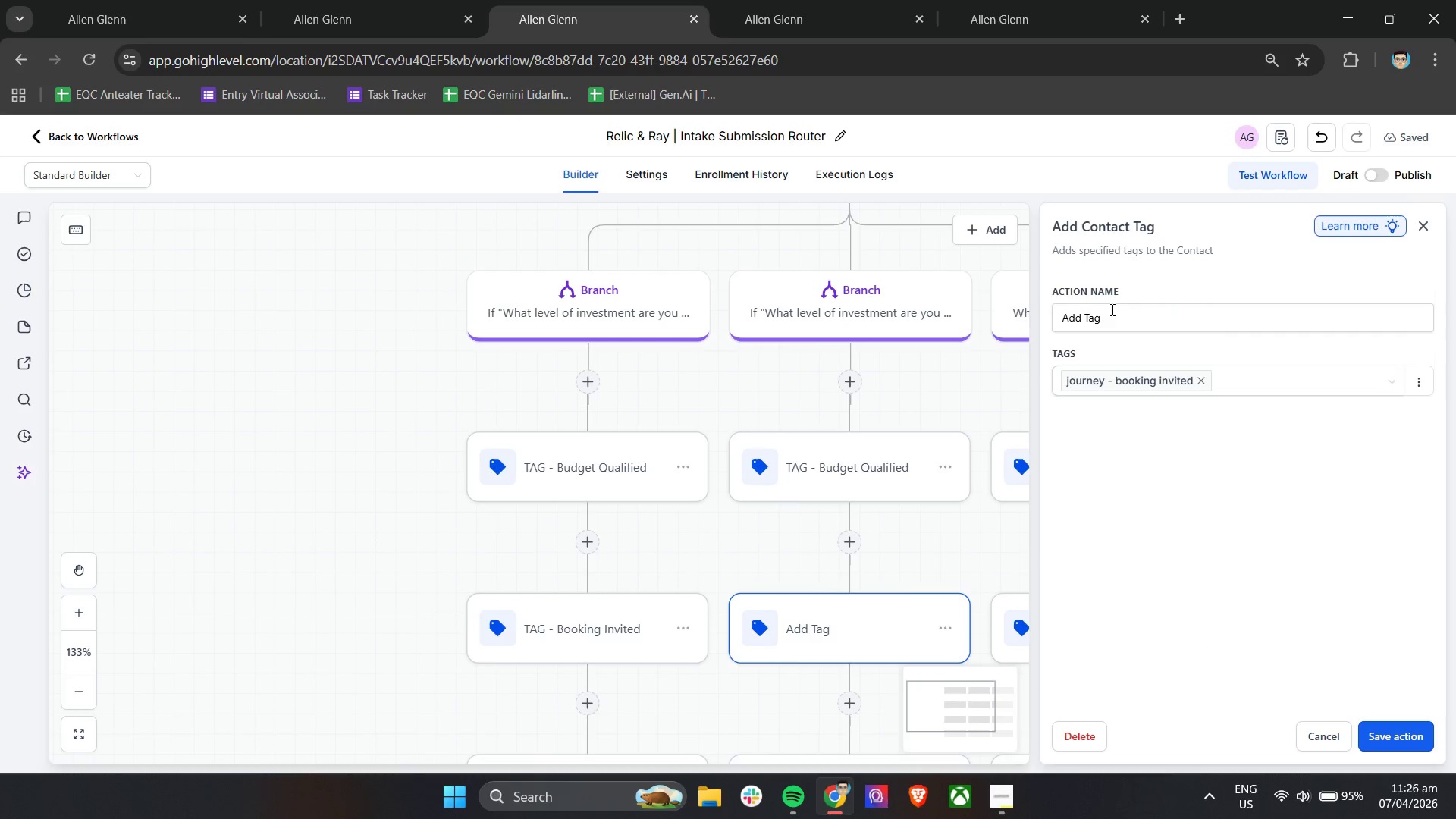 
left_click([1140, 322])
 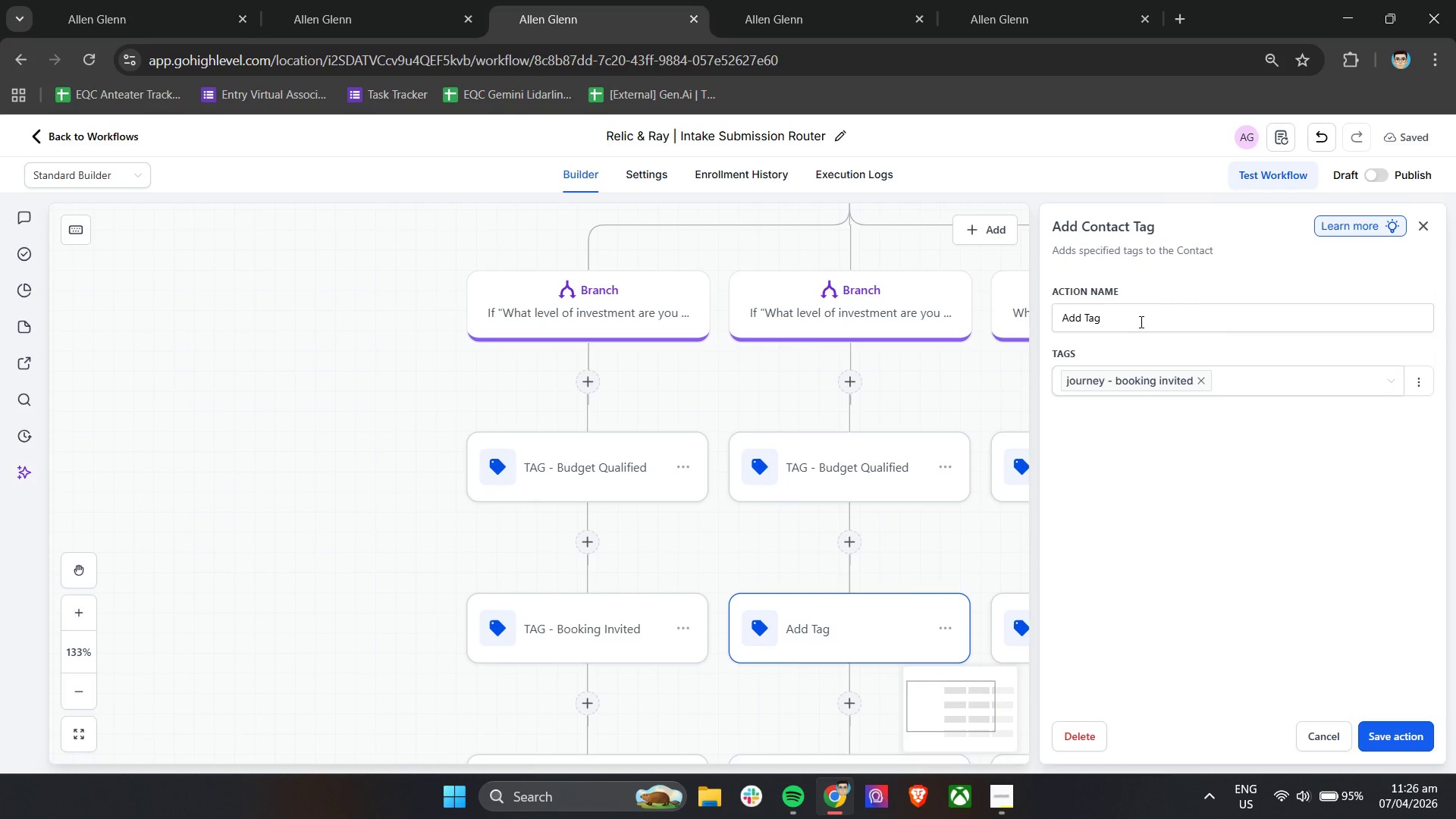 
key(Control+A)
 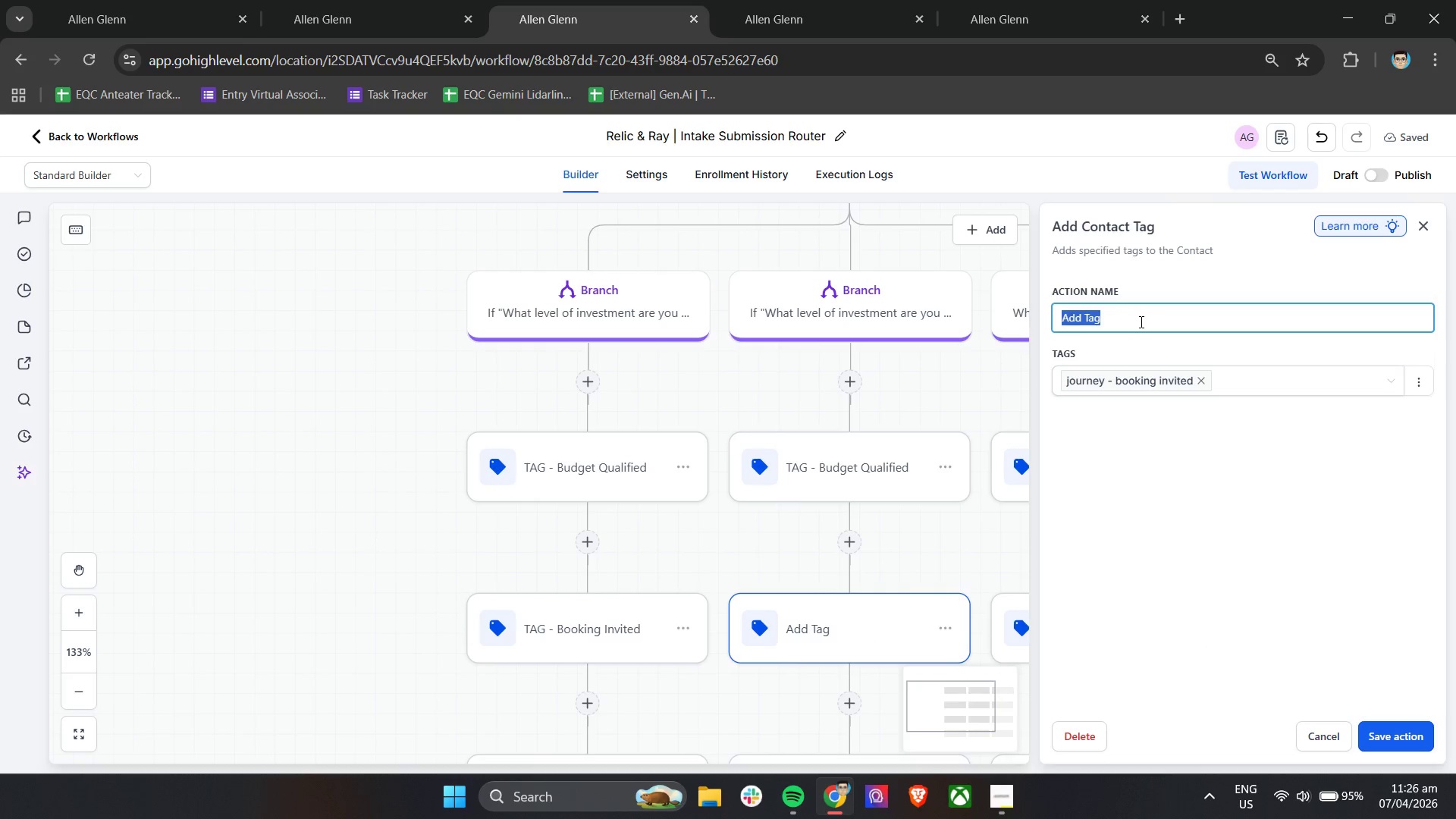 
key(Control+V)
 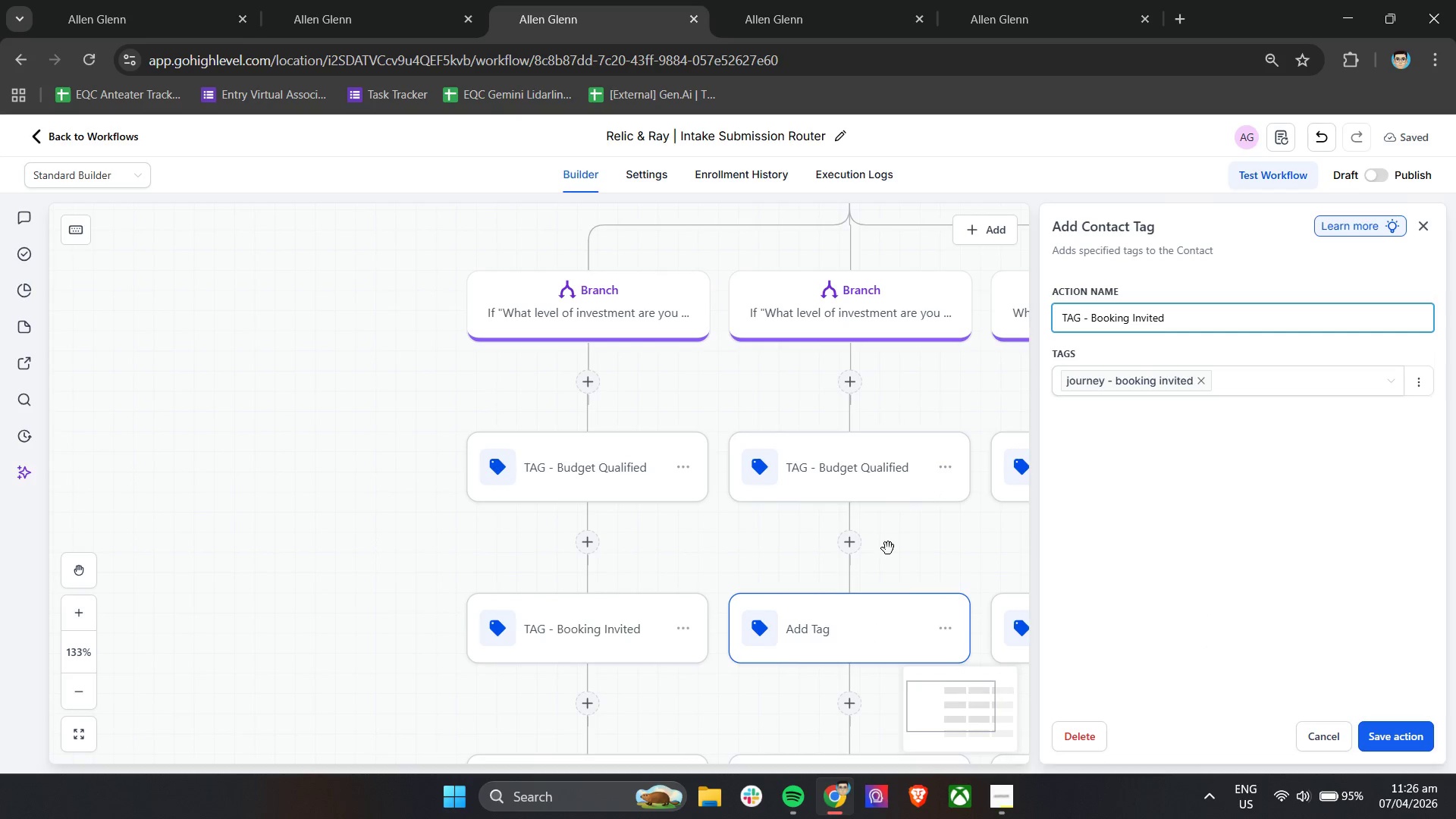 
left_click([914, 553])
 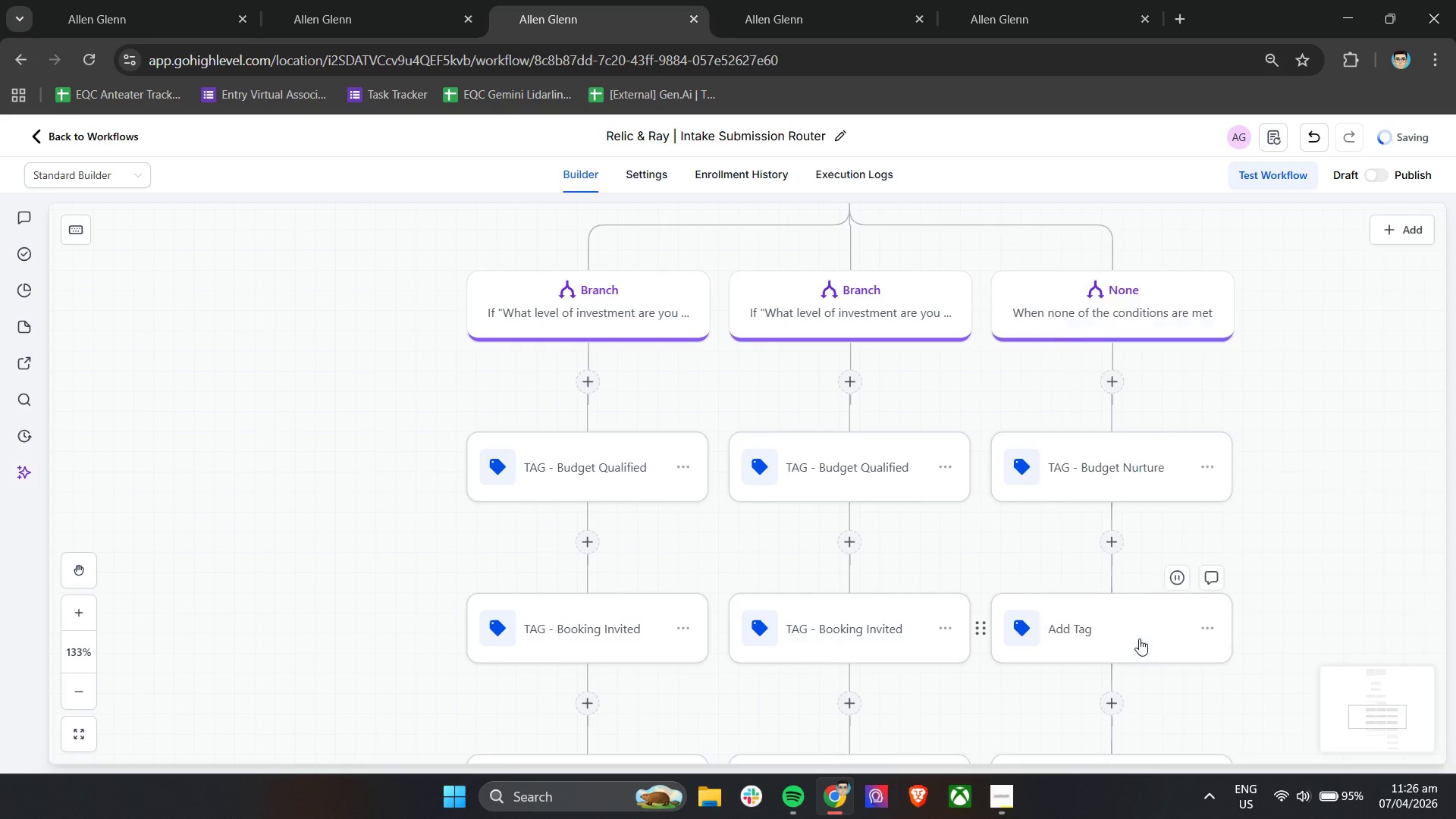 
left_click([1135, 635])
 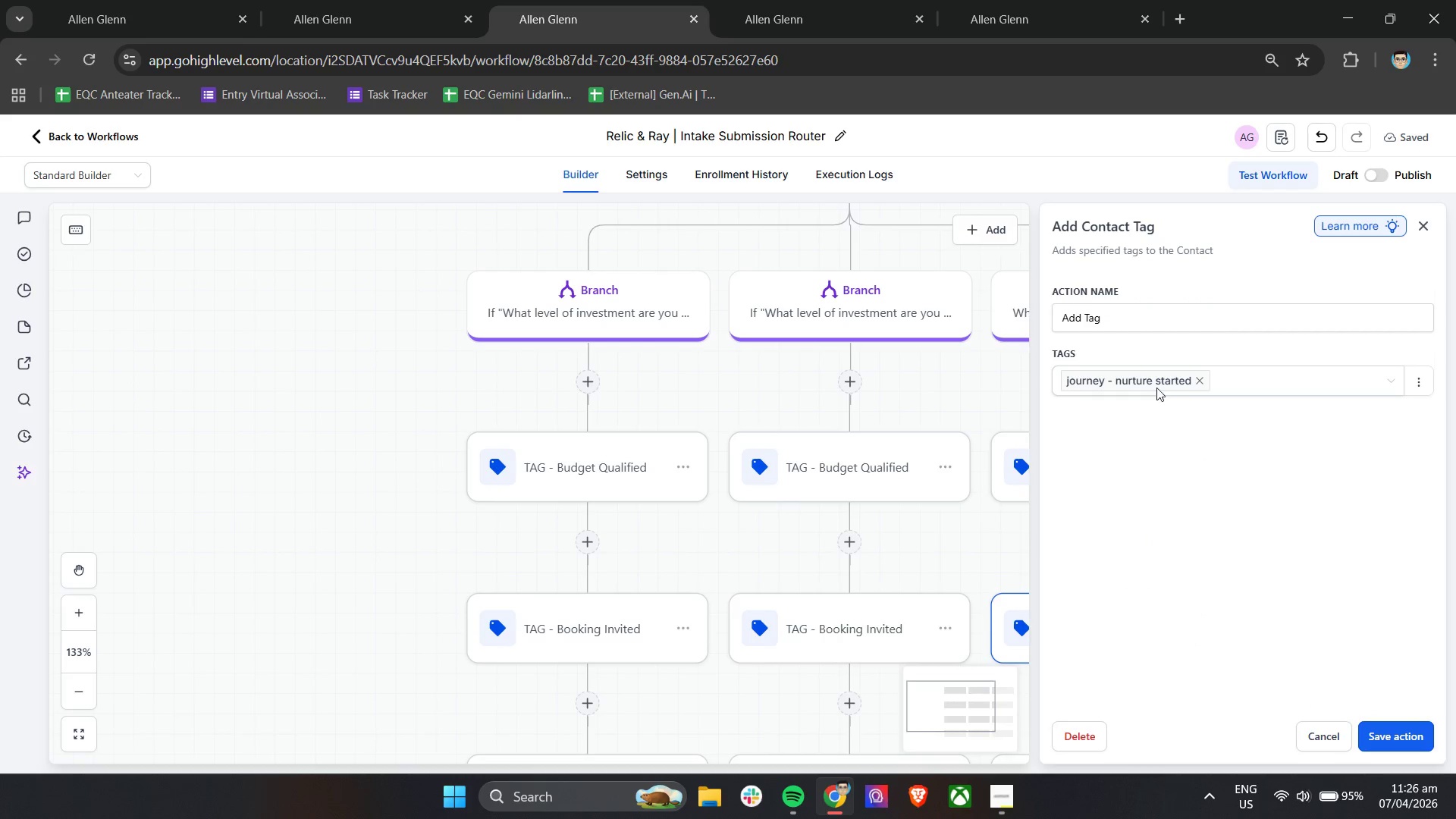 
left_click_drag(start_coordinate=[1147, 315], to_coordinate=[1033, 314])
 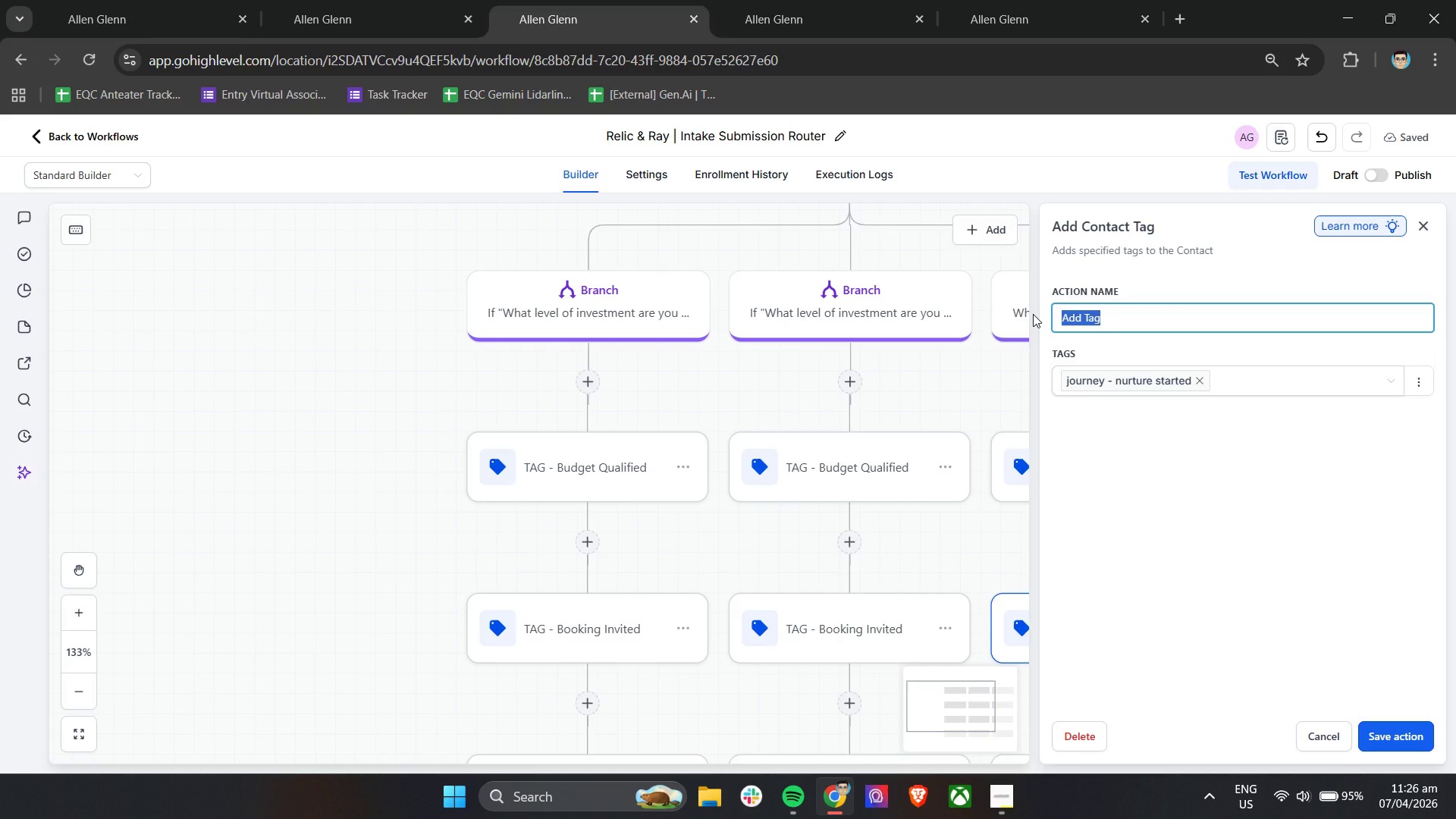 
type(Tag)
key(Backspace)
key(Backspace)
type(AG - NU)
key(Backspace)
type(i)
key(Backspace)
type(urtue Started)
 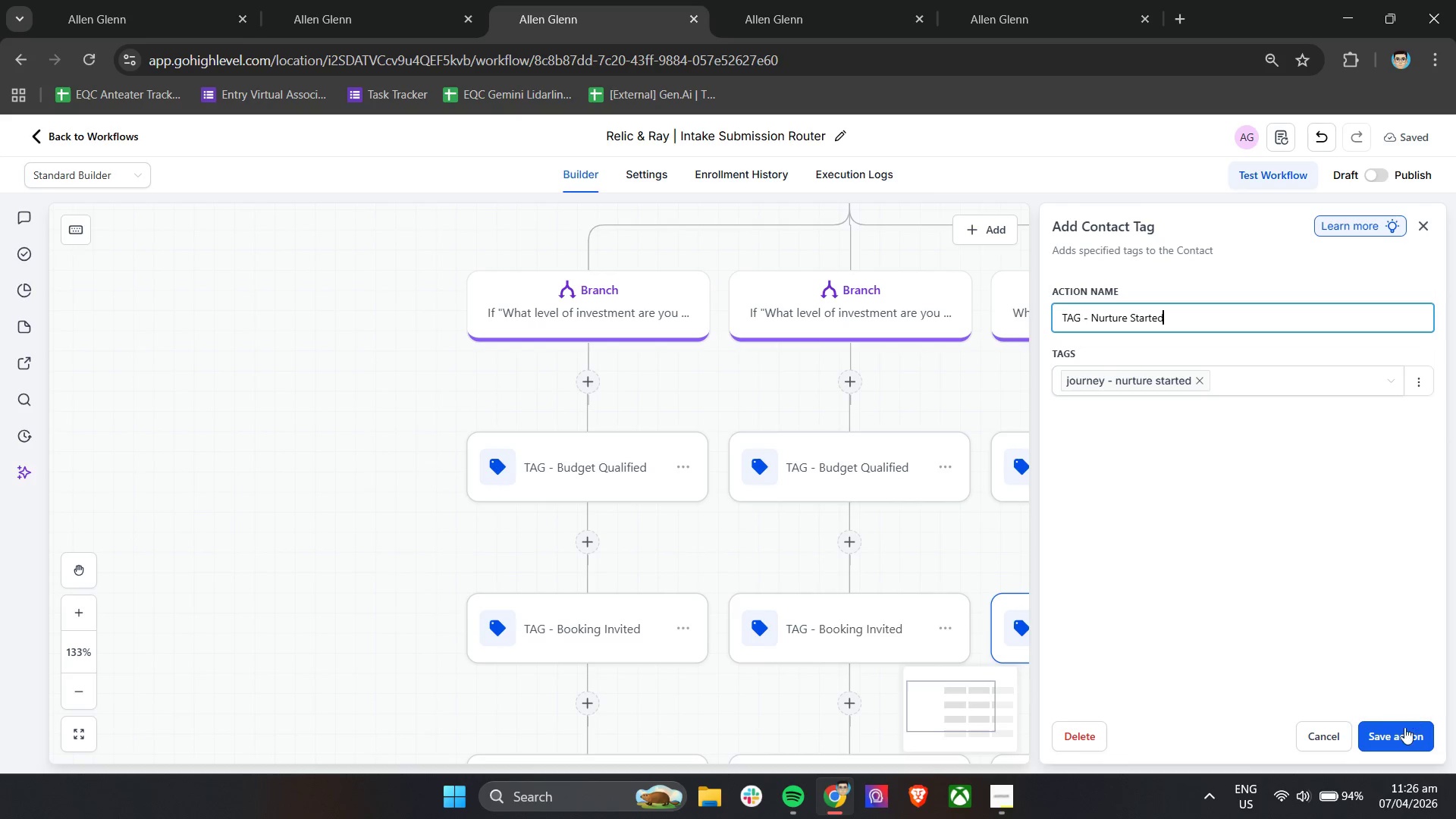 
left_click([1404, 728])
 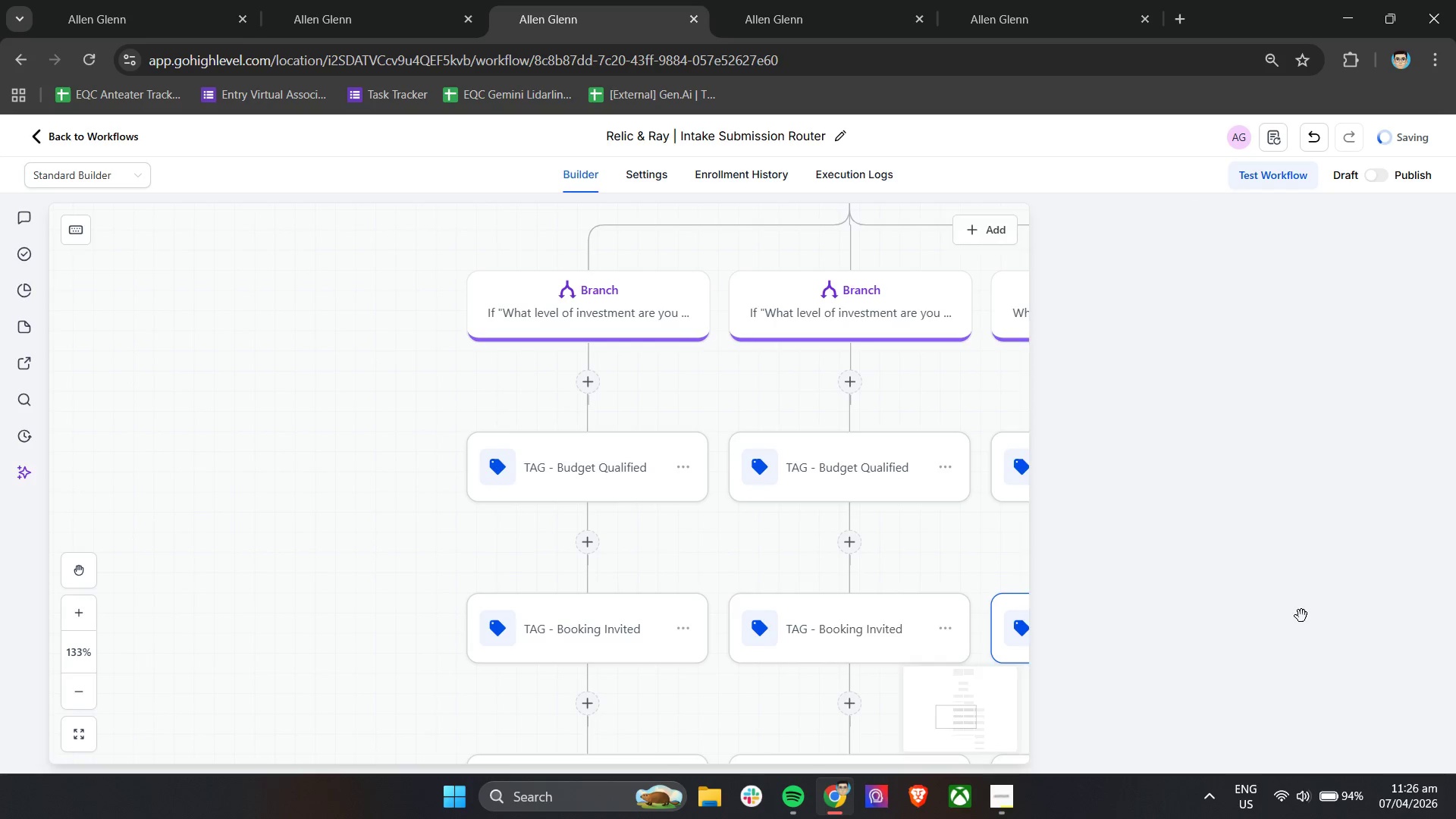 
scroll: coordinate [1164, 571], scroll_direction: down, amount: 4.0
 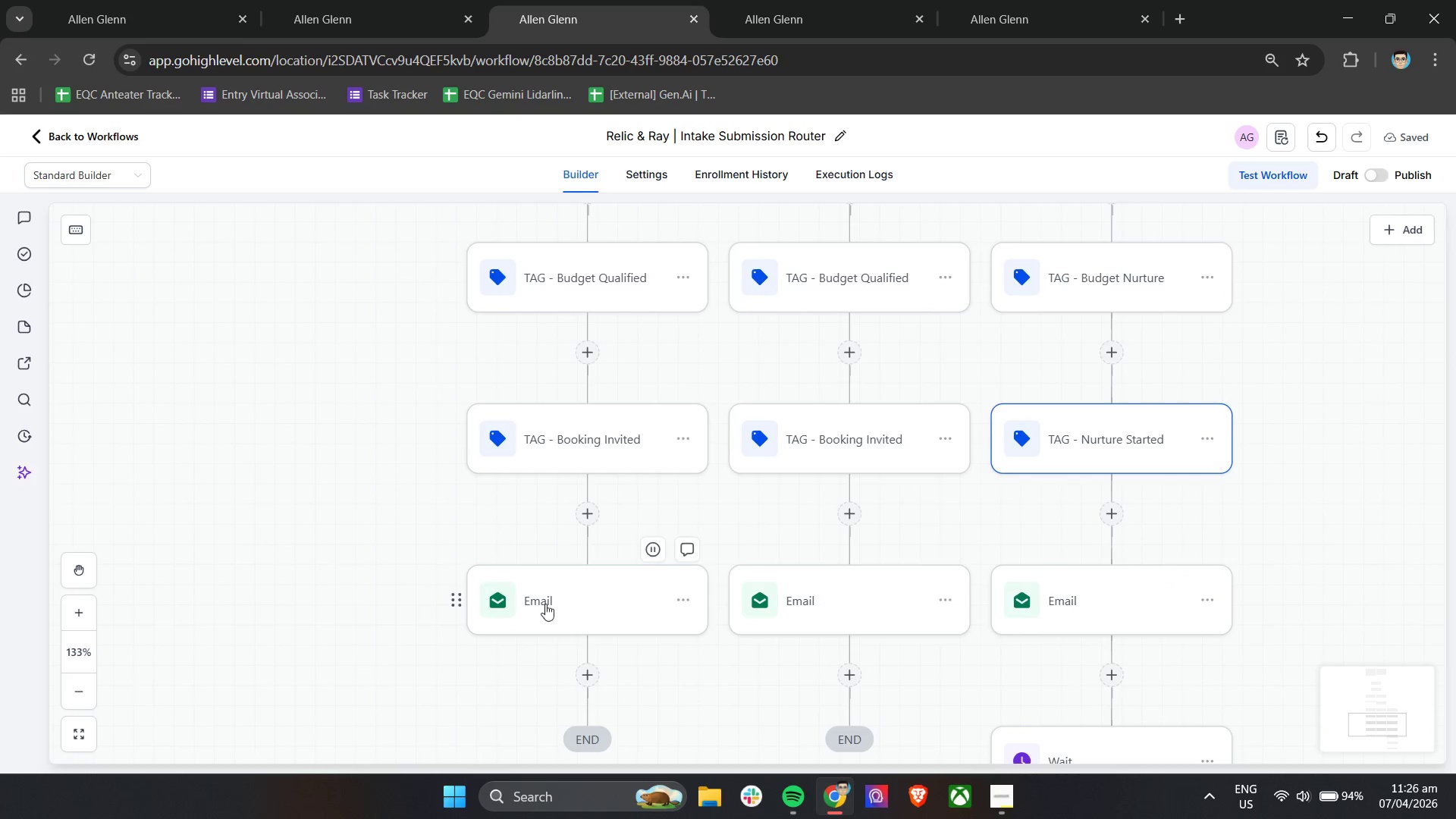 
left_click([535, 606])
 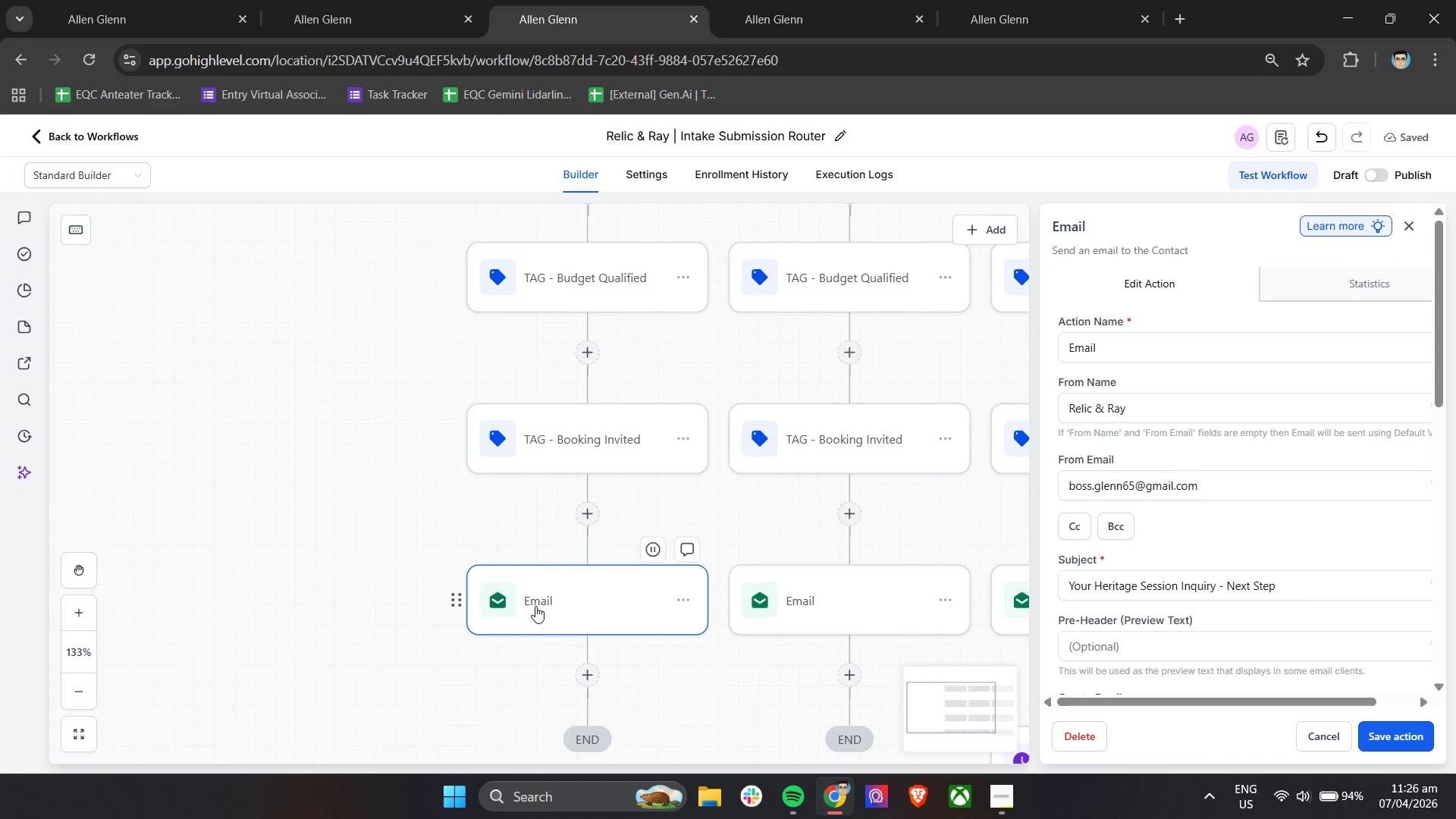 
wait(11.86)
 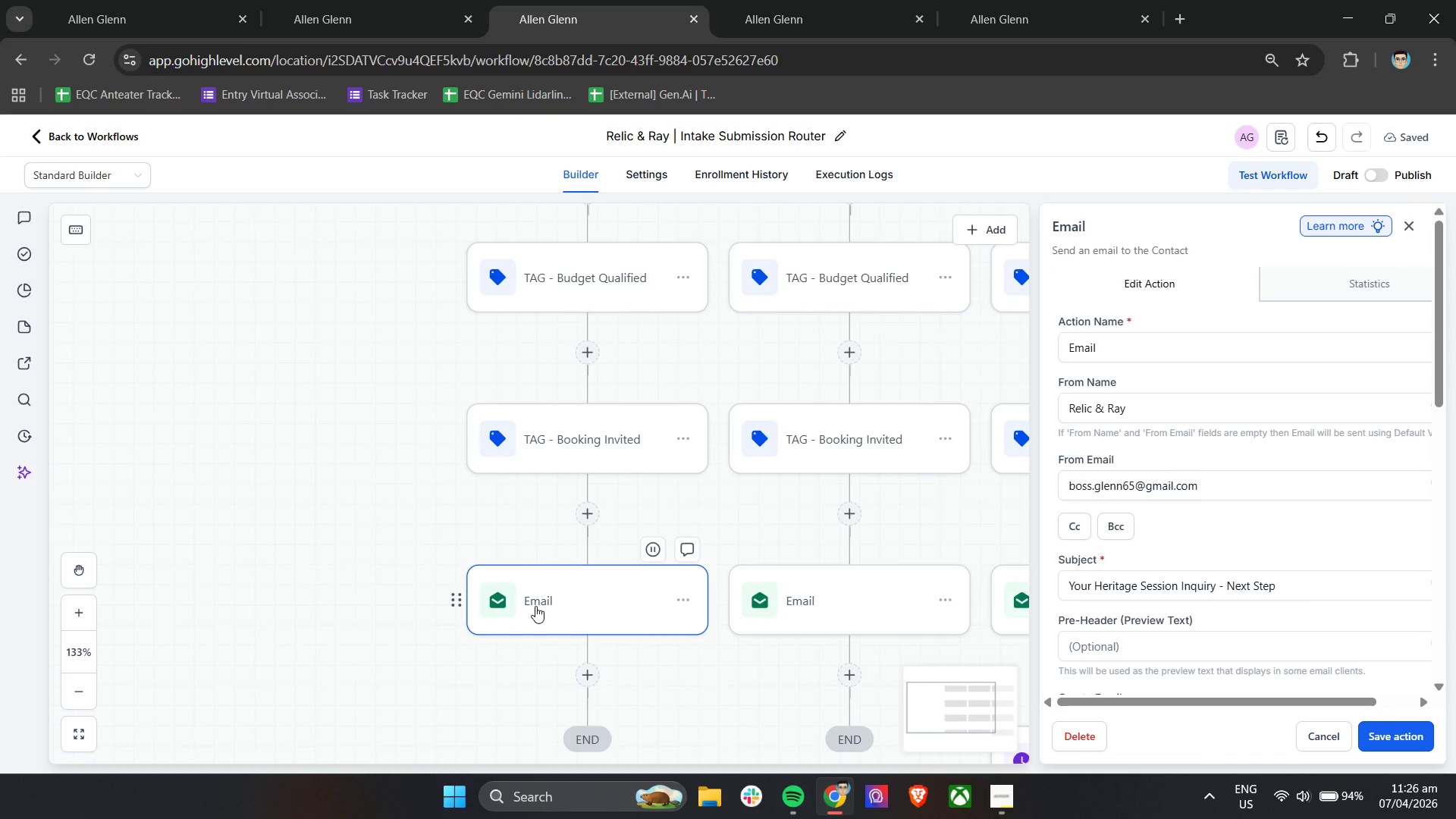 
double_click([1136, 346])
 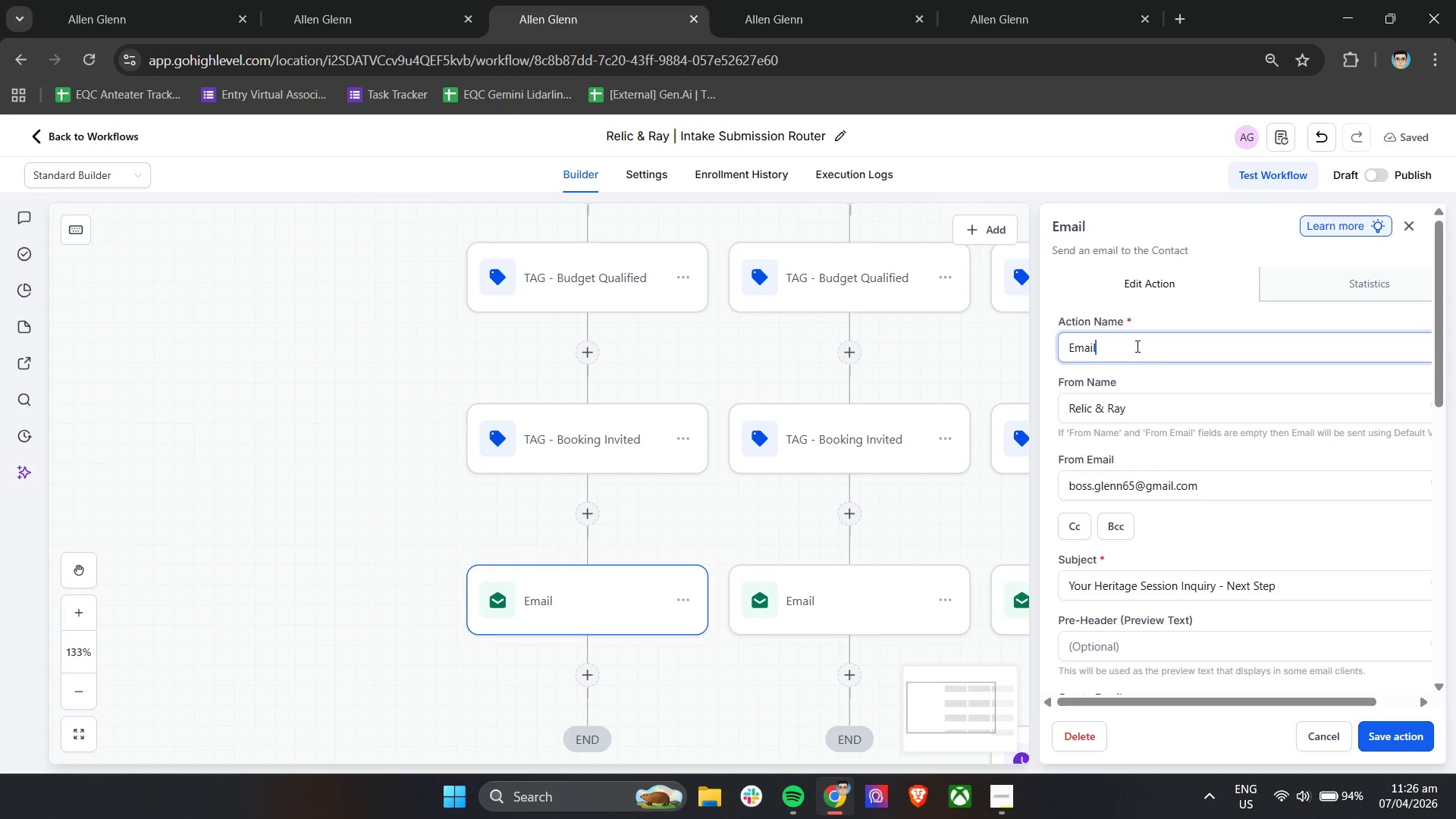 
triple_click([1136, 346])
 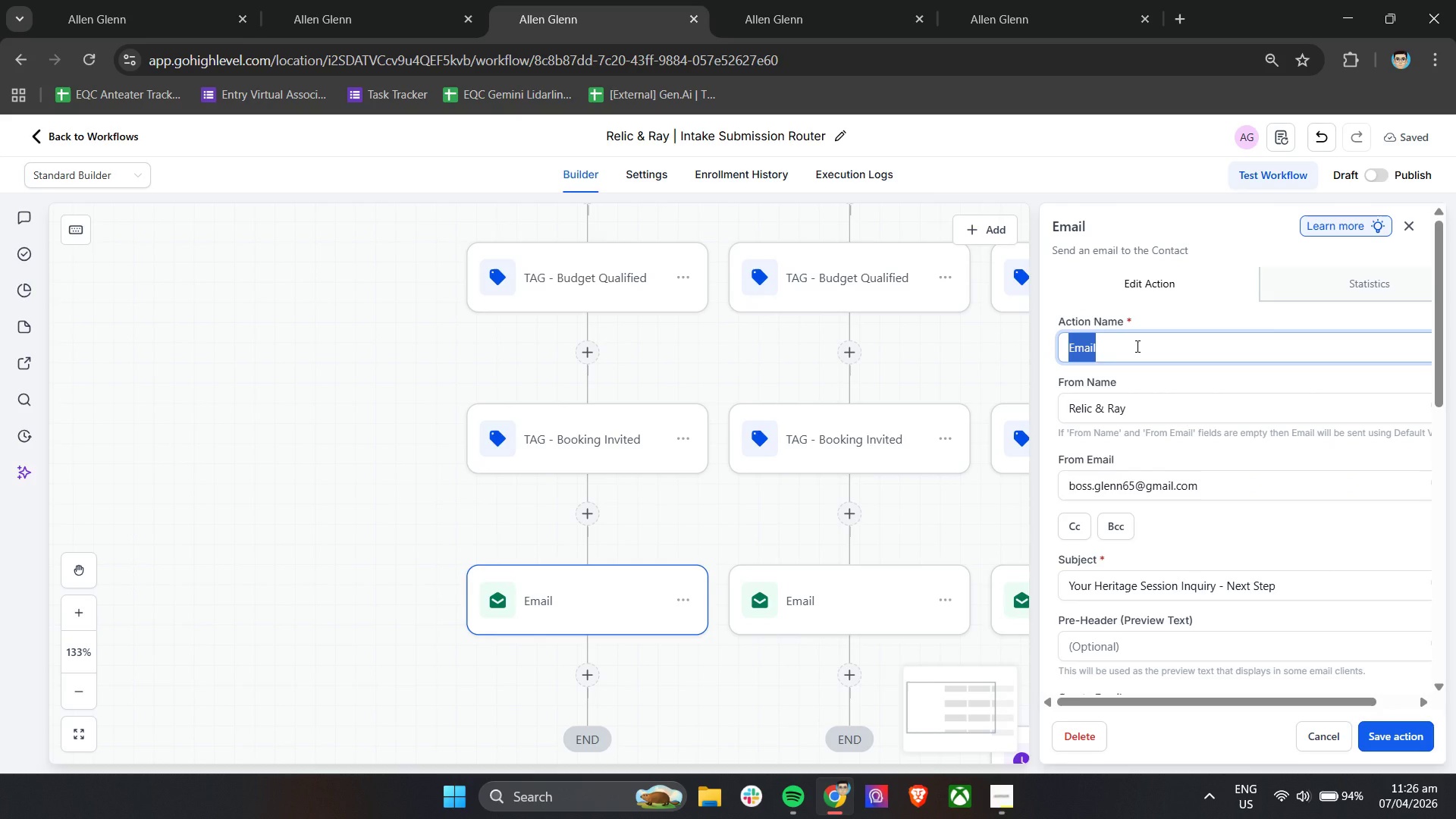 
type(EMAIL - Booking Invita)
key(Backspace)
type(tion)
 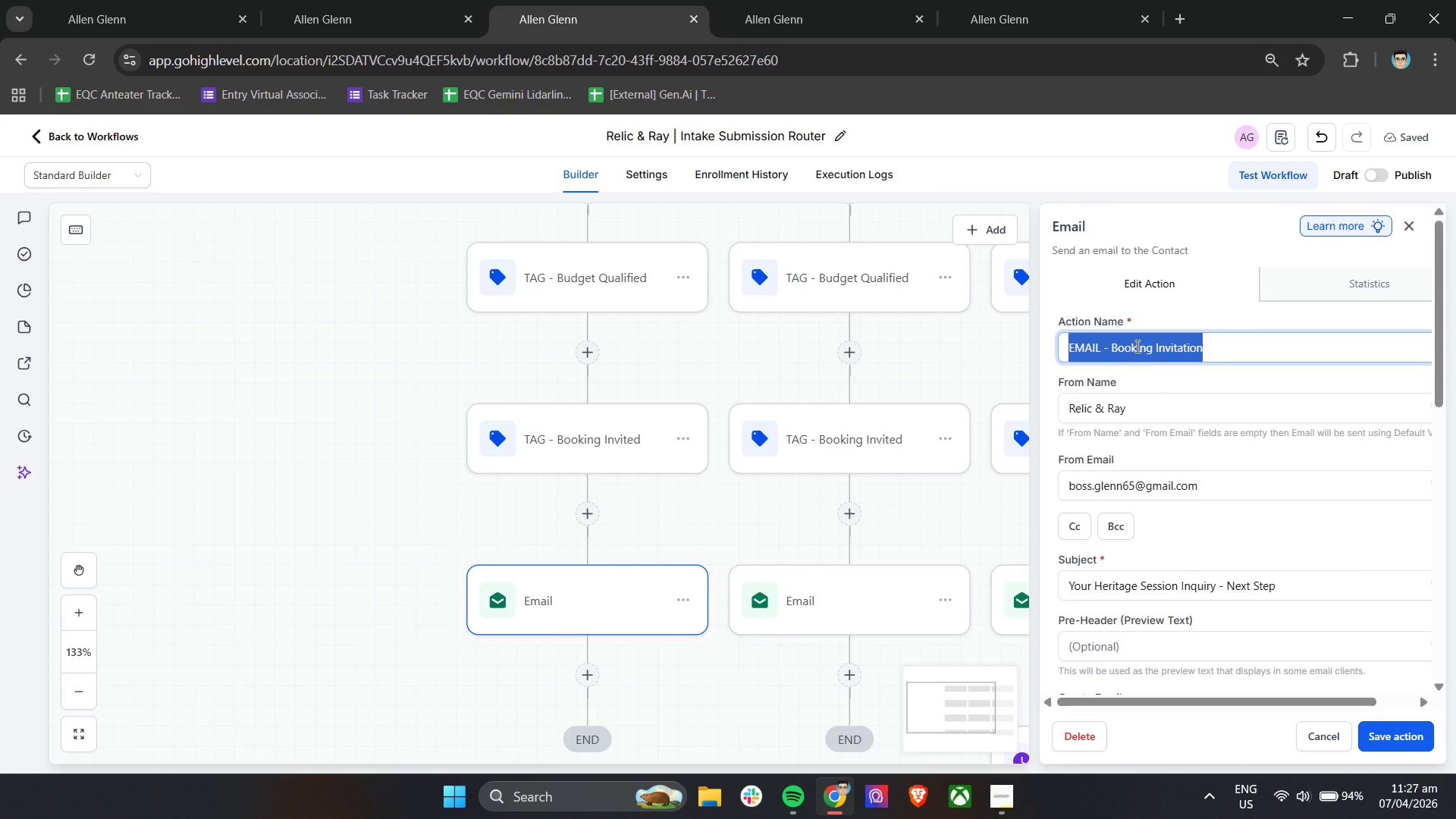 
key(Control+A)
 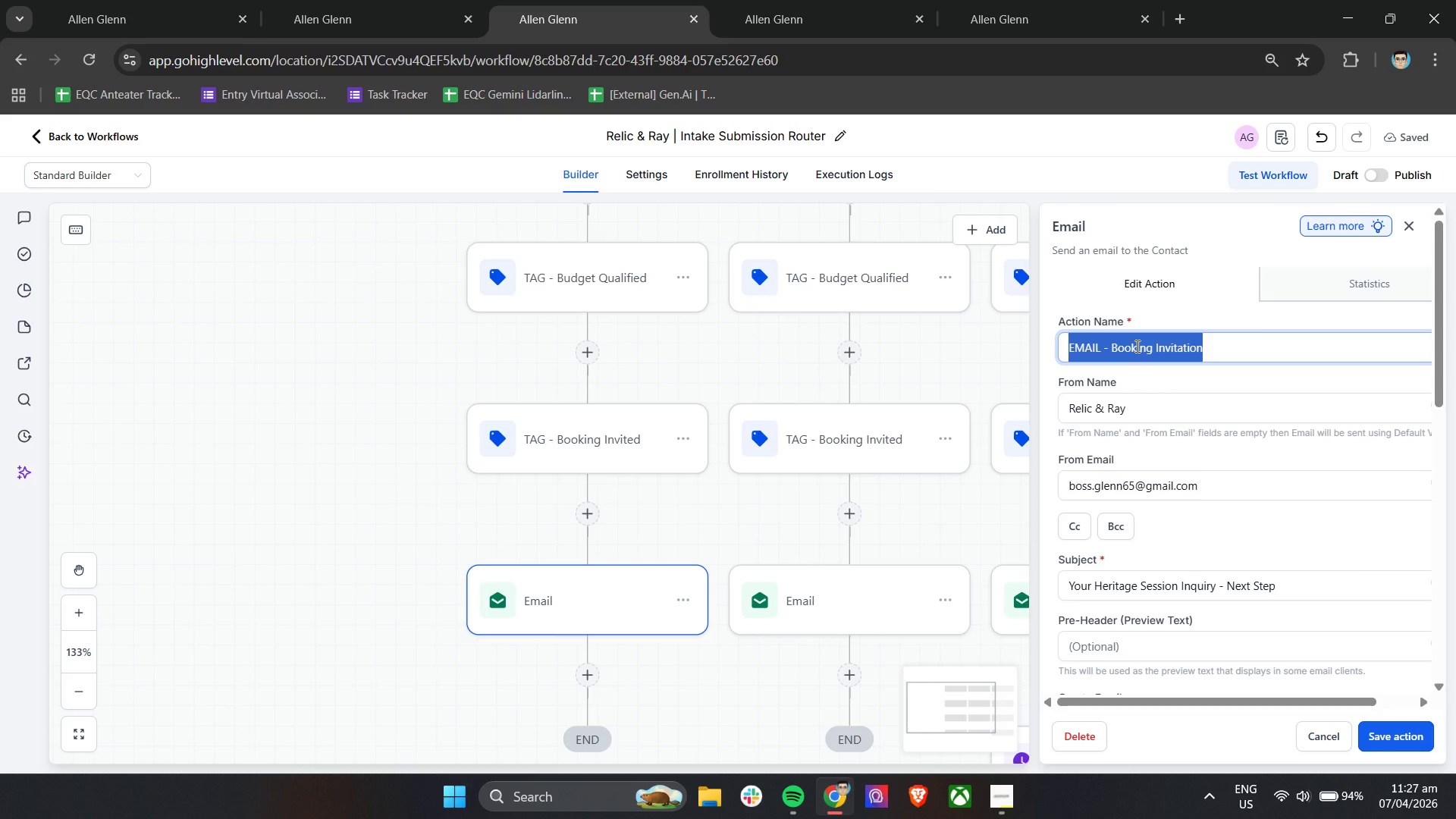 
key(Control+C)
 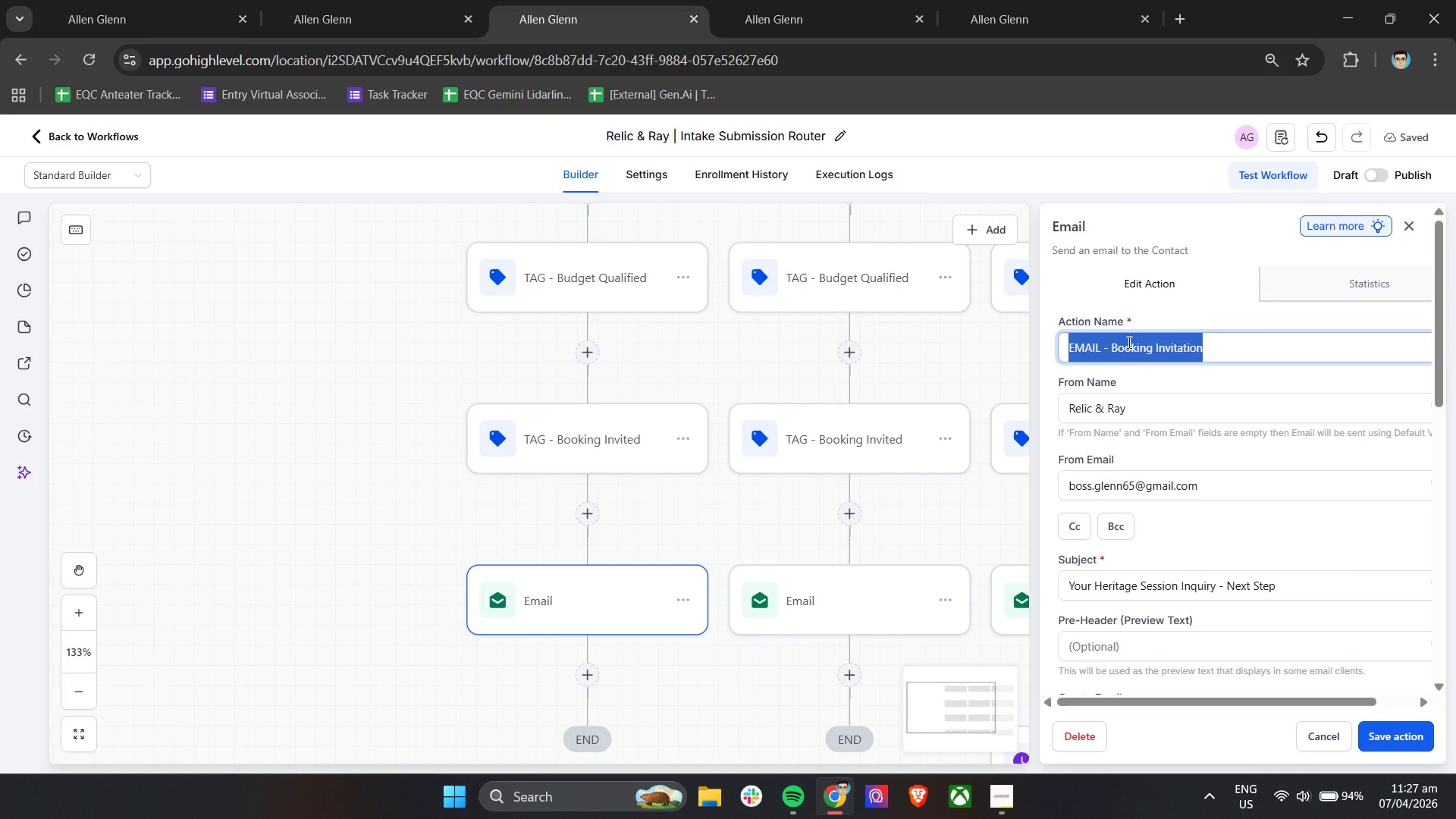 
key(Control+C)
 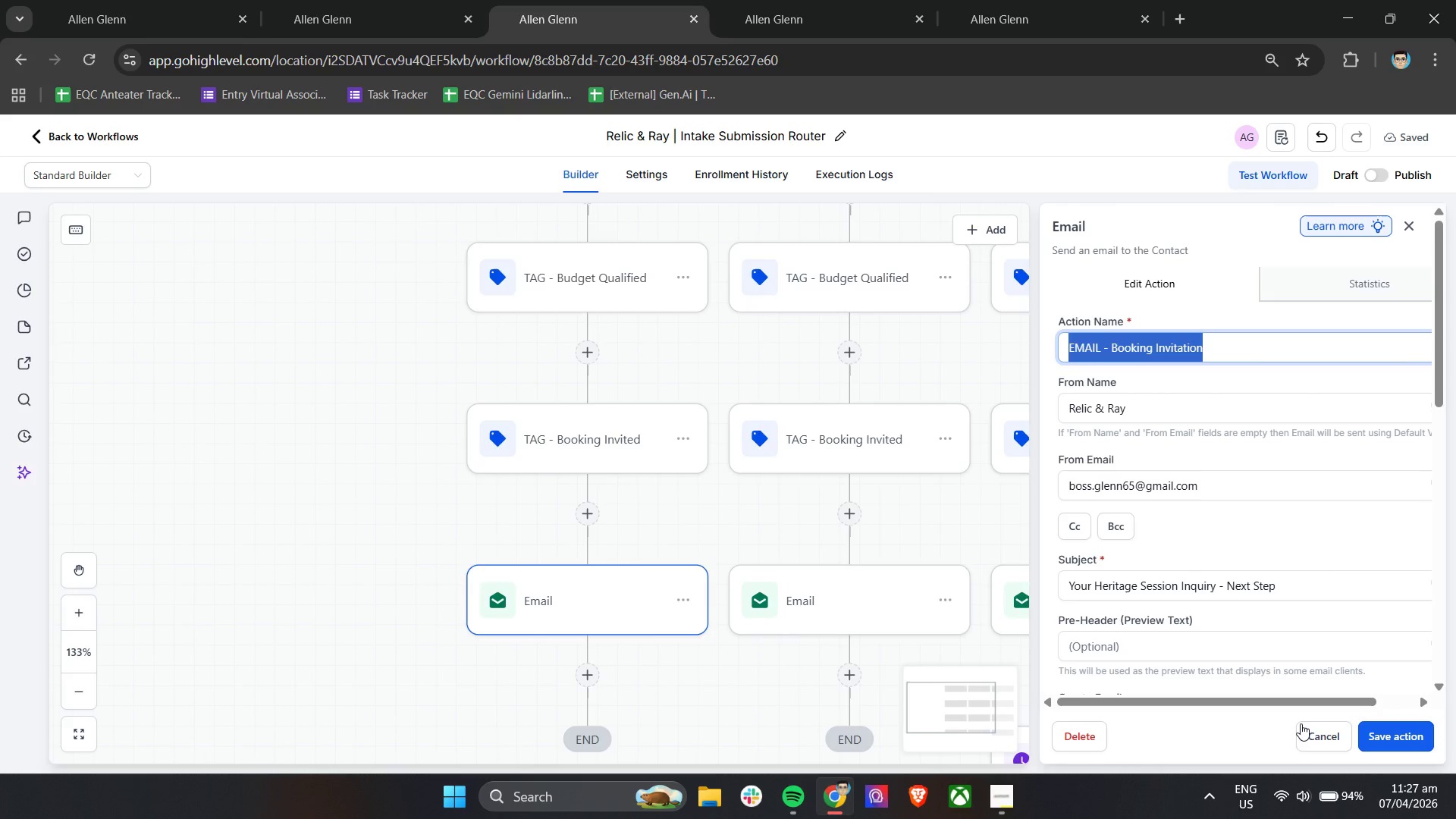 
left_click([1395, 742])
 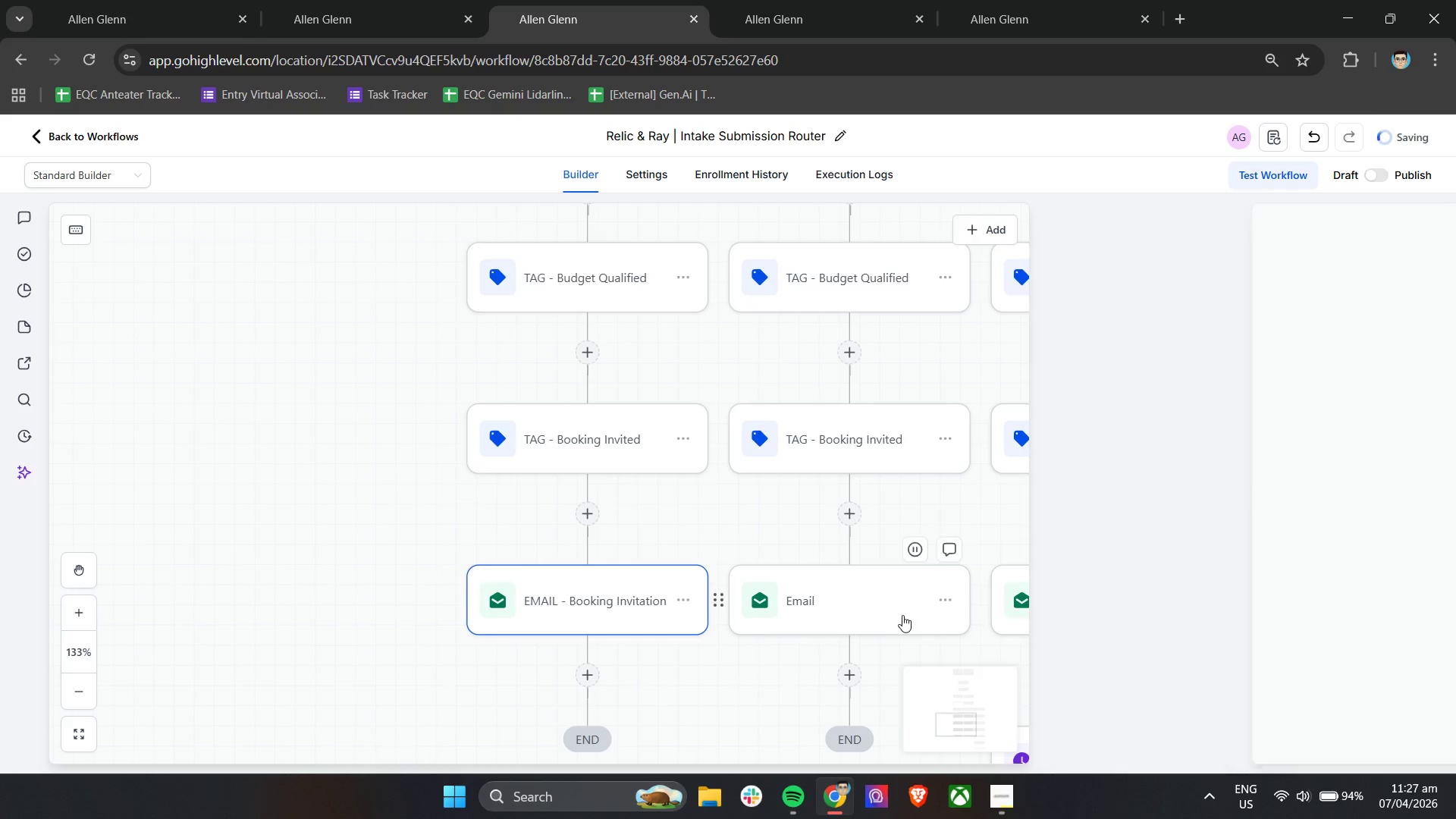 
left_click([877, 605])
 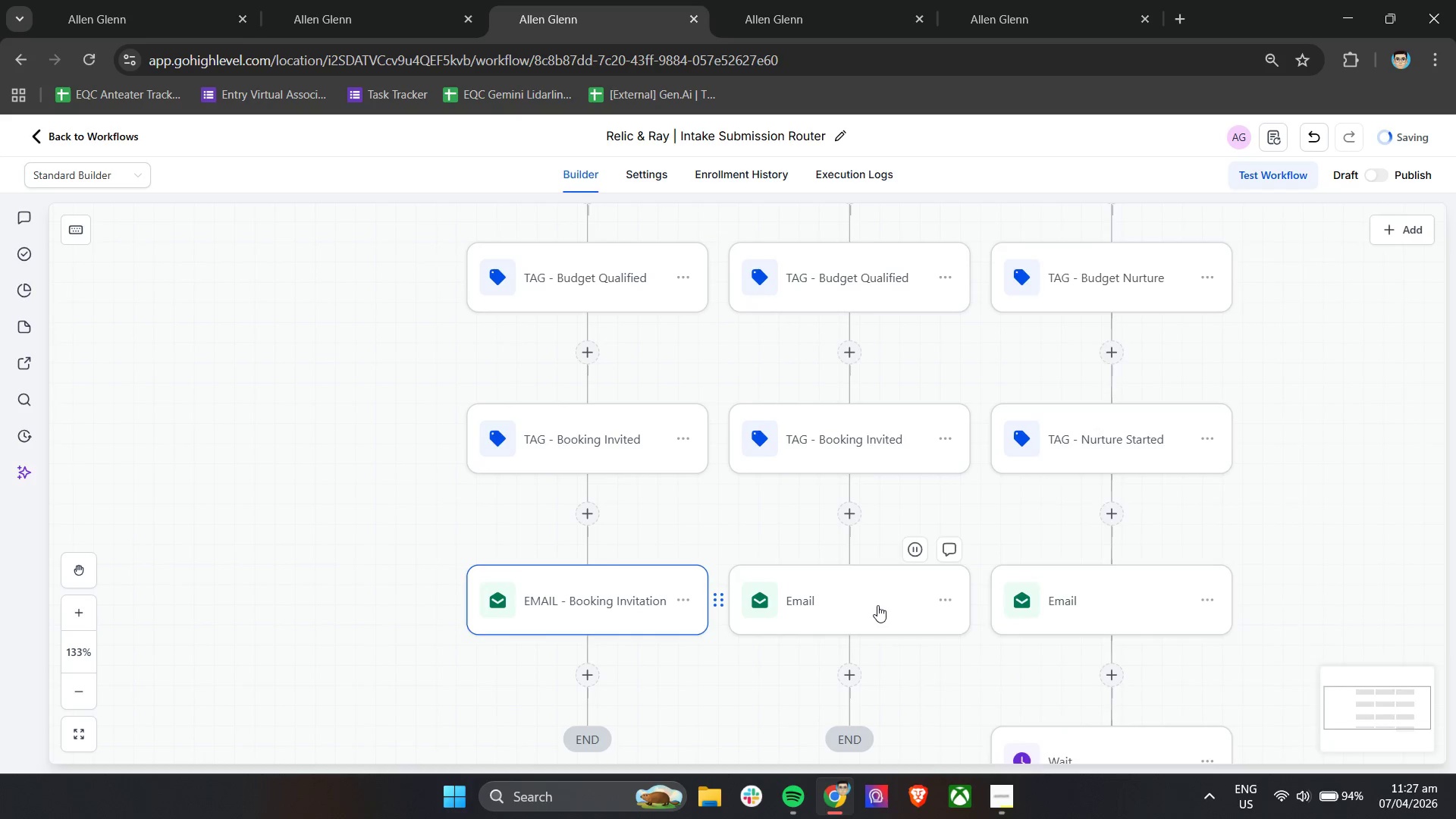 
left_click([1147, 346])
 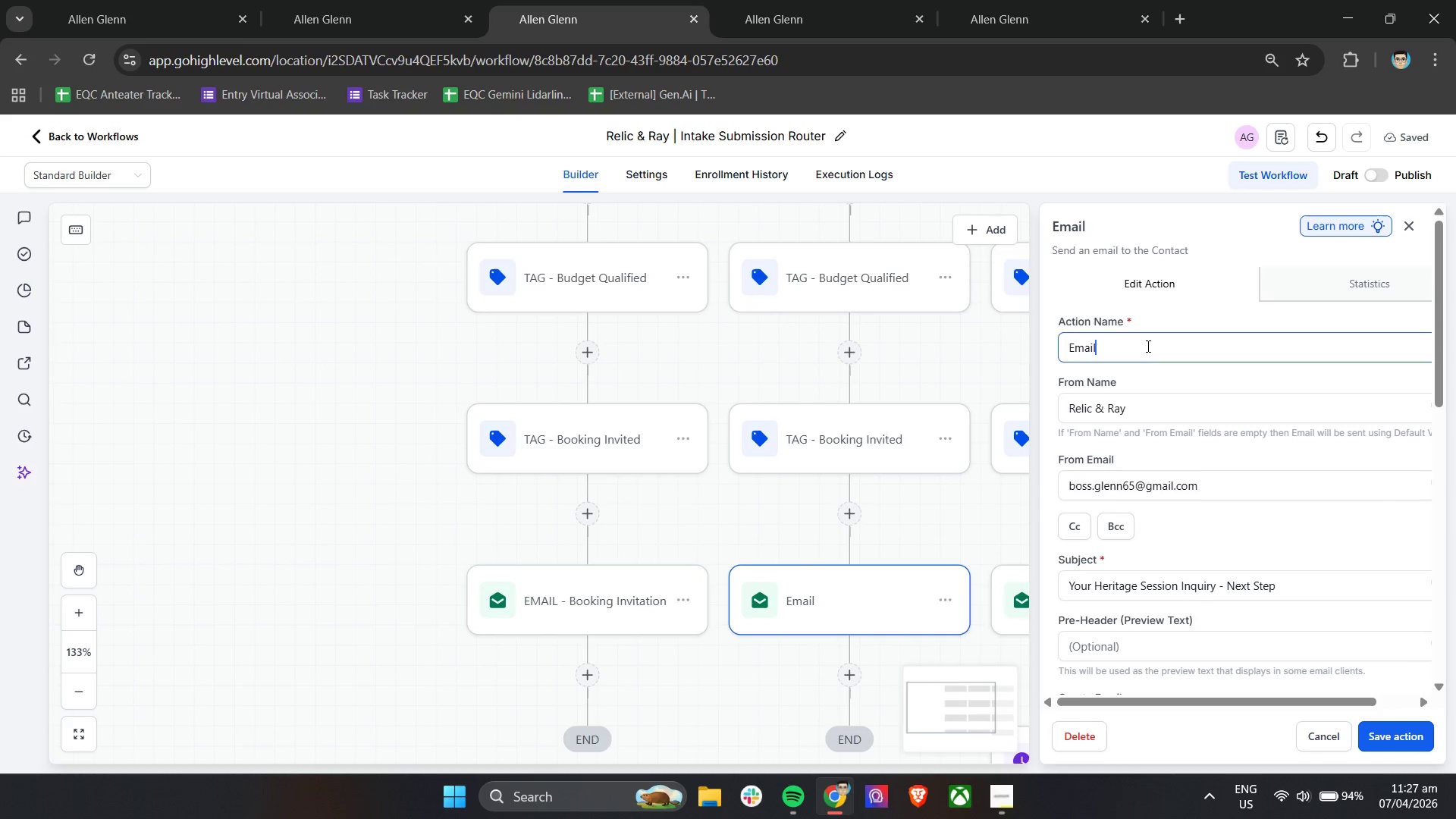 
key(Control+A)
 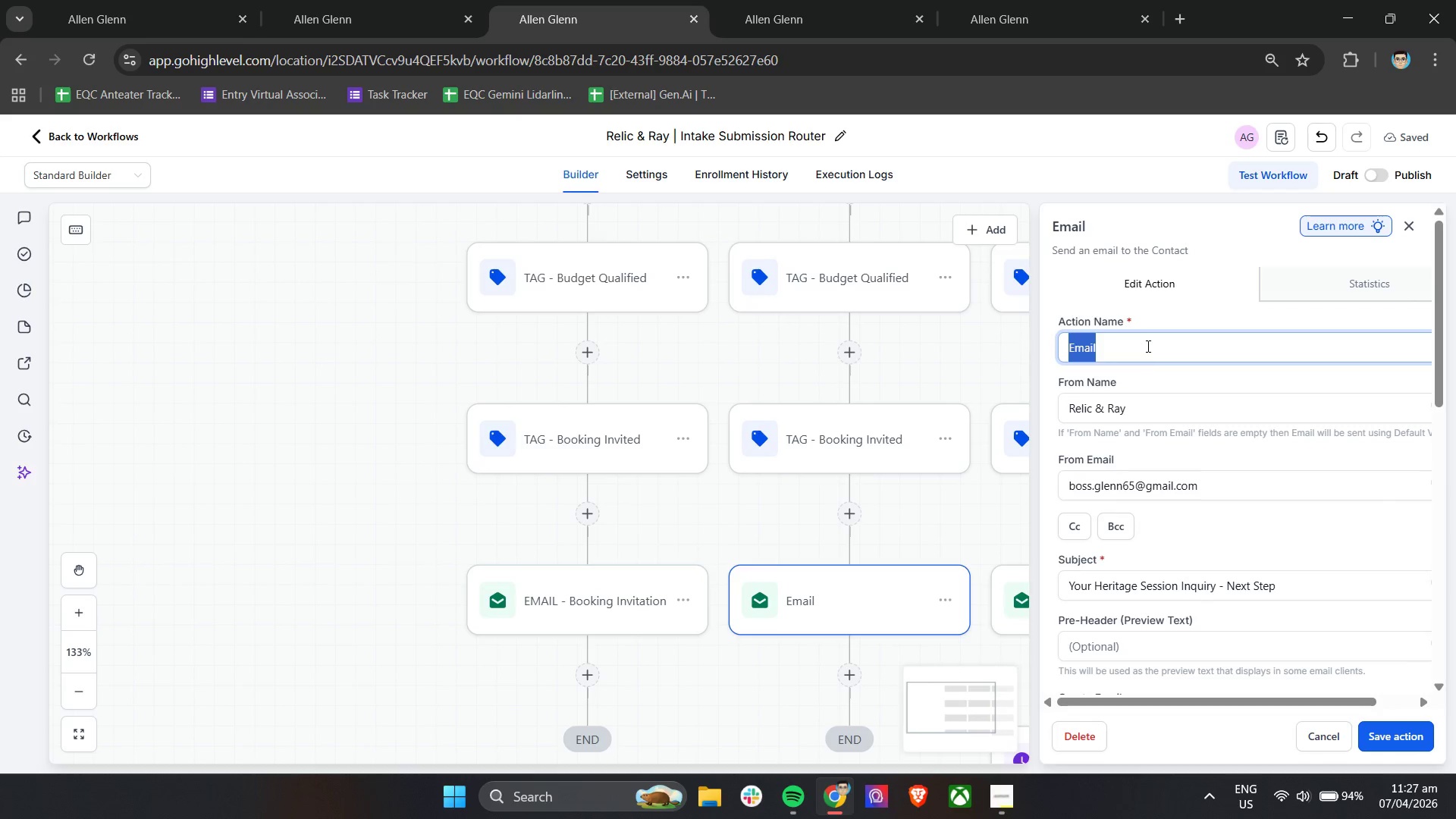 
key(Control+V)
 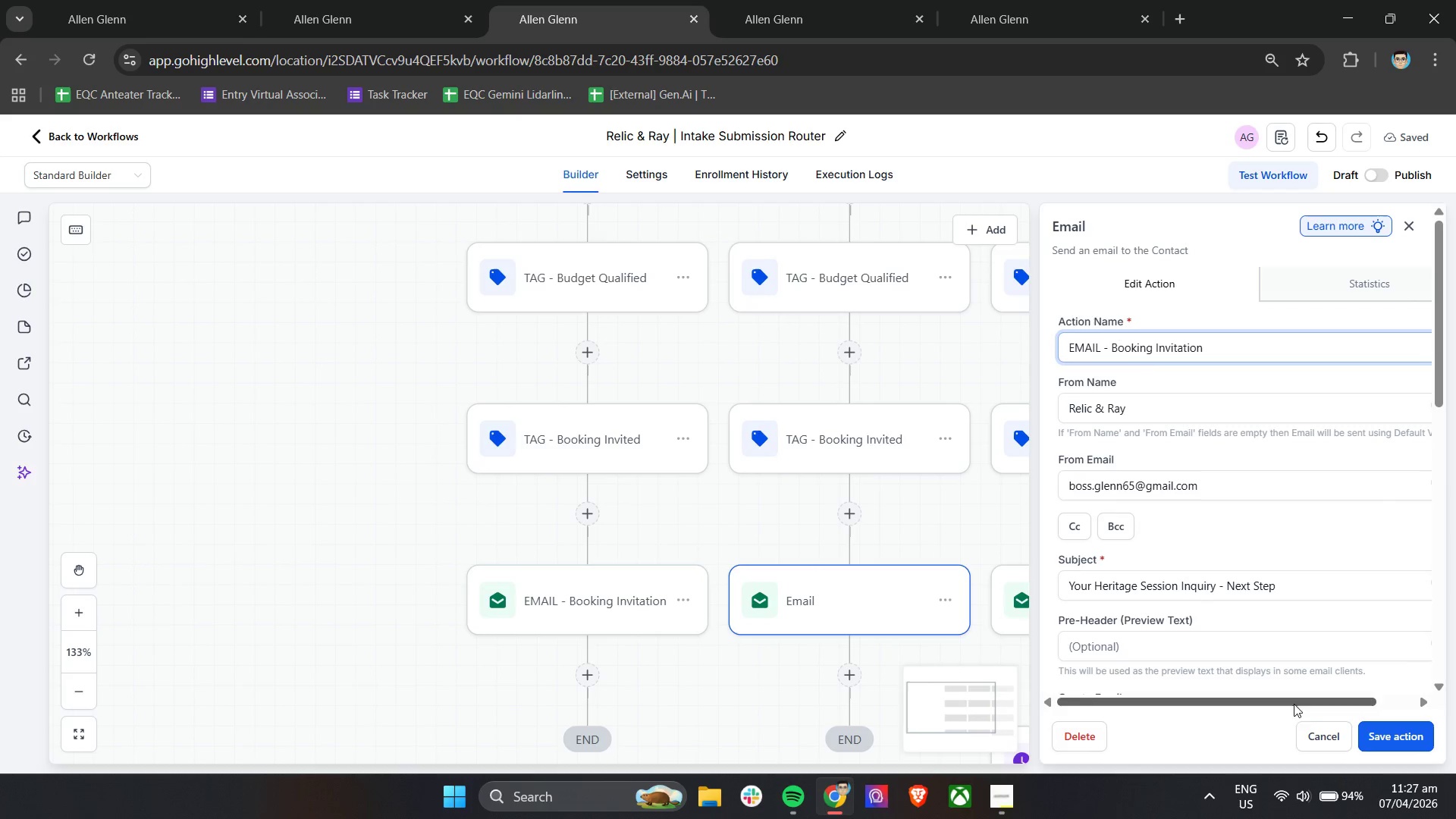 
left_click([1371, 733])
 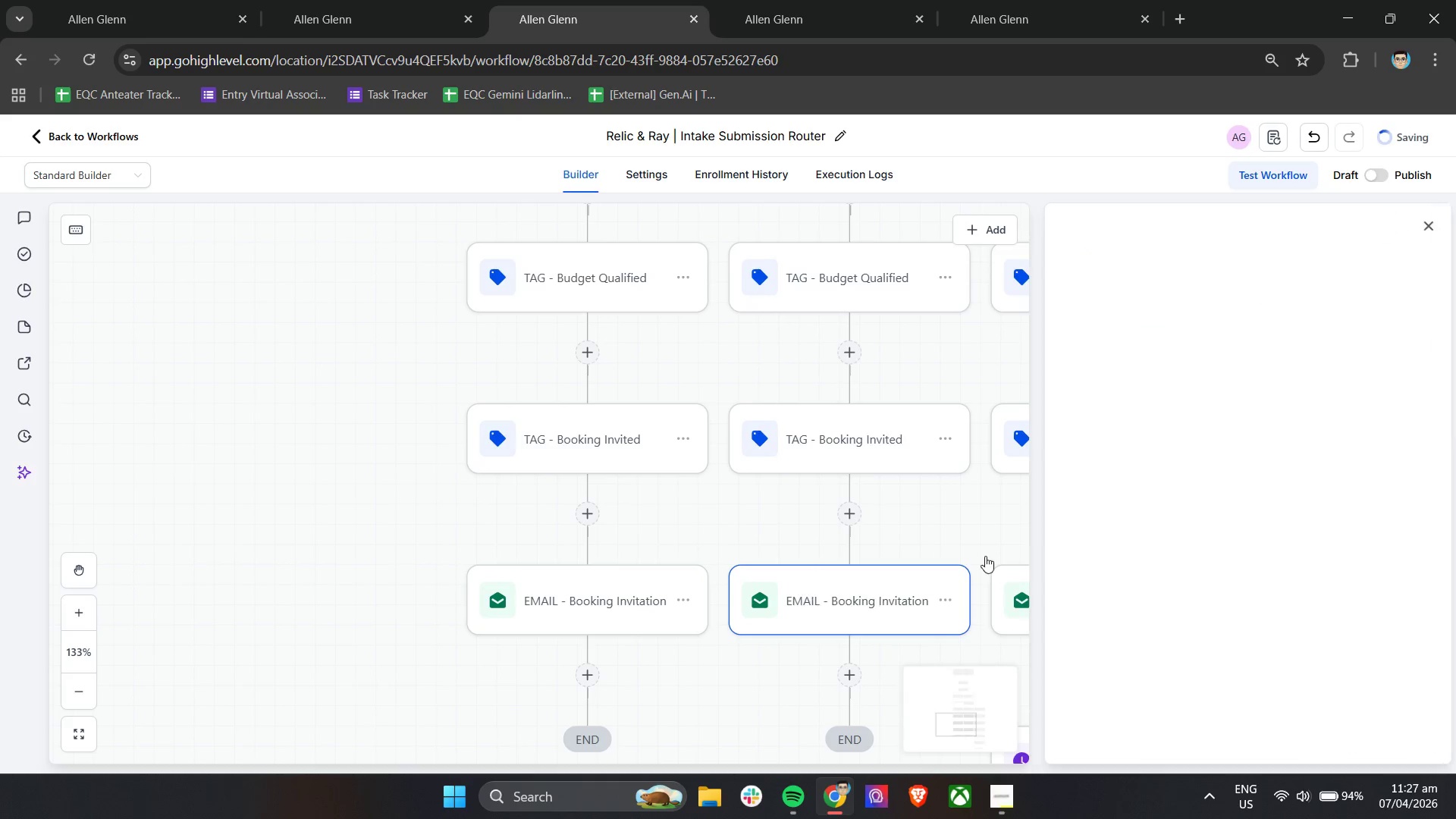 
hold_key(key=ShiftLeft, duration=0.53)
 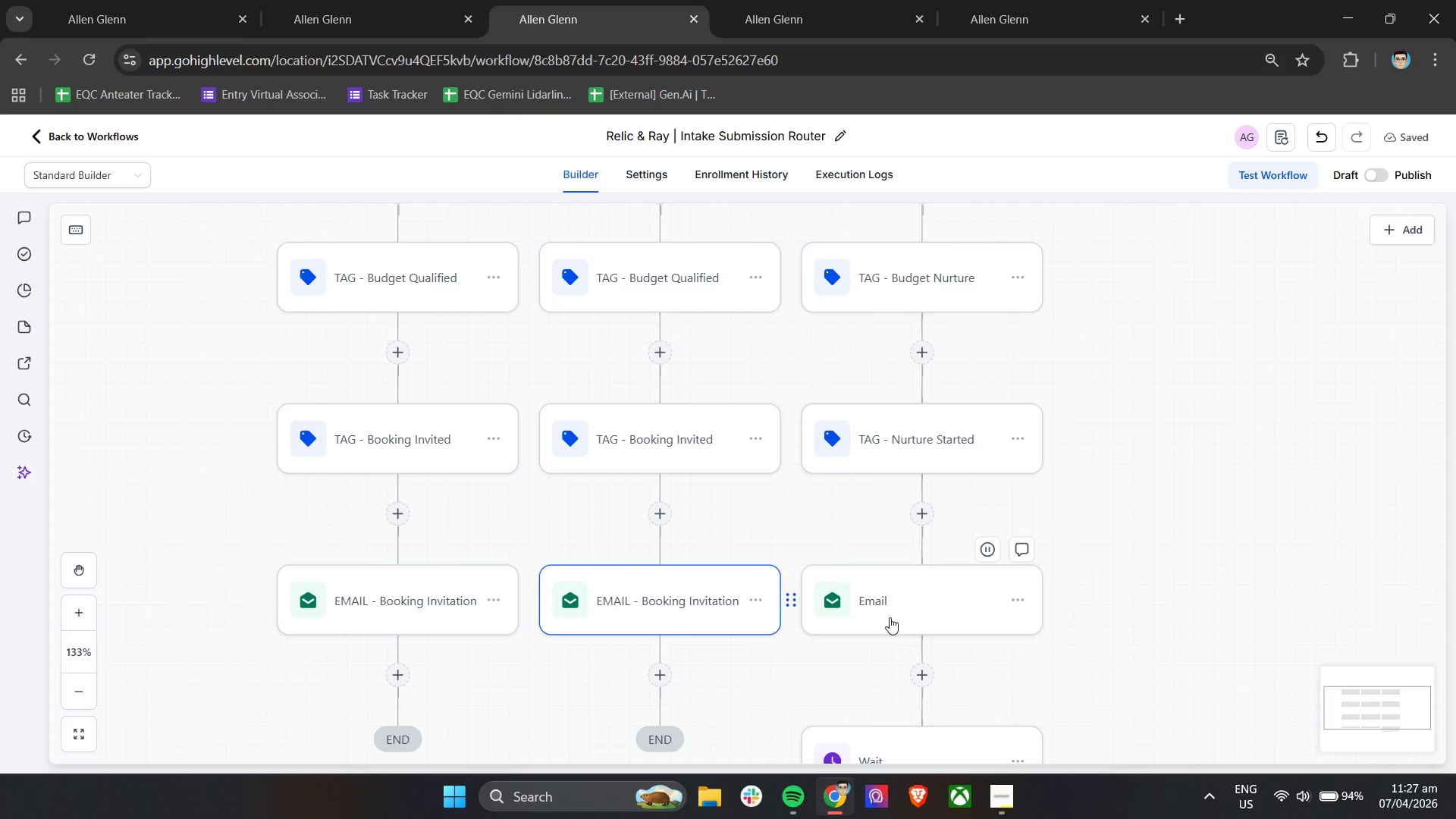 
hold_key(key=ShiftLeft, duration=12.17)
 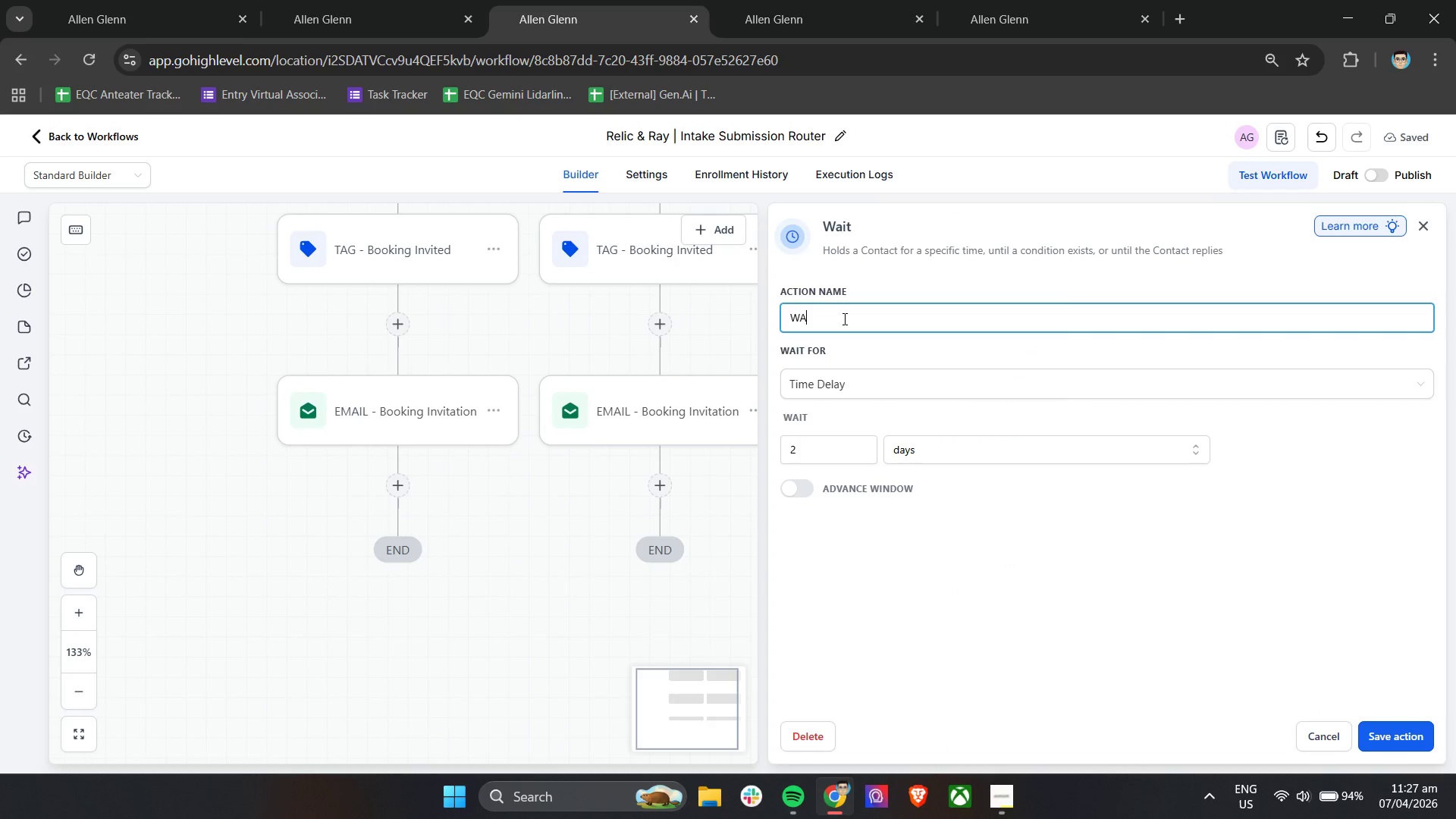 
scroll: coordinate [885, 523], scroll_direction: down, amount: 4.0
 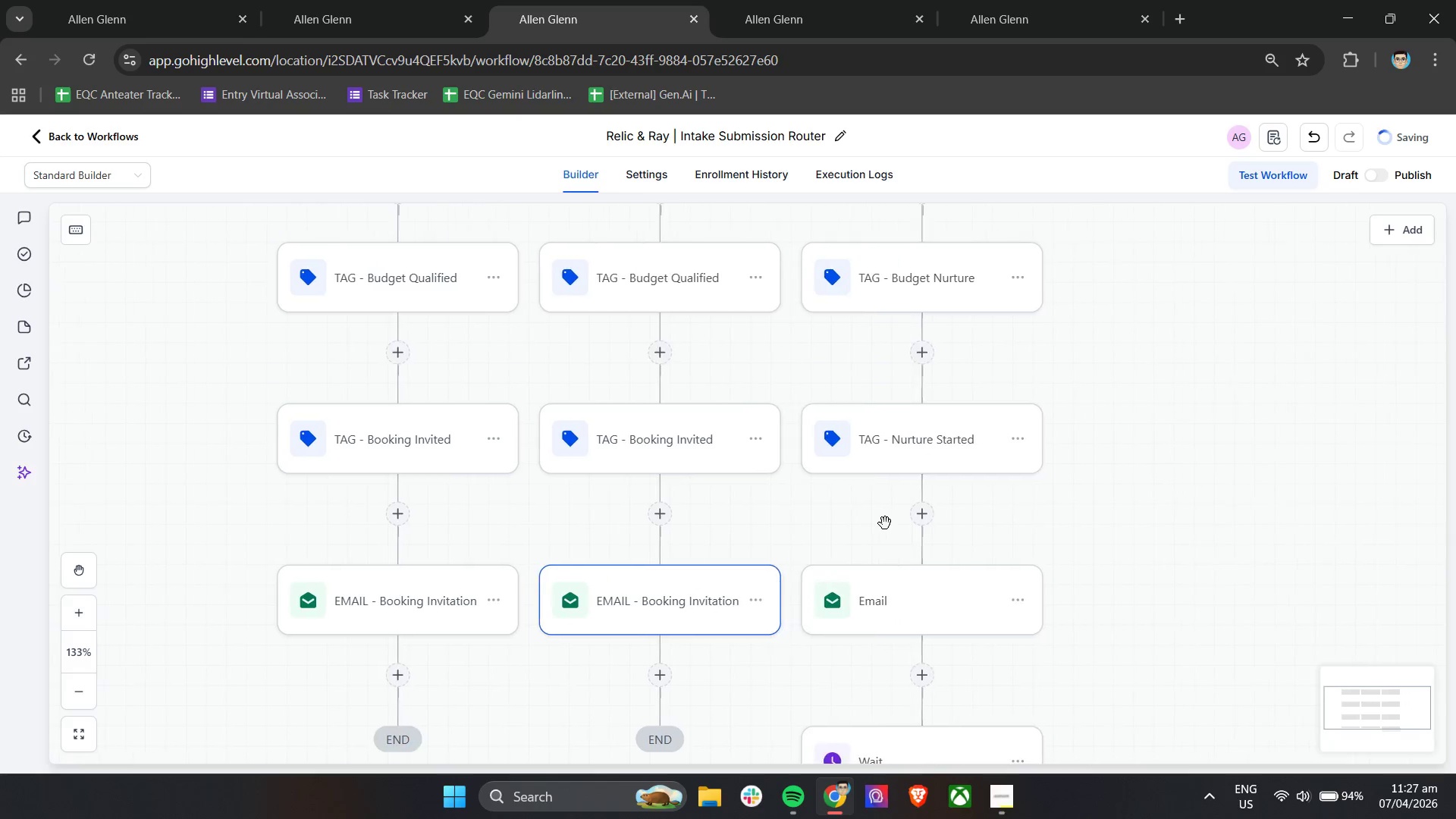 
double_click([890, 617])
 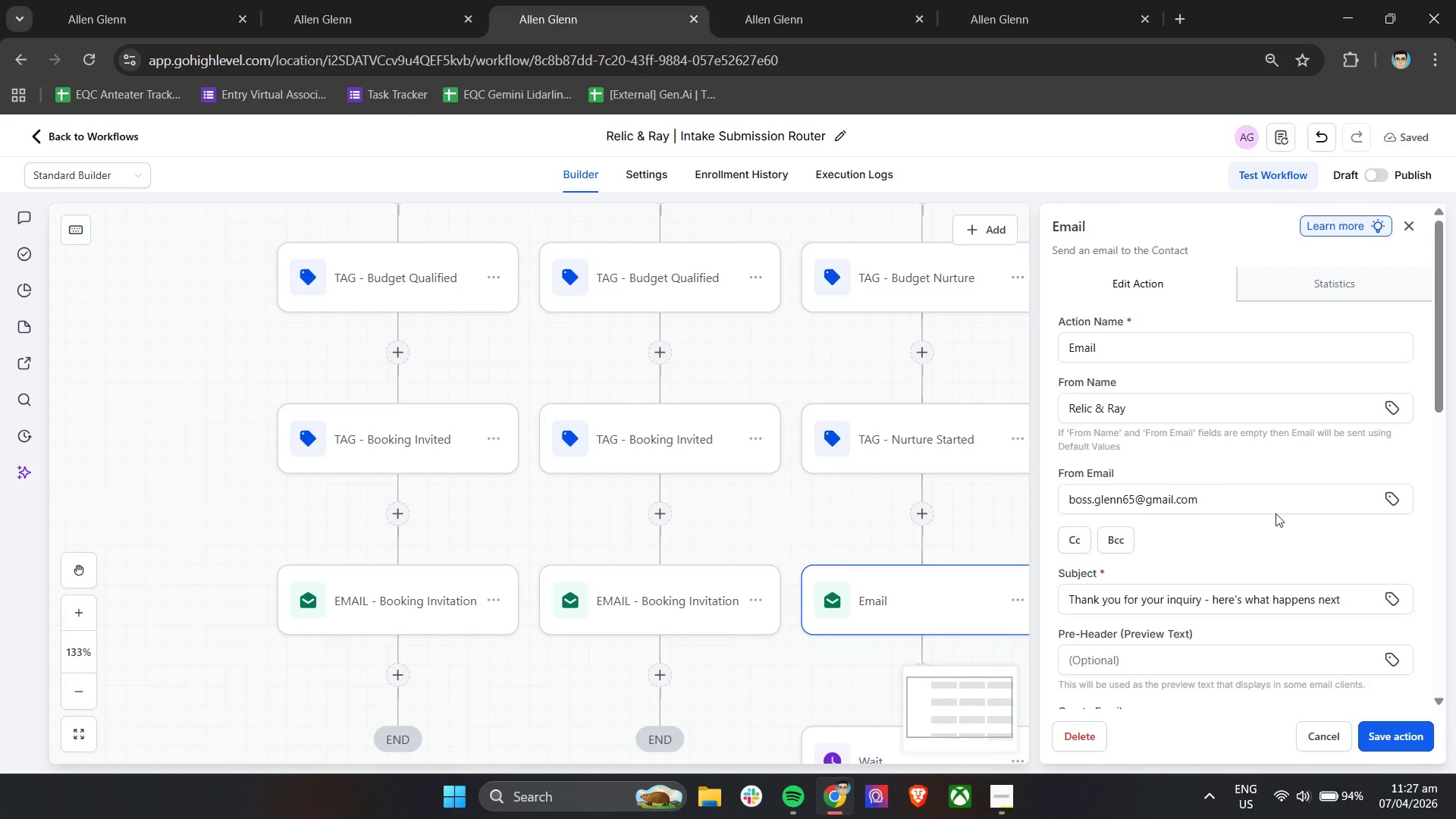 
left_click([1200, 344])
 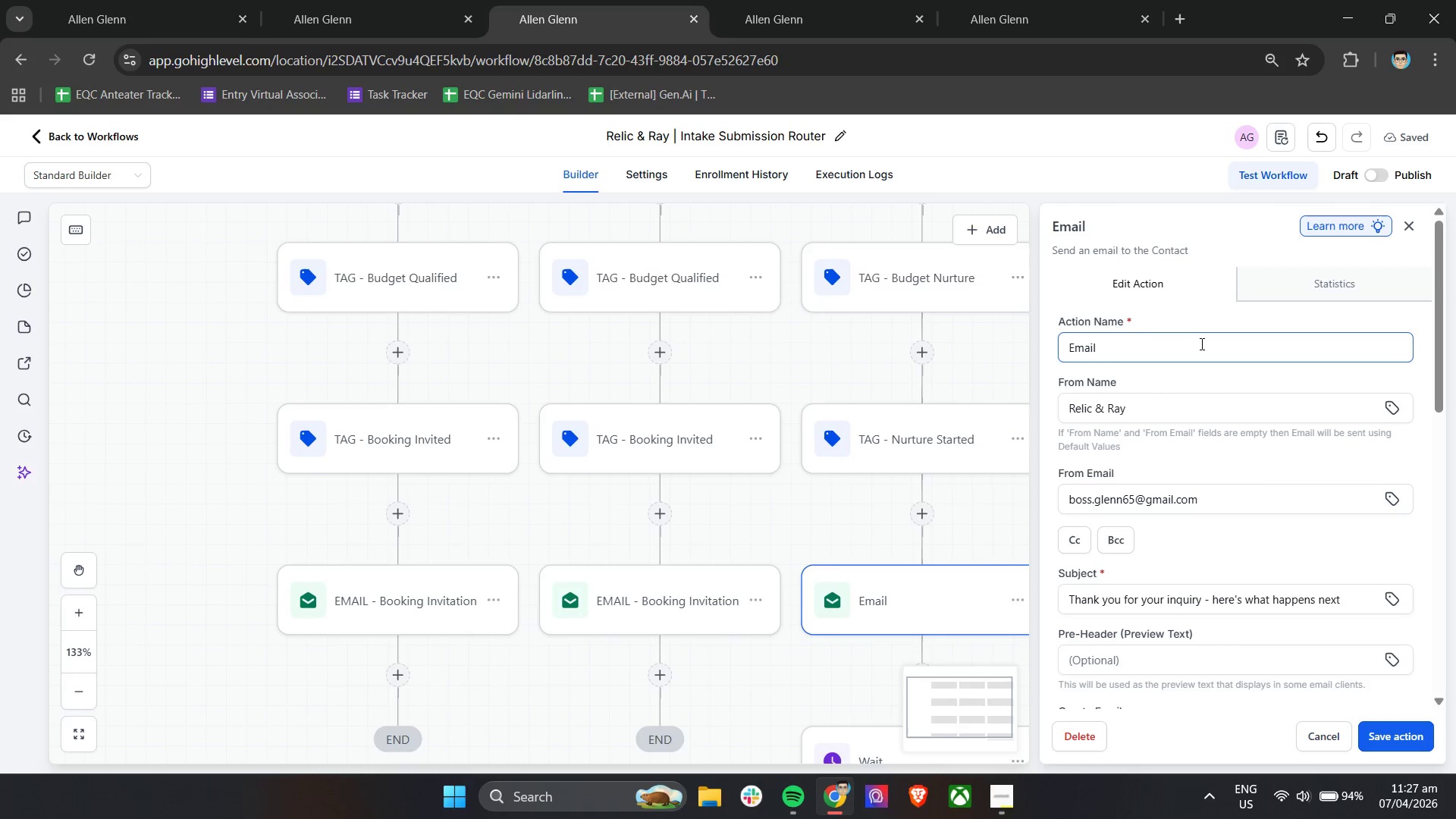 
key(Control+A)
 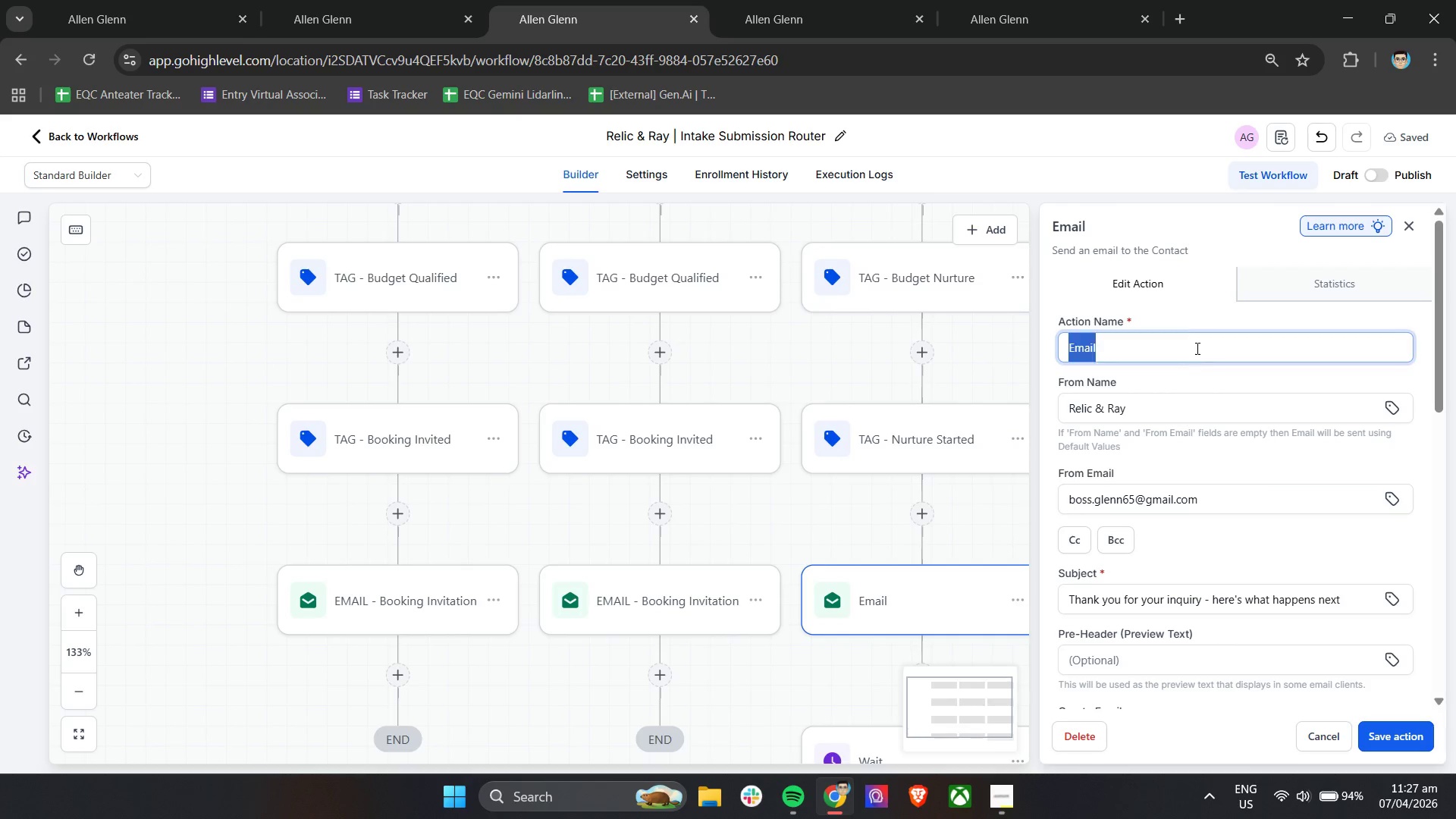 
key(Control+V)
 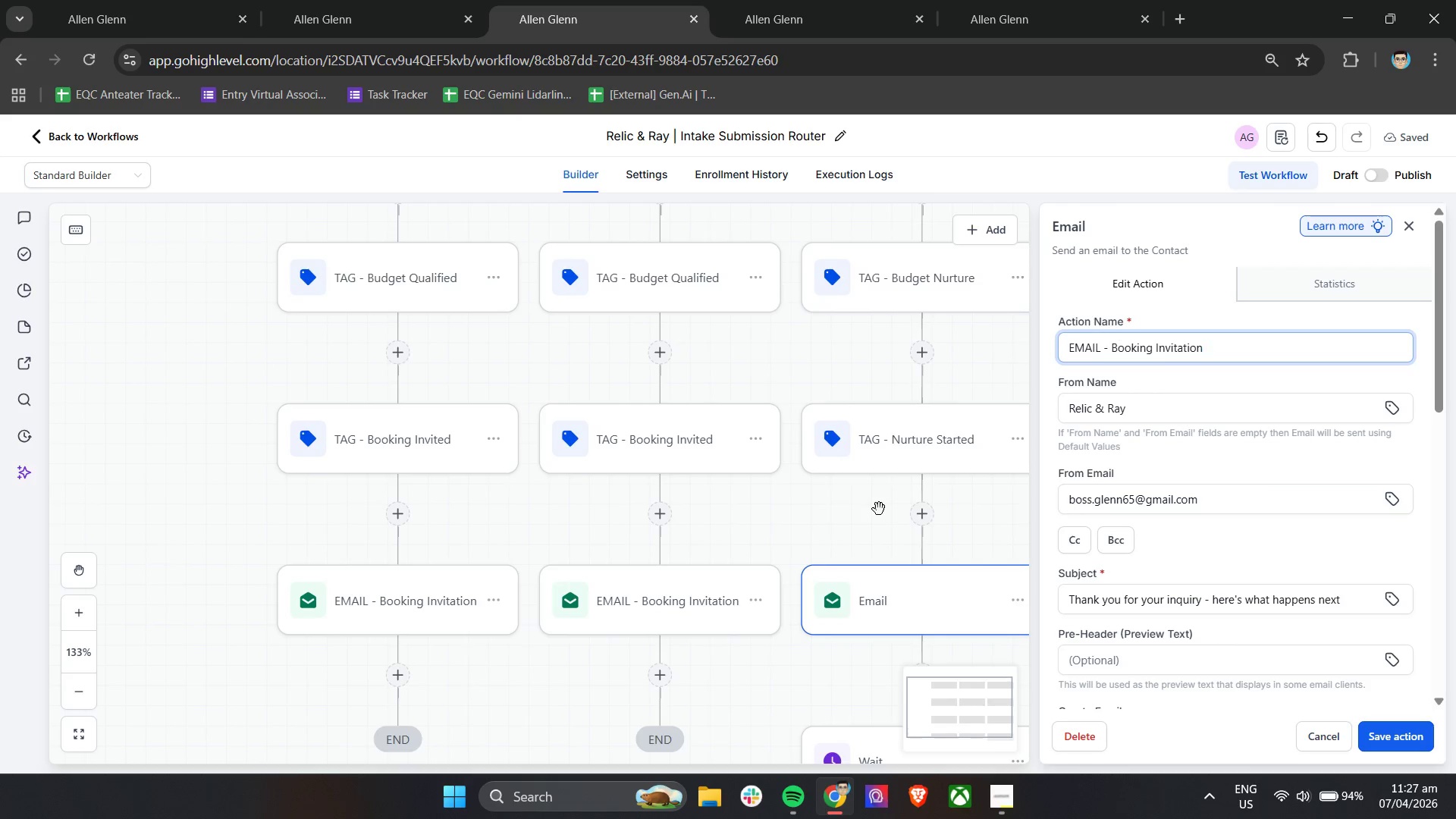 
left_click([863, 520])
 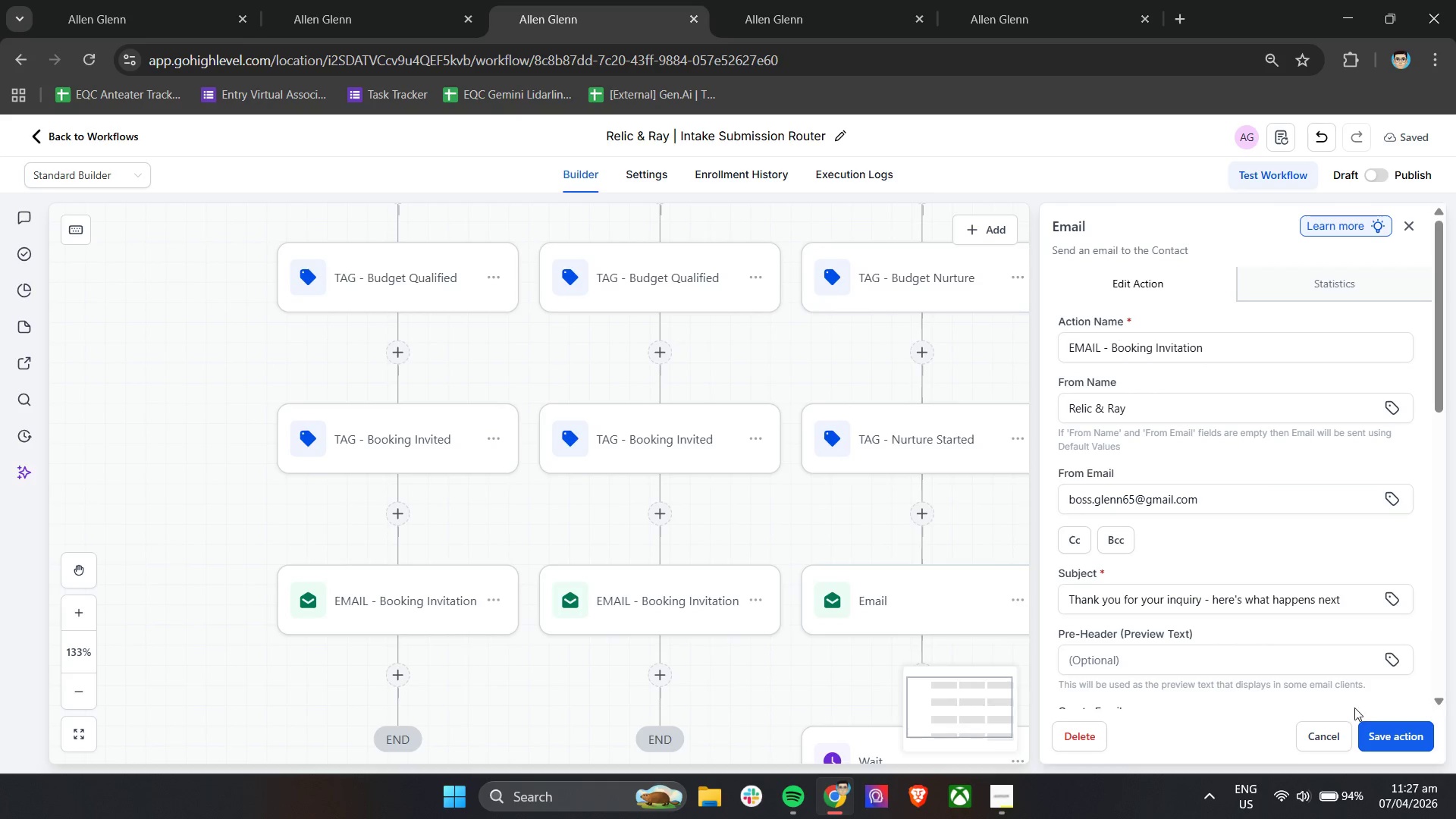 
left_click([1379, 736])
 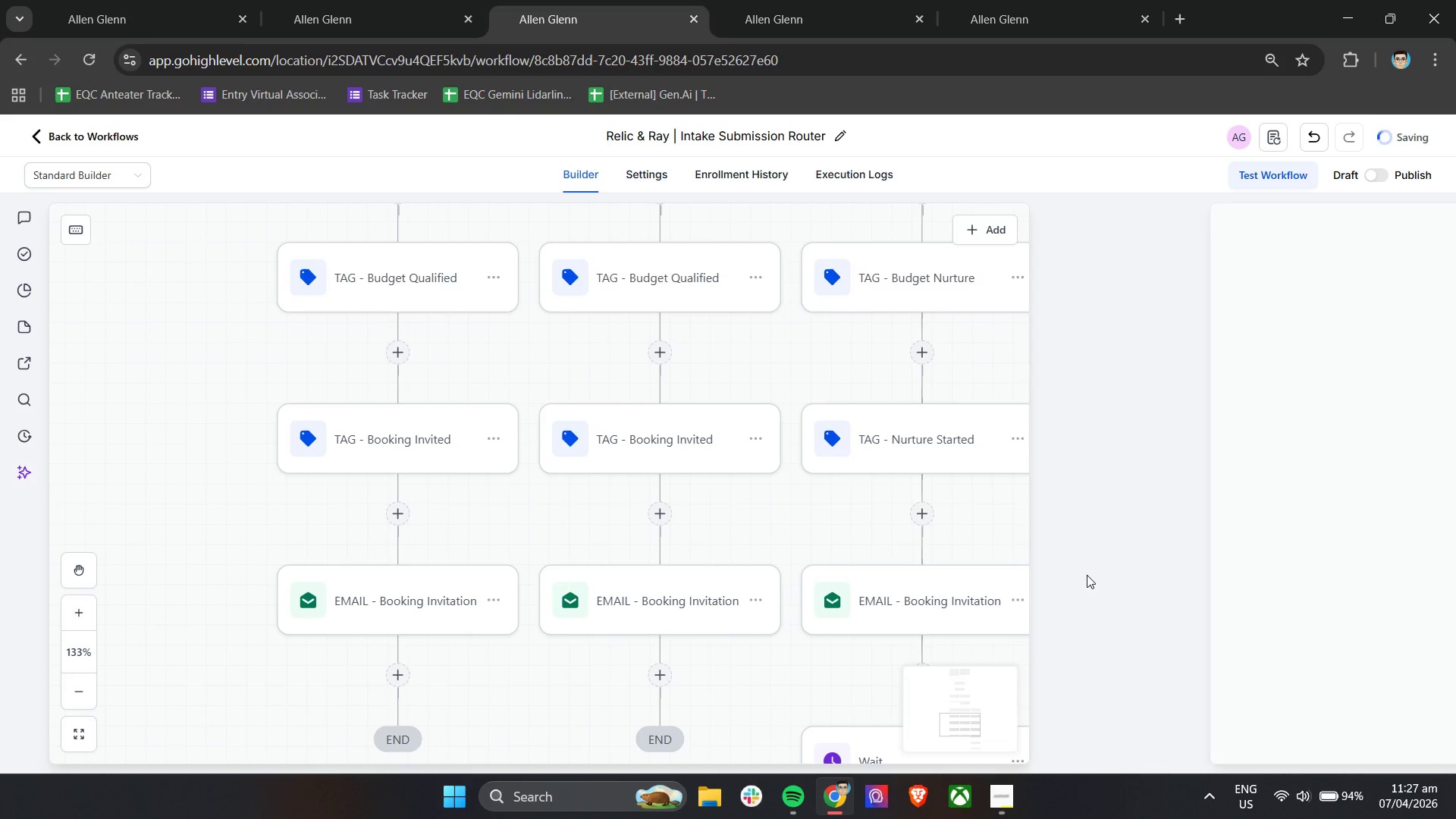 
left_click([948, 583])
 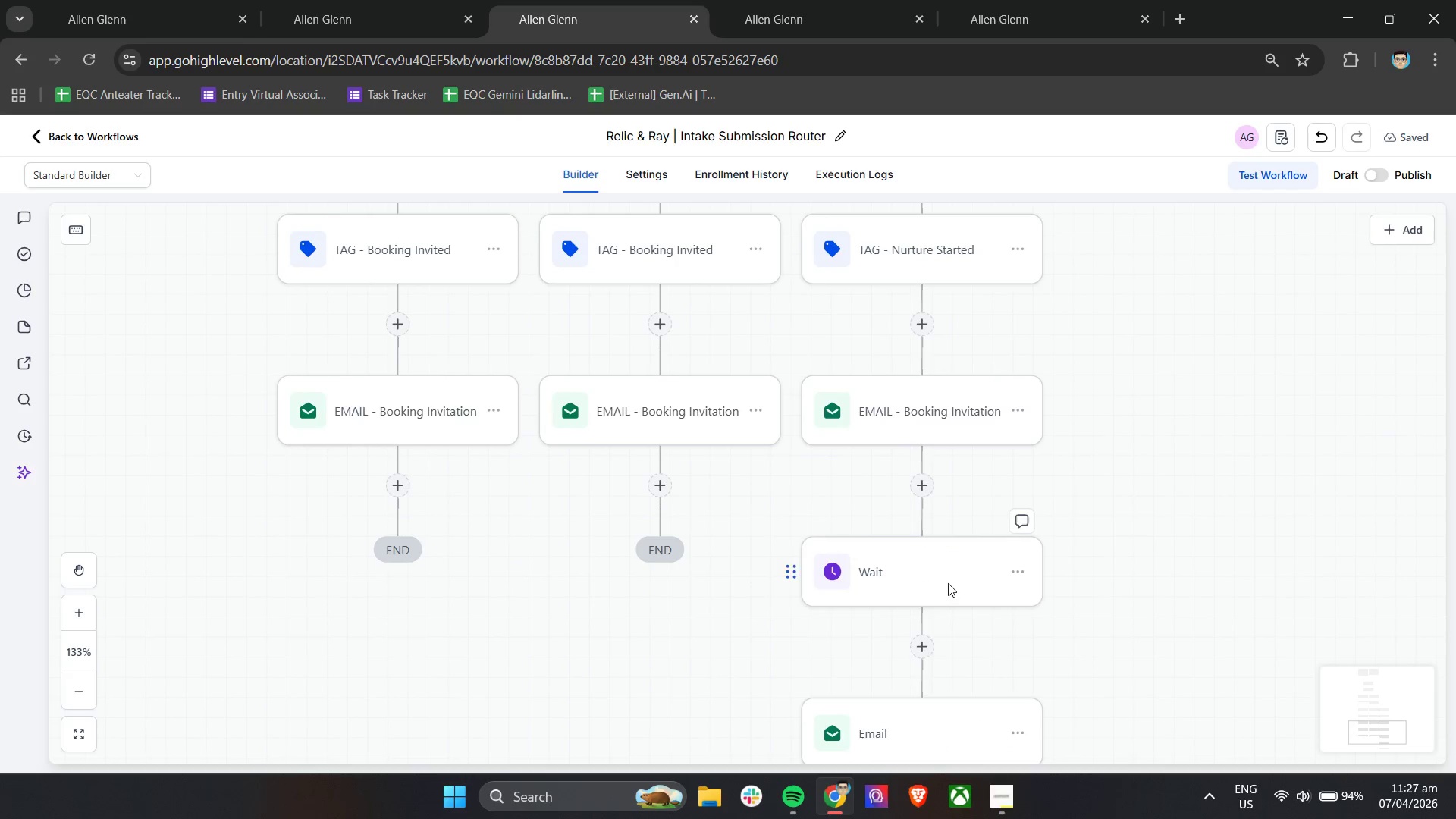 
scroll: coordinate [1087, 575], scroll_direction: down, amount: 4.0
 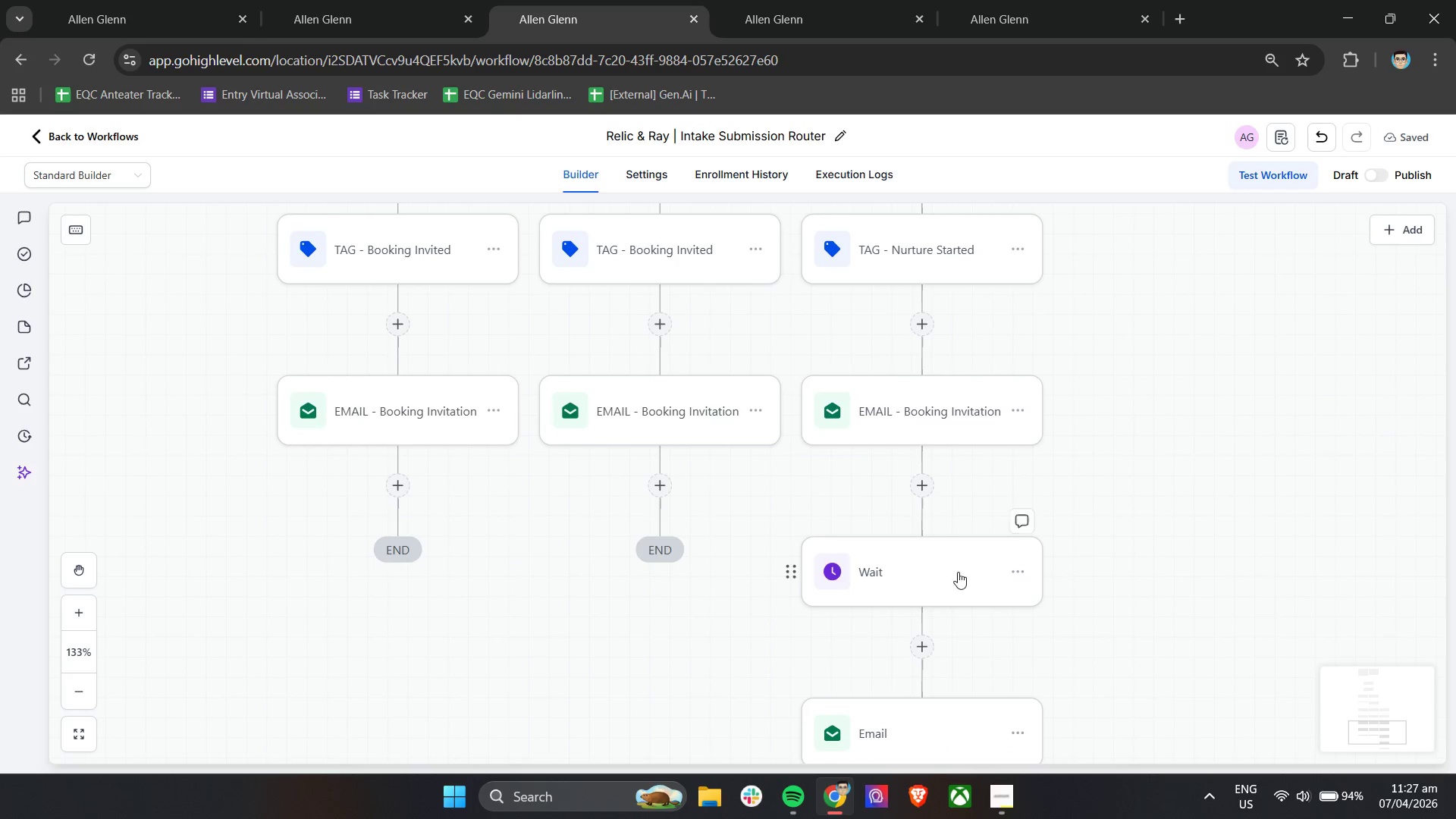 
double_click([948, 583])
 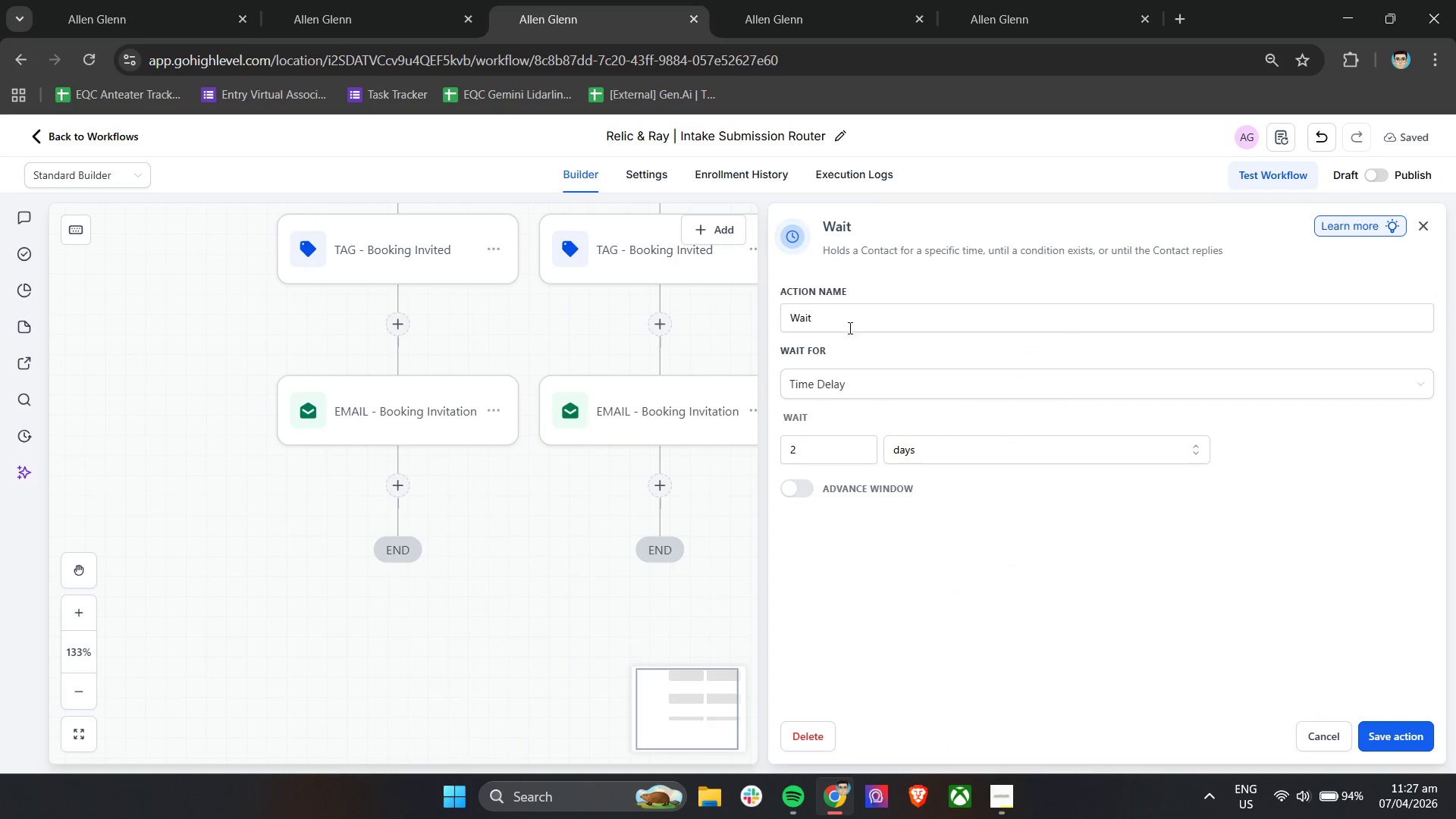 
double_click([843, 318])
 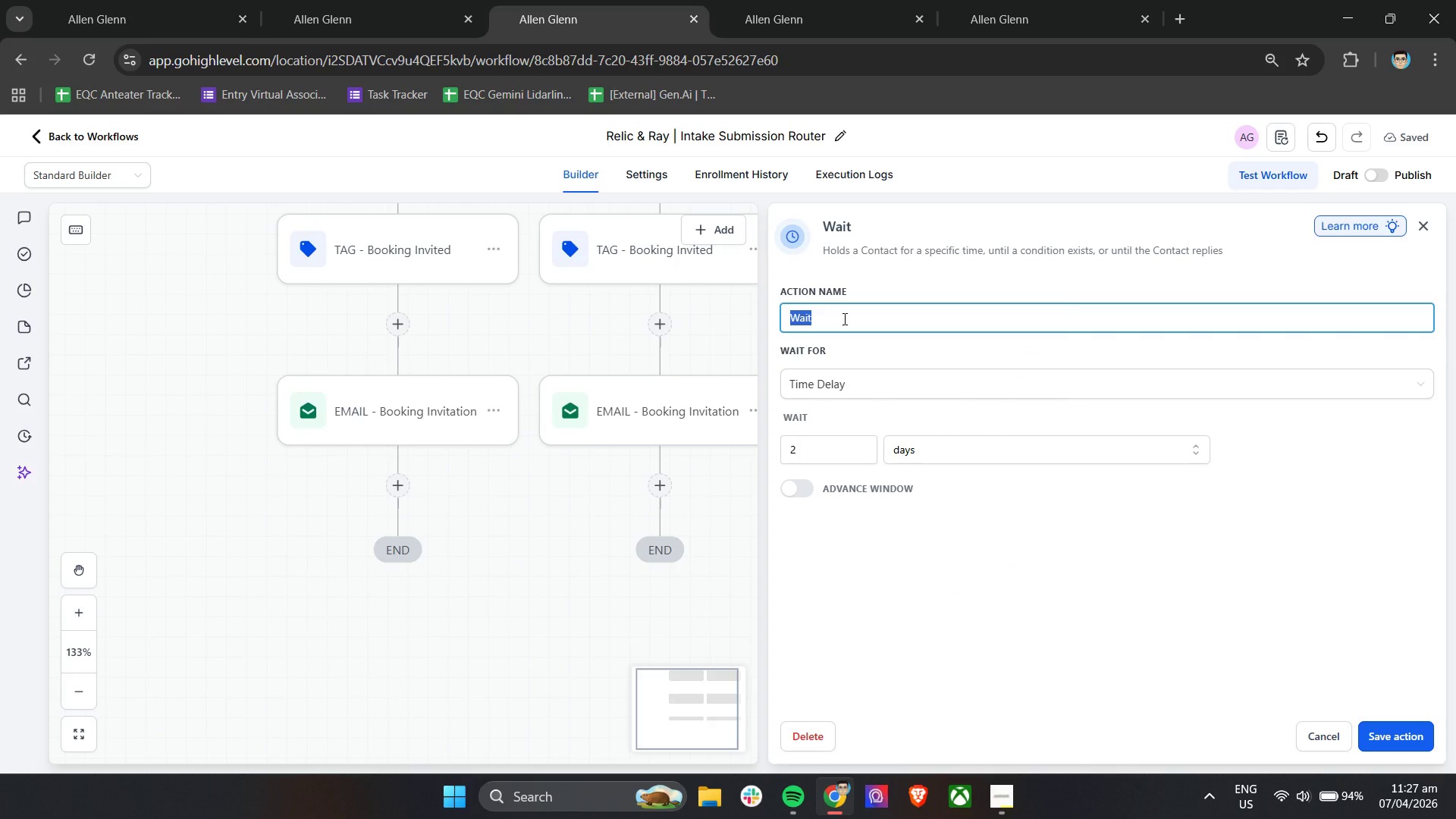 
type(WAIT - 2 Dyas)
 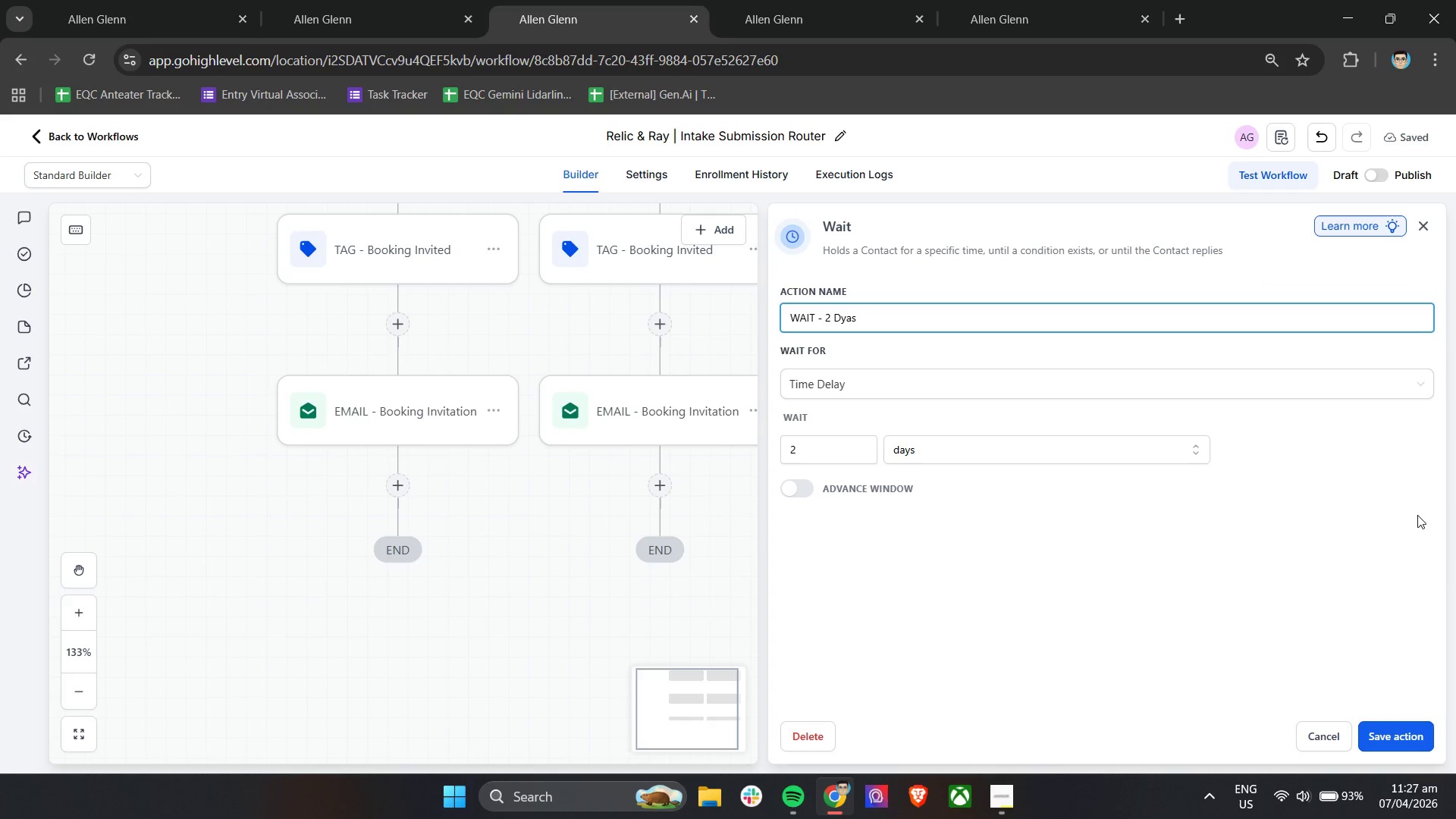 
key(Backspace)
key(Backspace)
key(Backspace)
type(ays)
 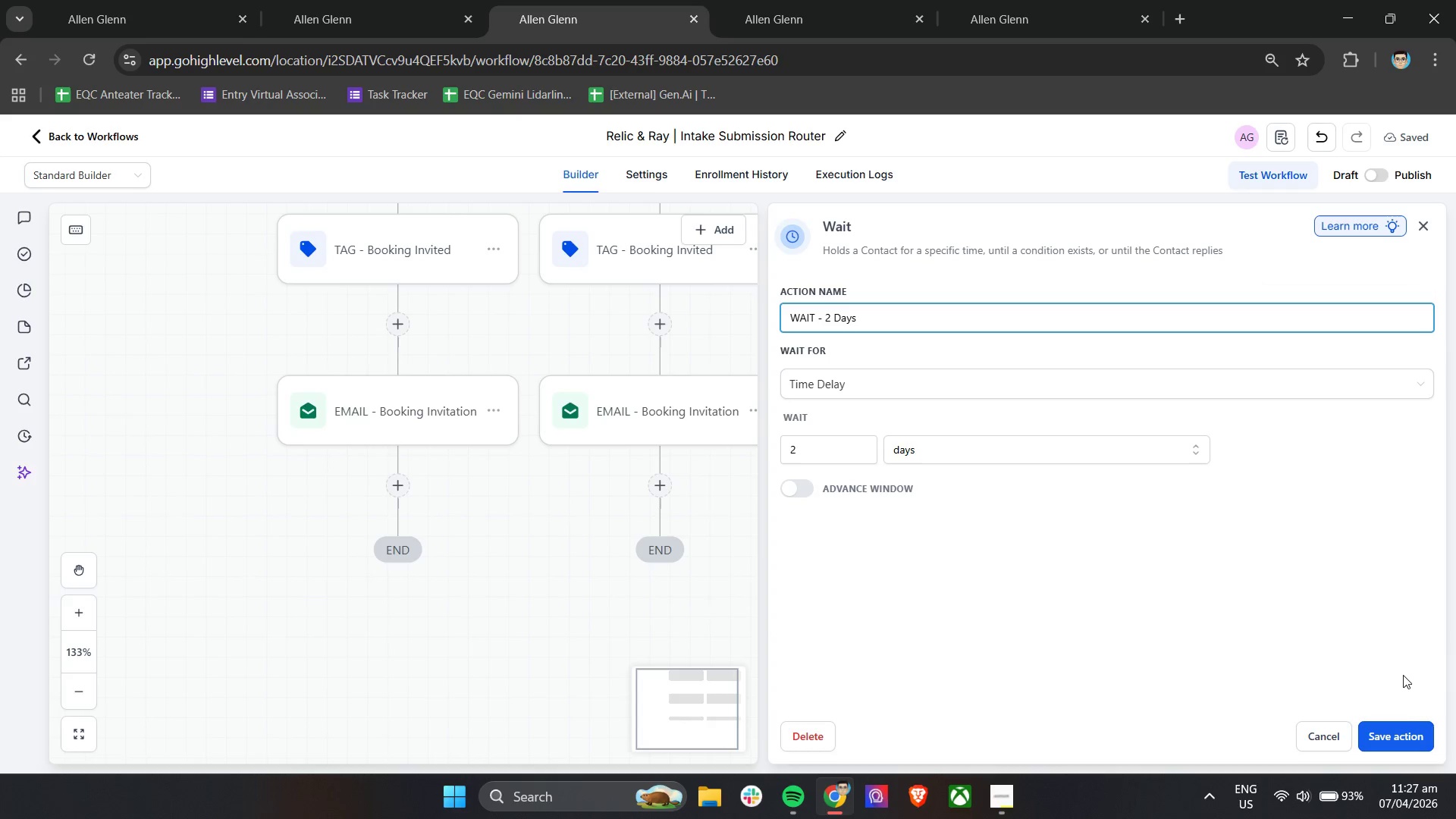 
left_click([1394, 727])
 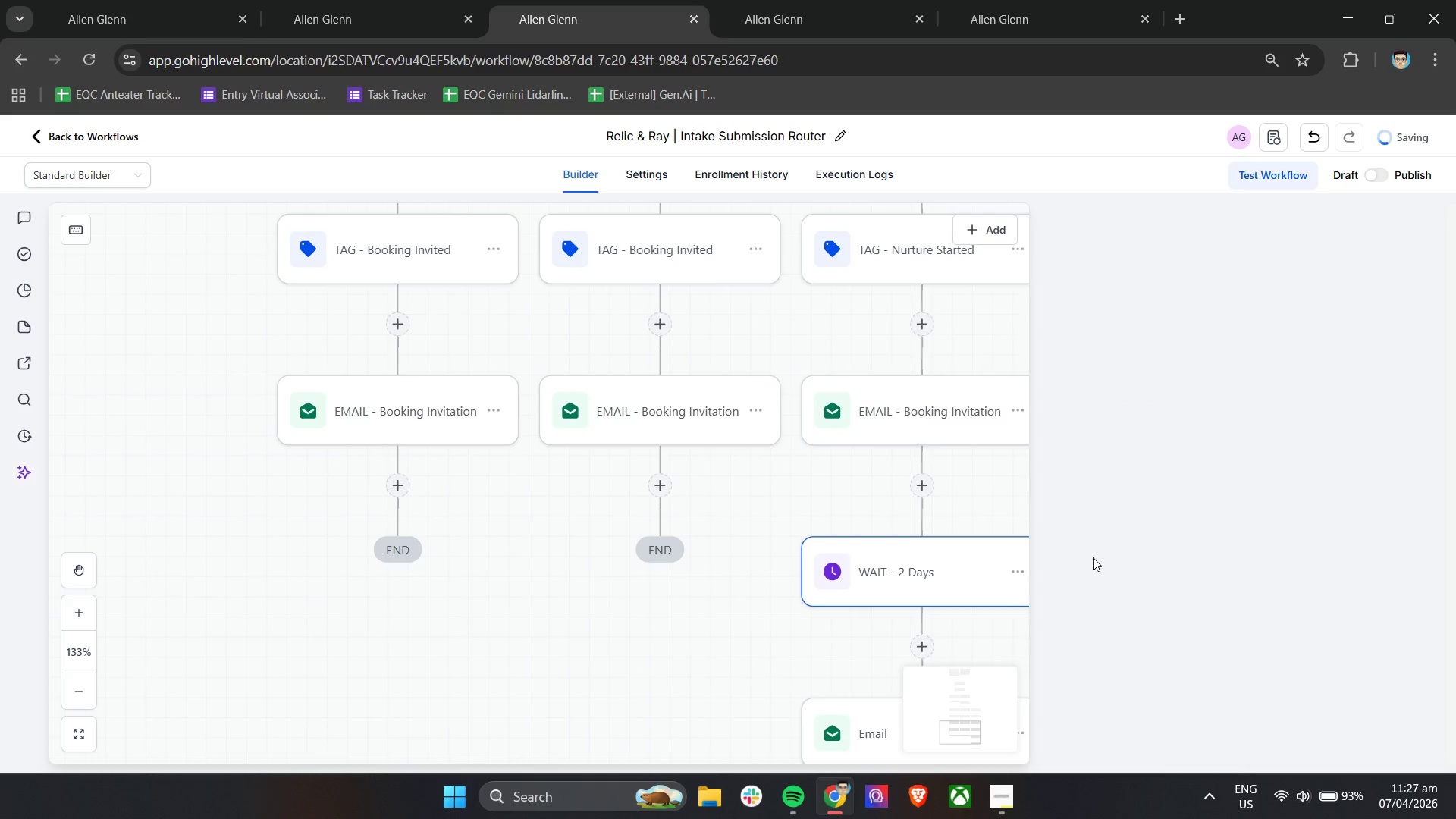 
scroll: coordinate [999, 506], scroll_direction: down, amount: 2.0
 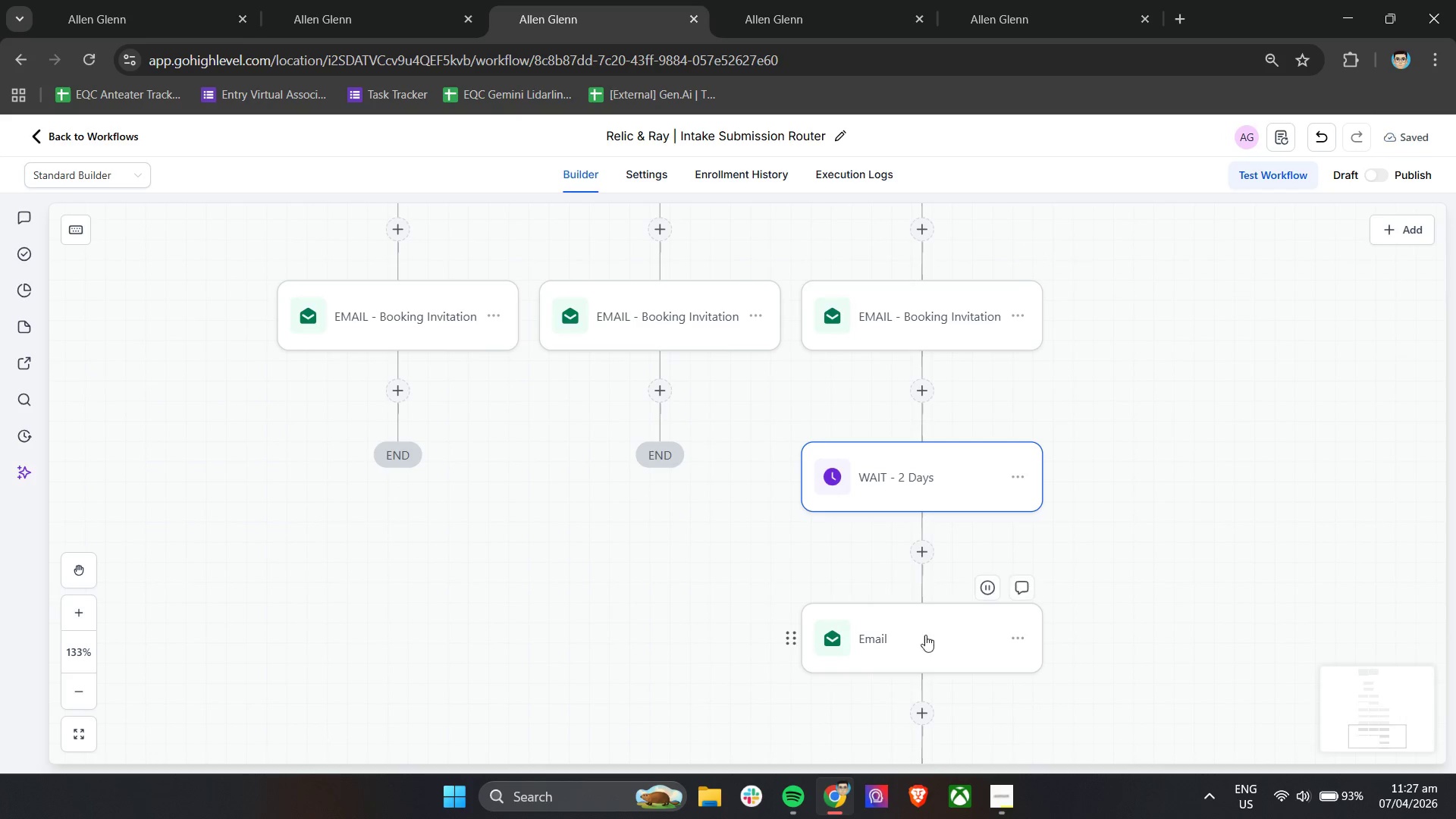 
left_click([923, 641])
 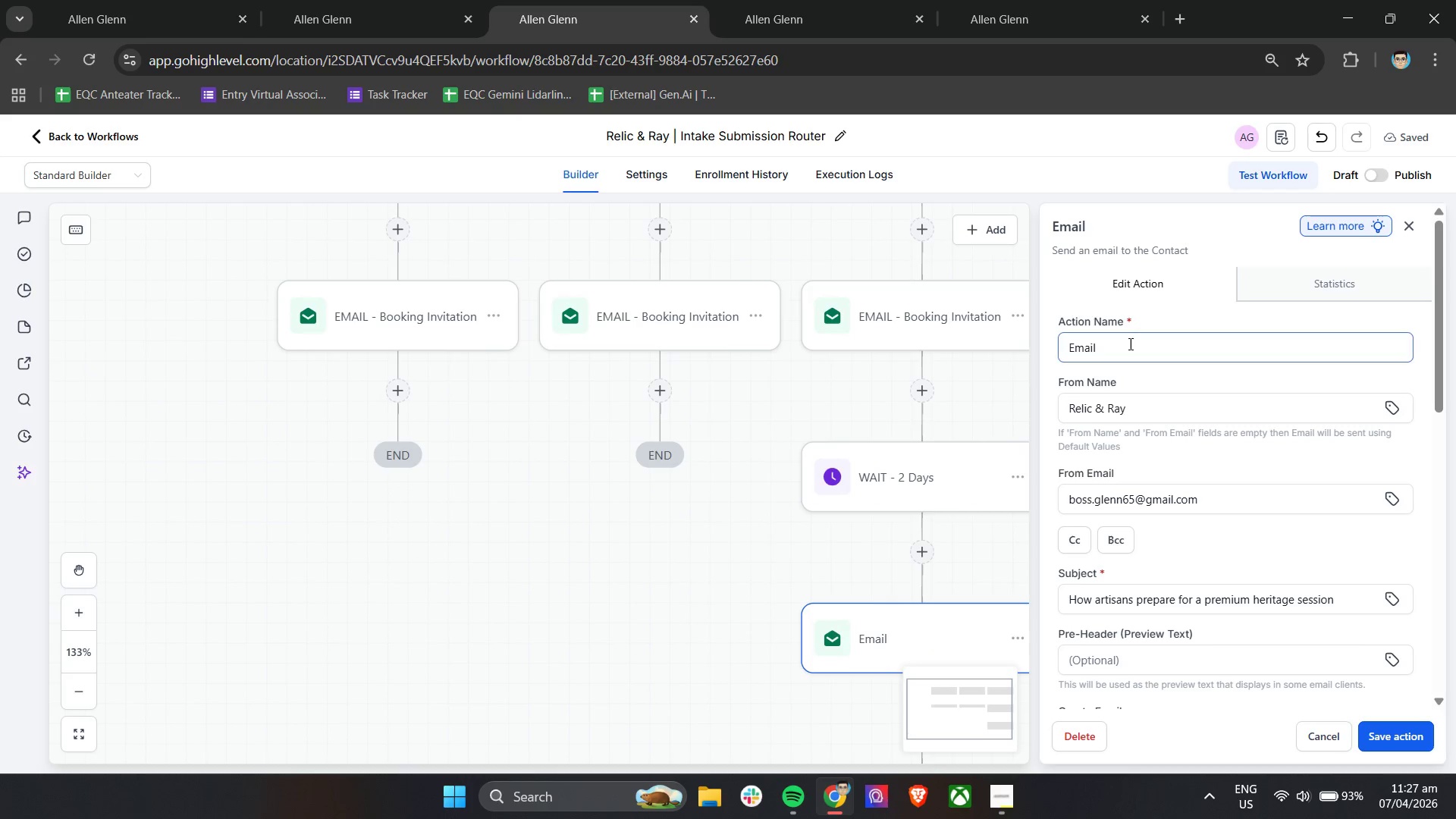 
double_click([1134, 344])
 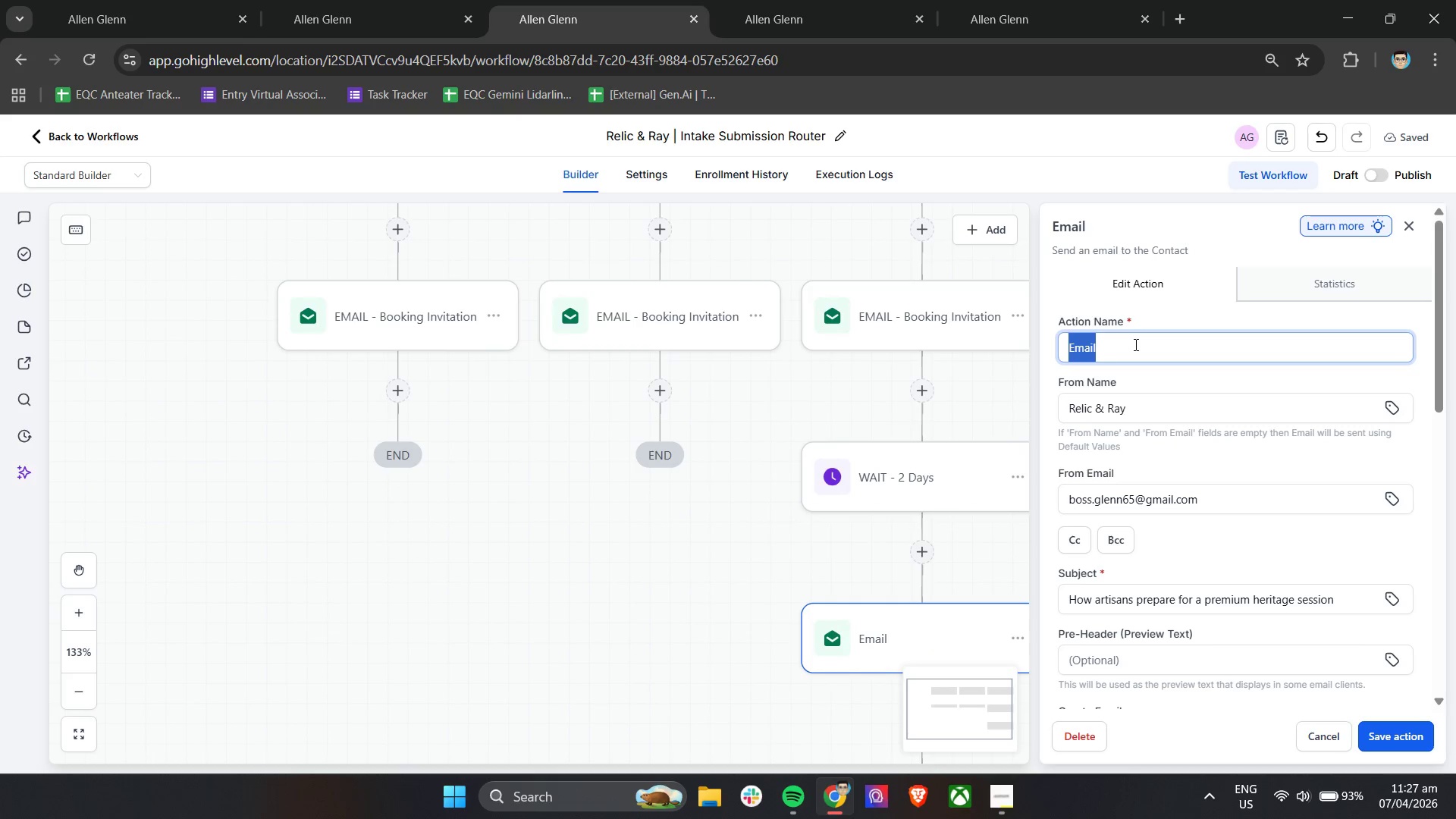 
triple_click([1134, 344])
 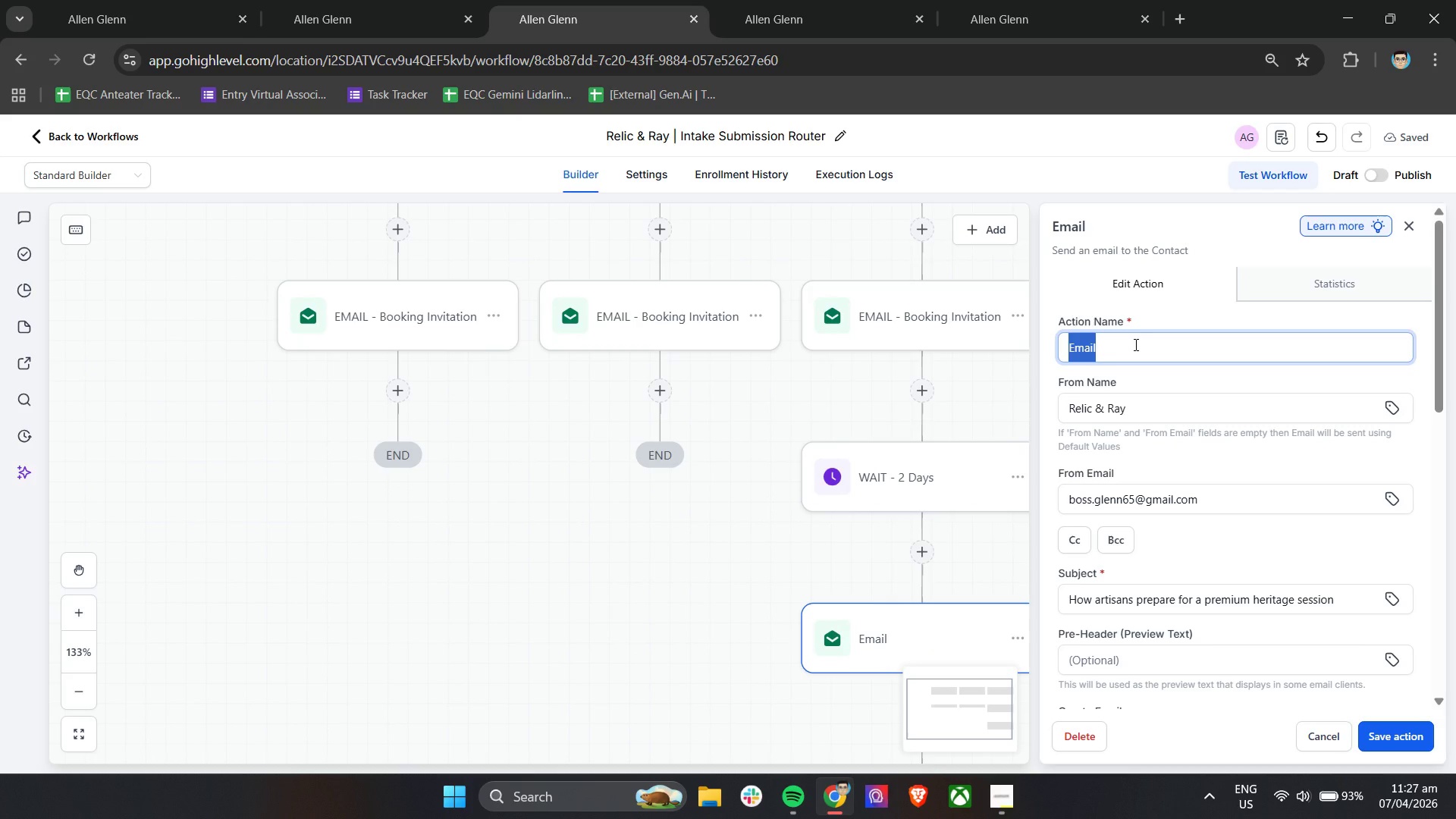 
hold_key(key=ShiftLeft, duration=1.36)
 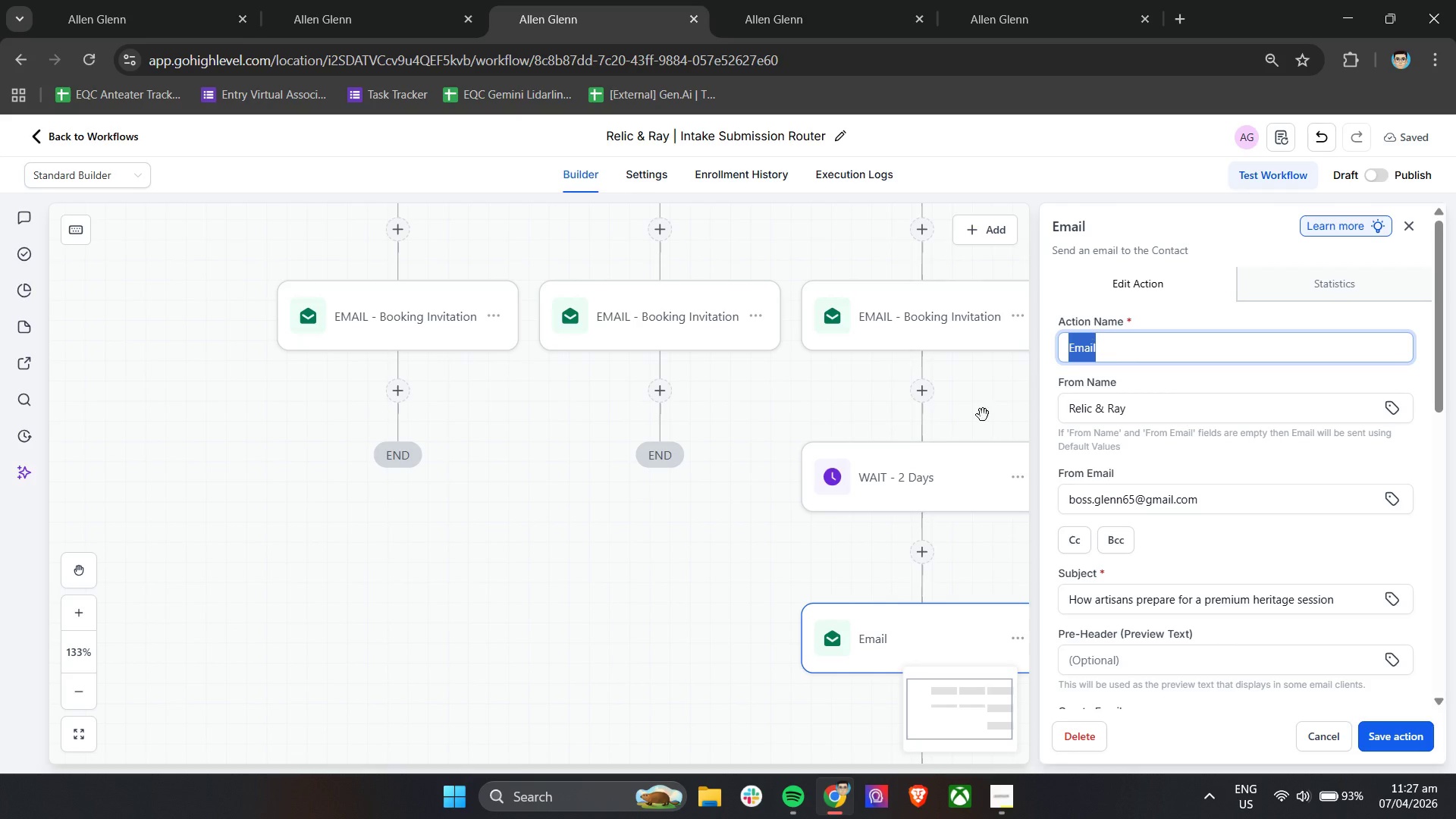 
left_click([933, 479])
 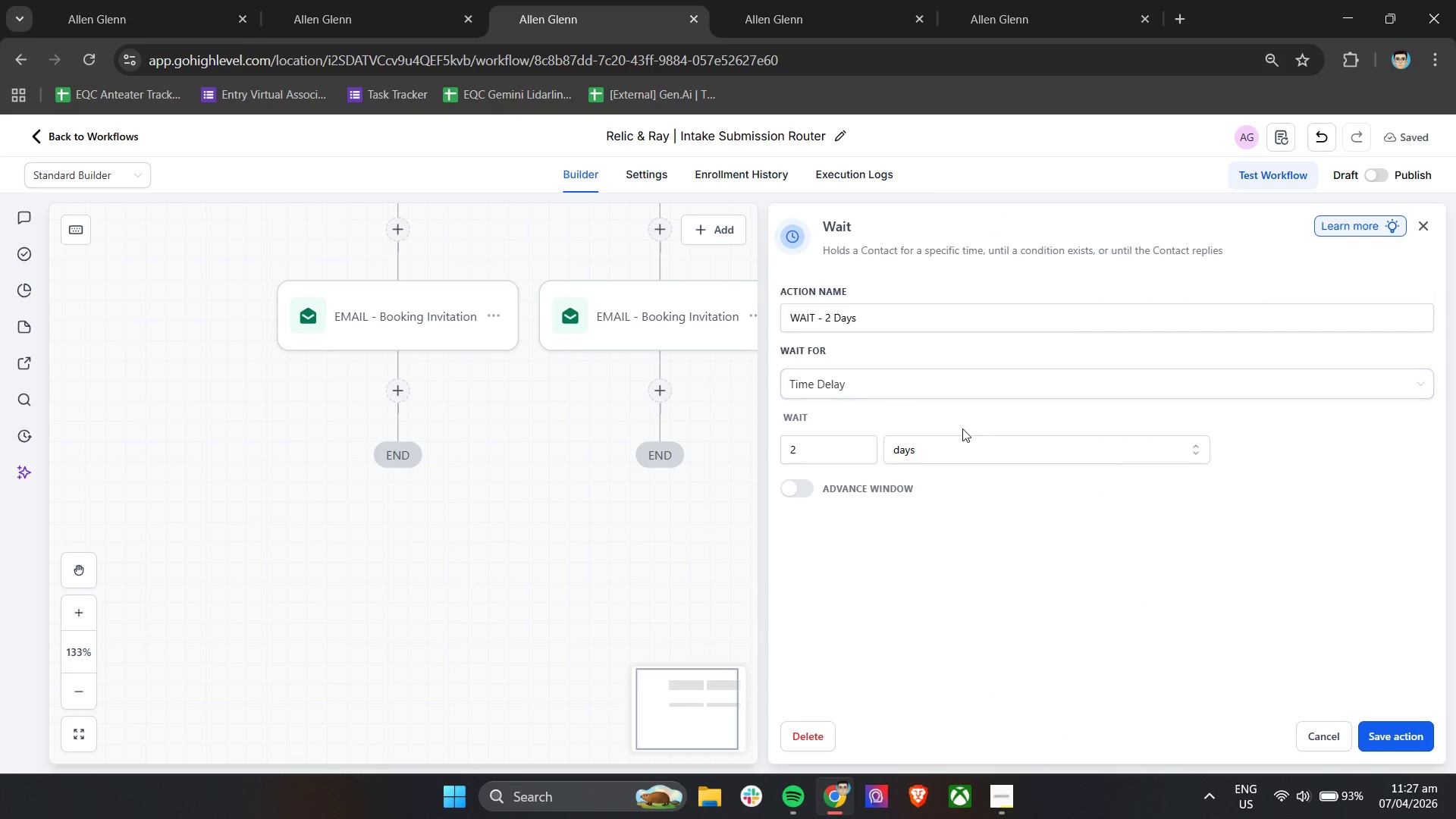 
left_click([883, 325])
 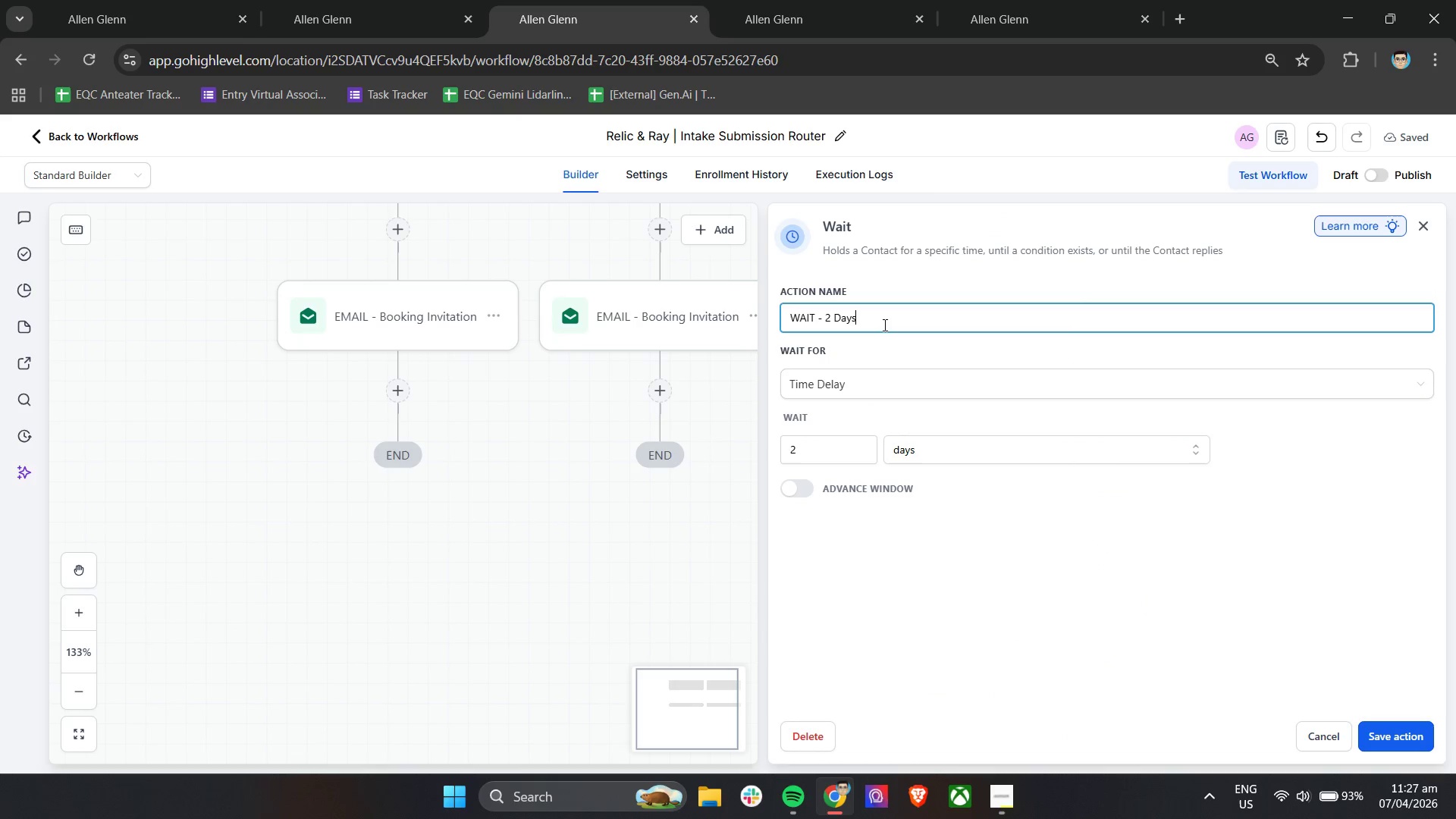 
type( BEfore )
key(Backspace)
key(Backspace)
key(Backspace)
key(Backspace)
key(Backspace)
key(Backspace)
type(efore Follow-up)
 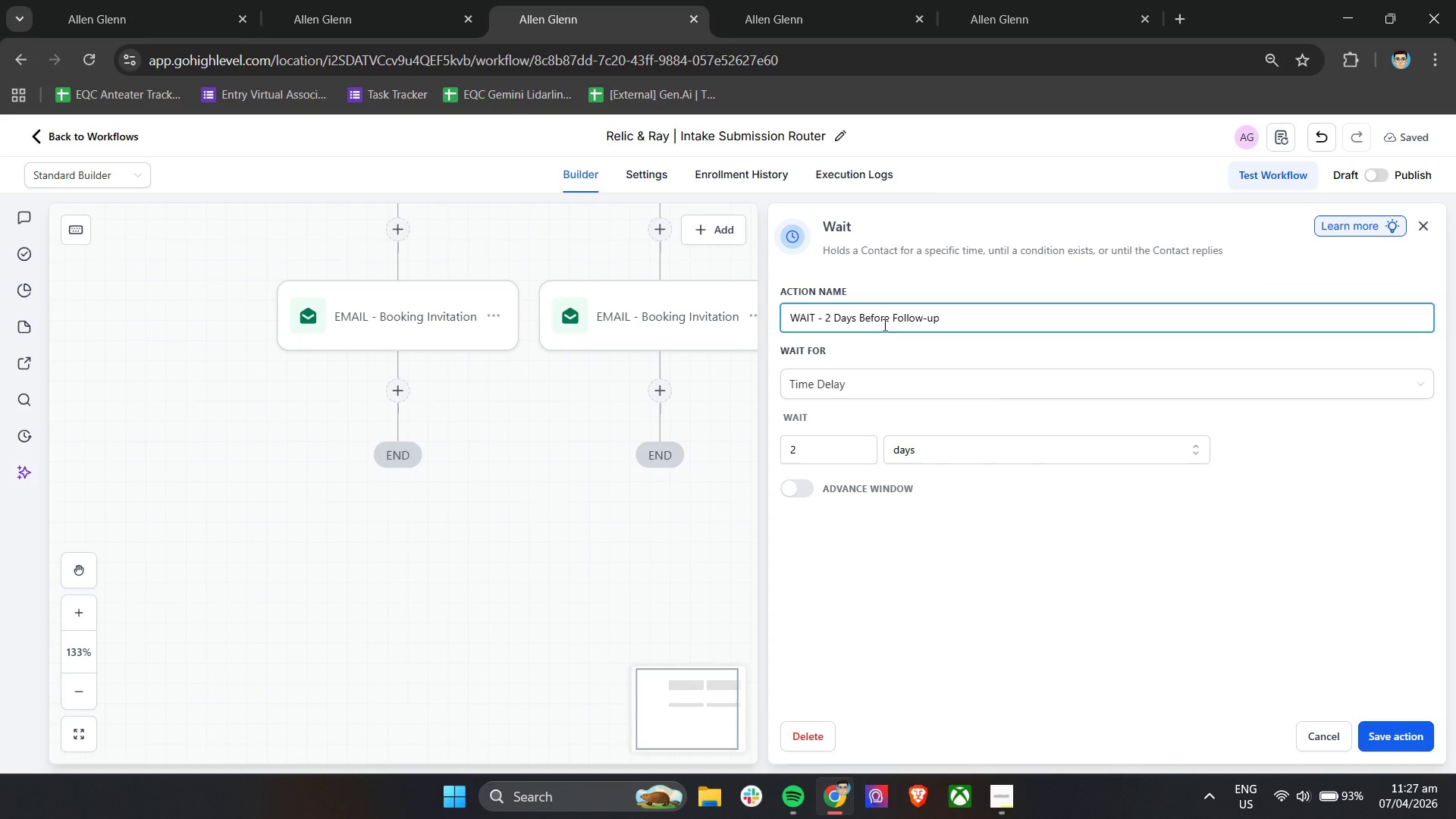 
left_click([1379, 733])
 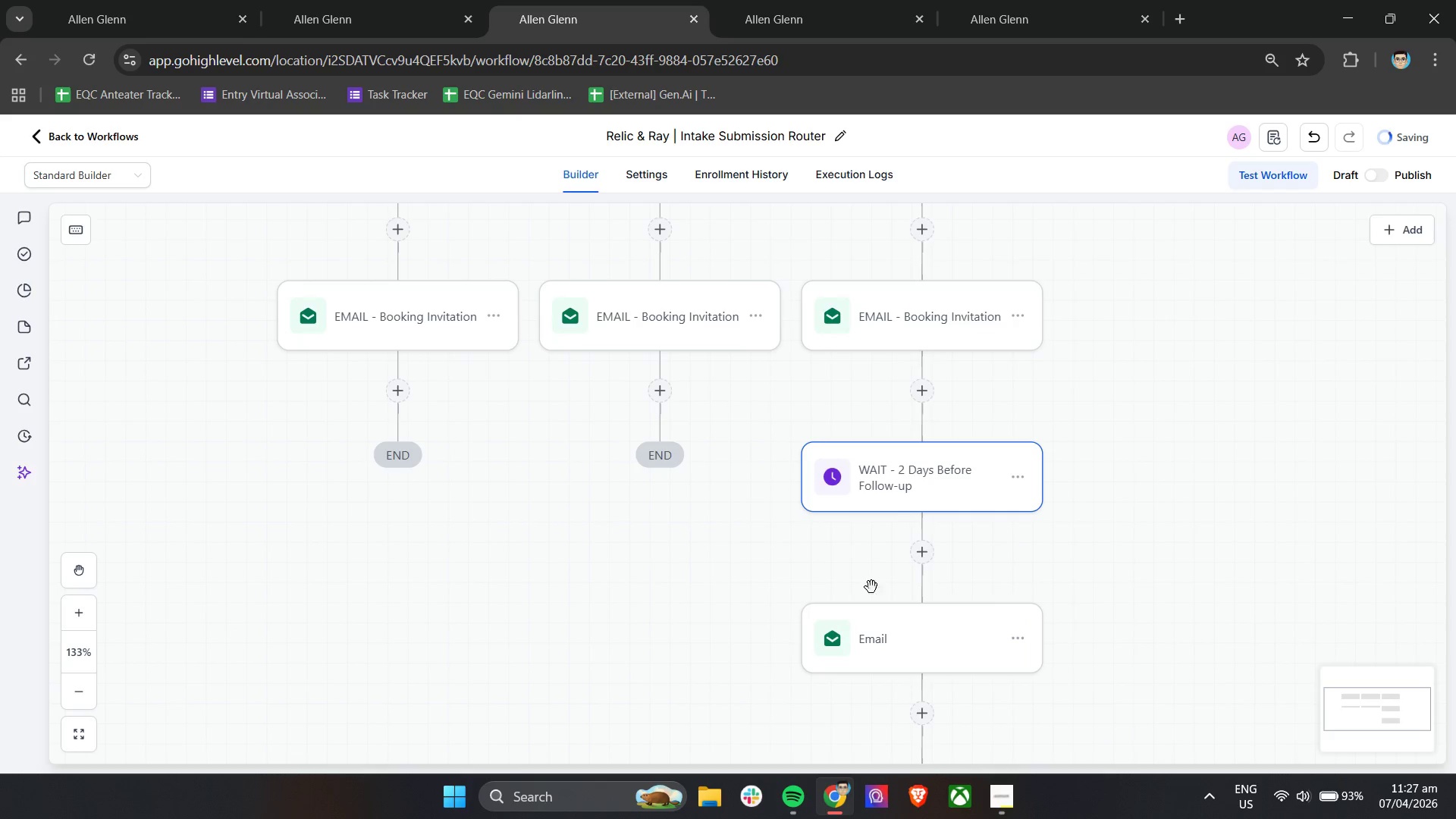 
left_click([899, 645])
 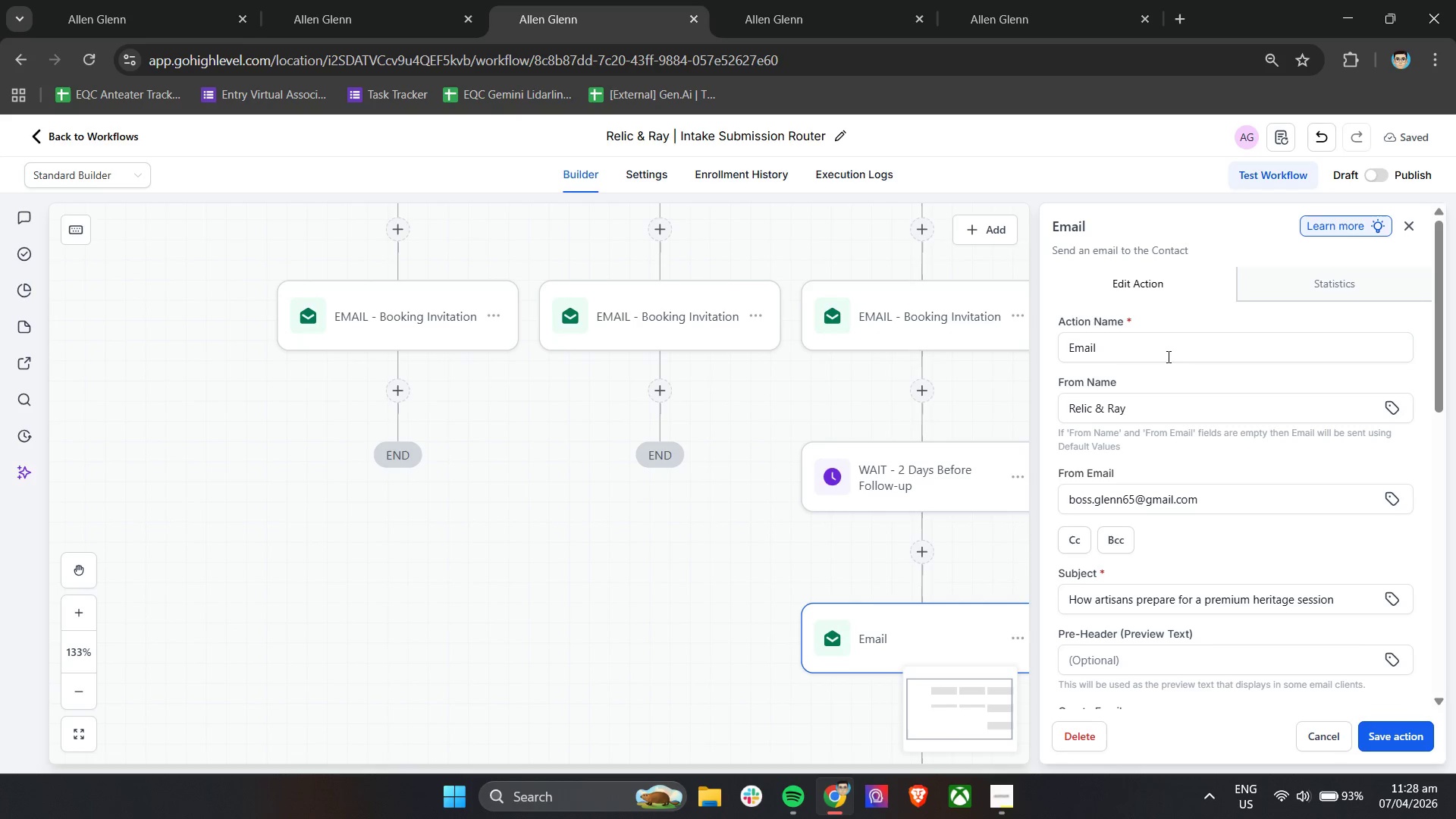 
double_click([1157, 353])
 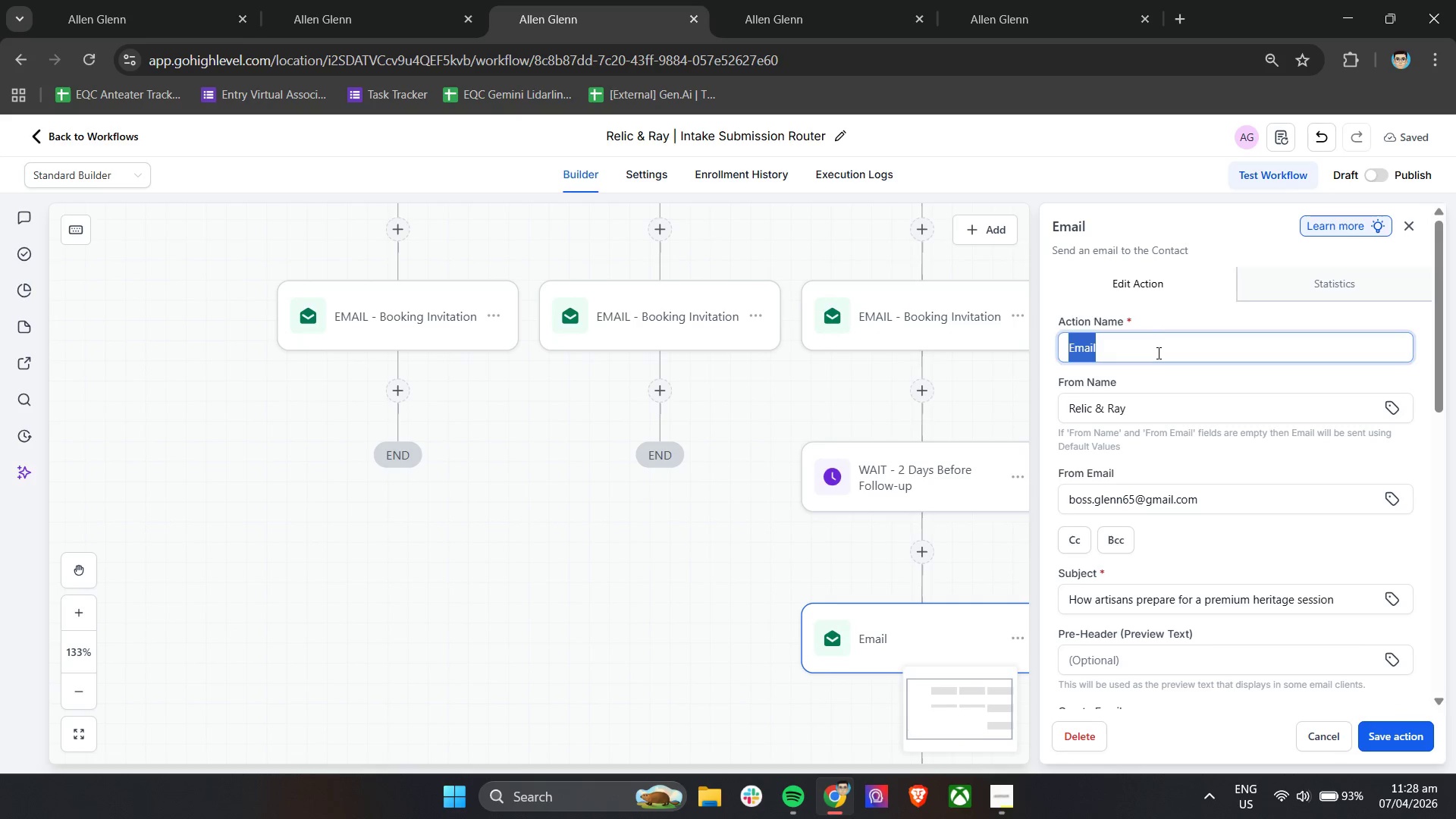 
triple_click([1157, 353])
 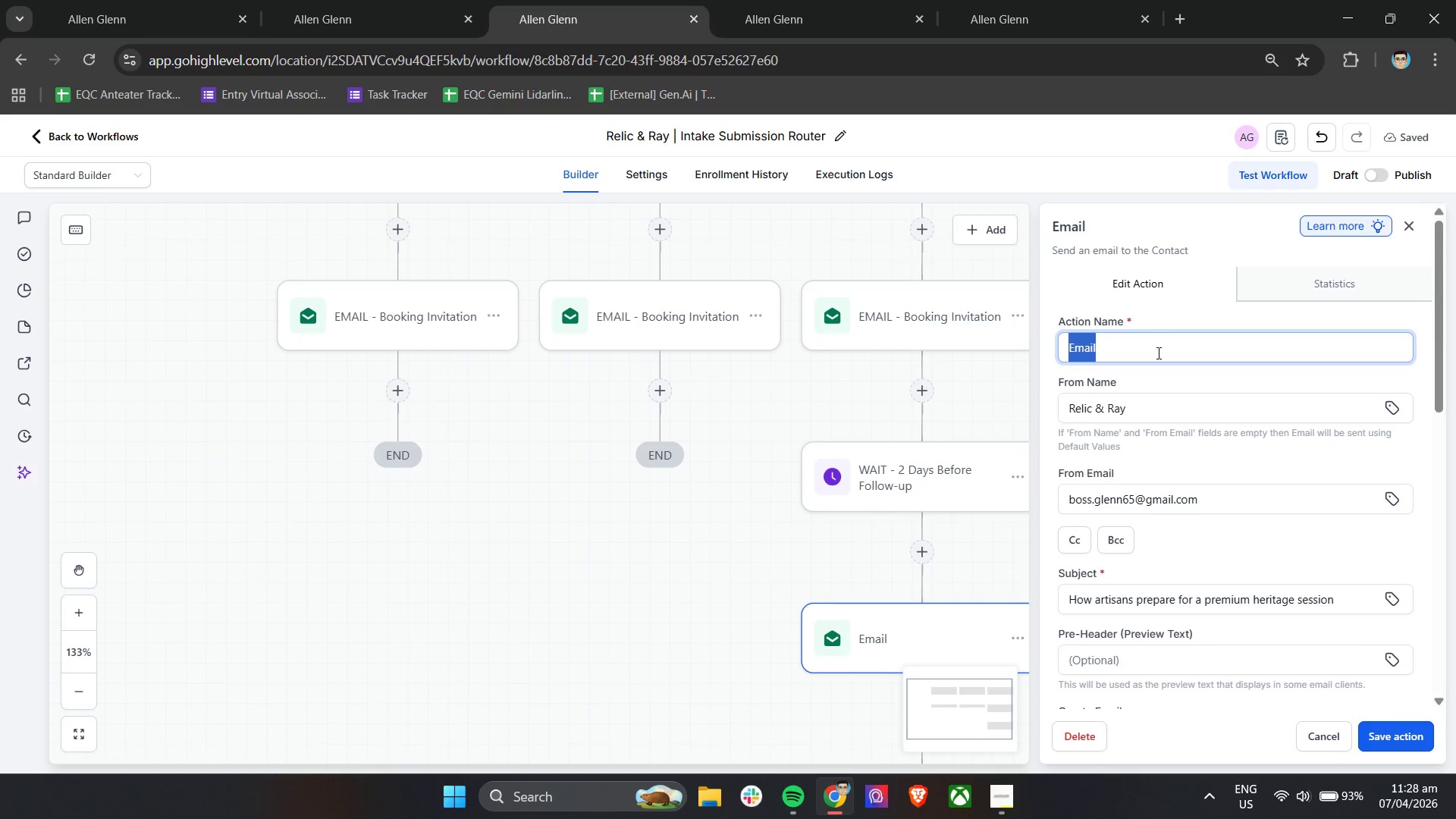 
type(Email)
key(Backspace)
key(Backspace)
key(Backspace)
key(Backspace)
type(MAIL - Nut)
key(Backspace)
type(rture Follow-up)
 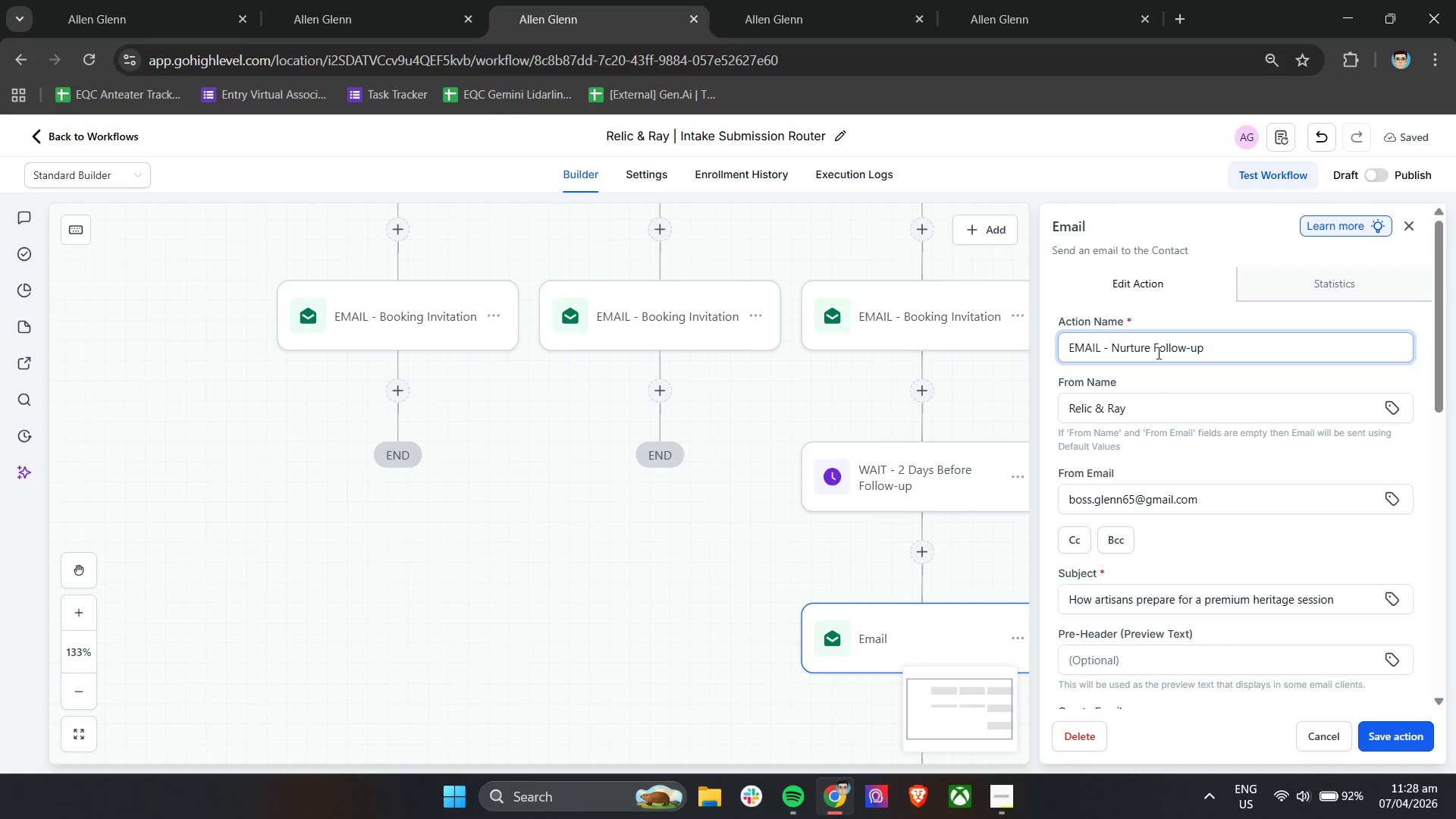 
left_click([1379, 734])
 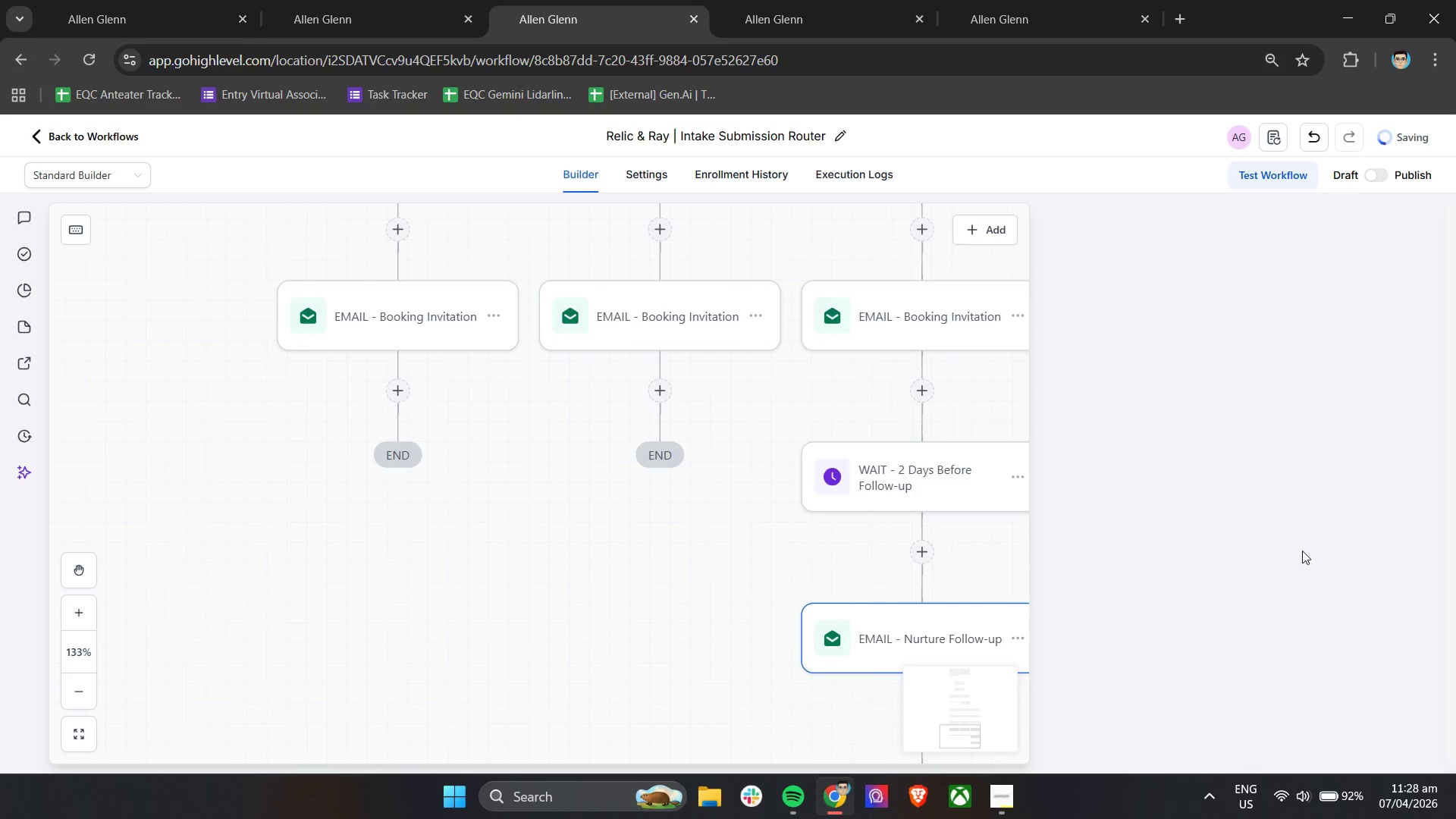 
scroll: coordinate [1188, 491], scroll_direction: up, amount: 12.0
 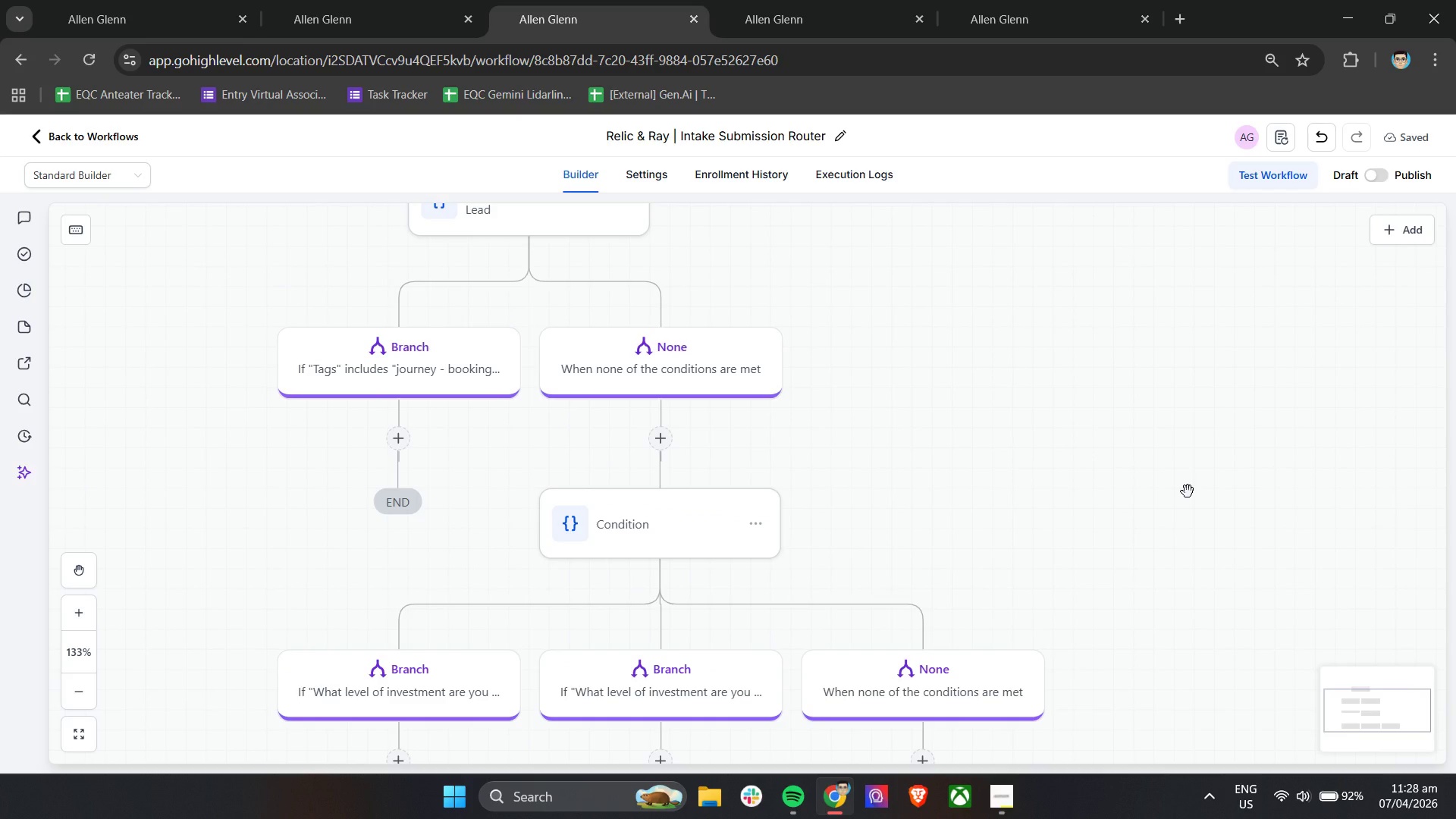 
hold_key(key=ControlLeft, duration=1.5)
left_click_drag(start_coordinate=[1135, 475], to_coordinate=[1017, 581])
 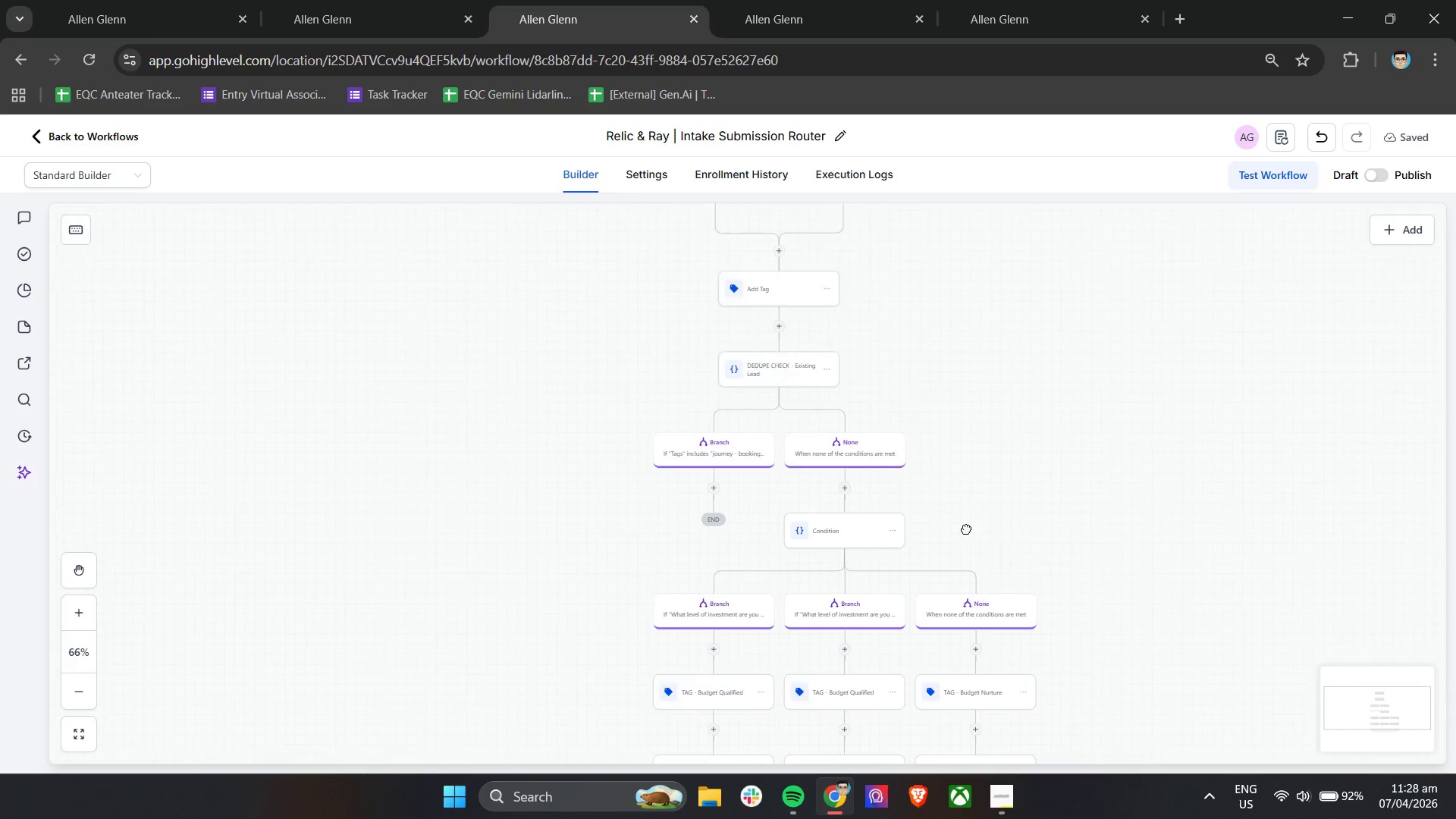 
scroll: coordinate [1131, 478], scroll_direction: down, amount: 4.0
 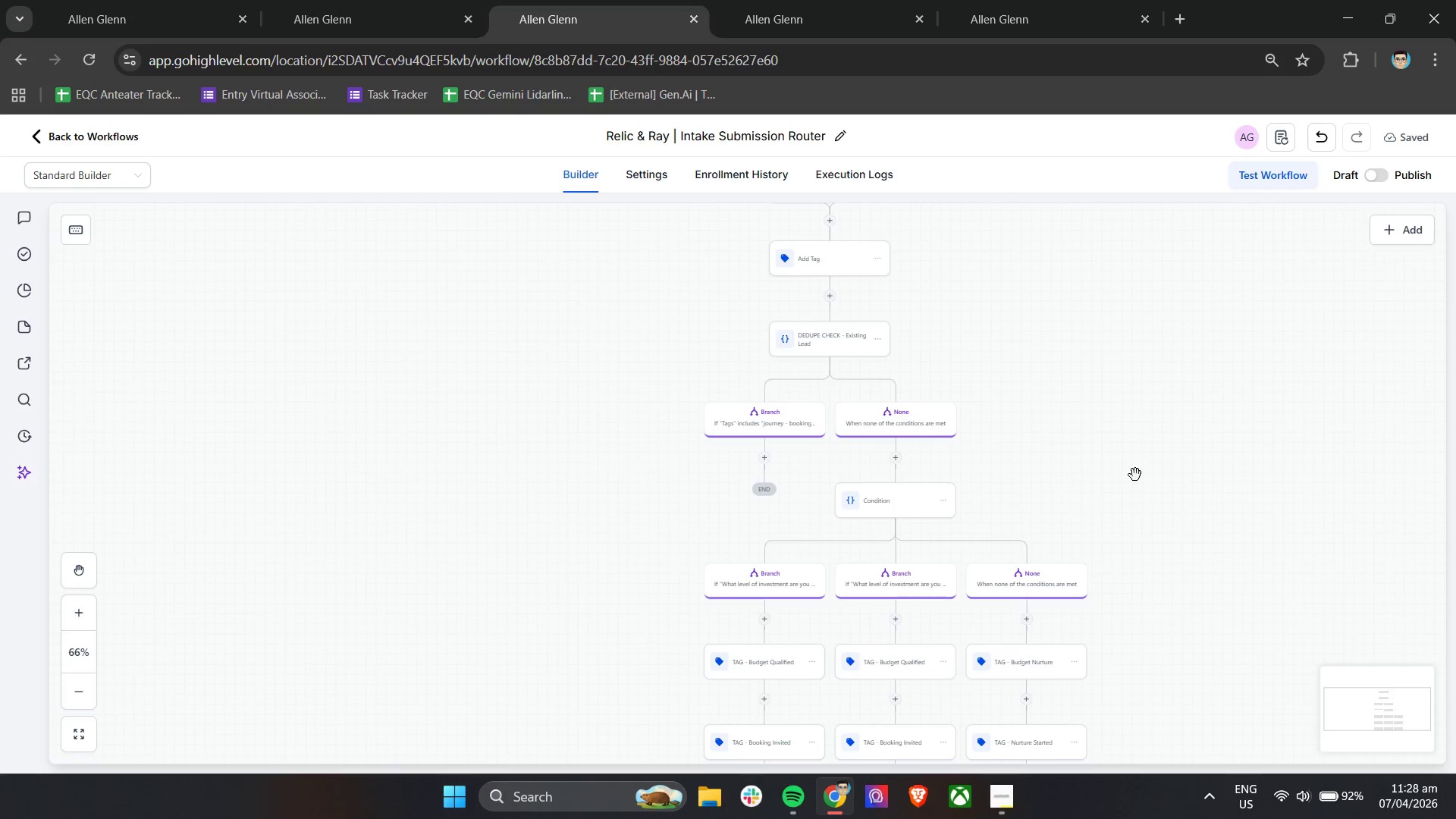 
key(Control+ControlLeft)
 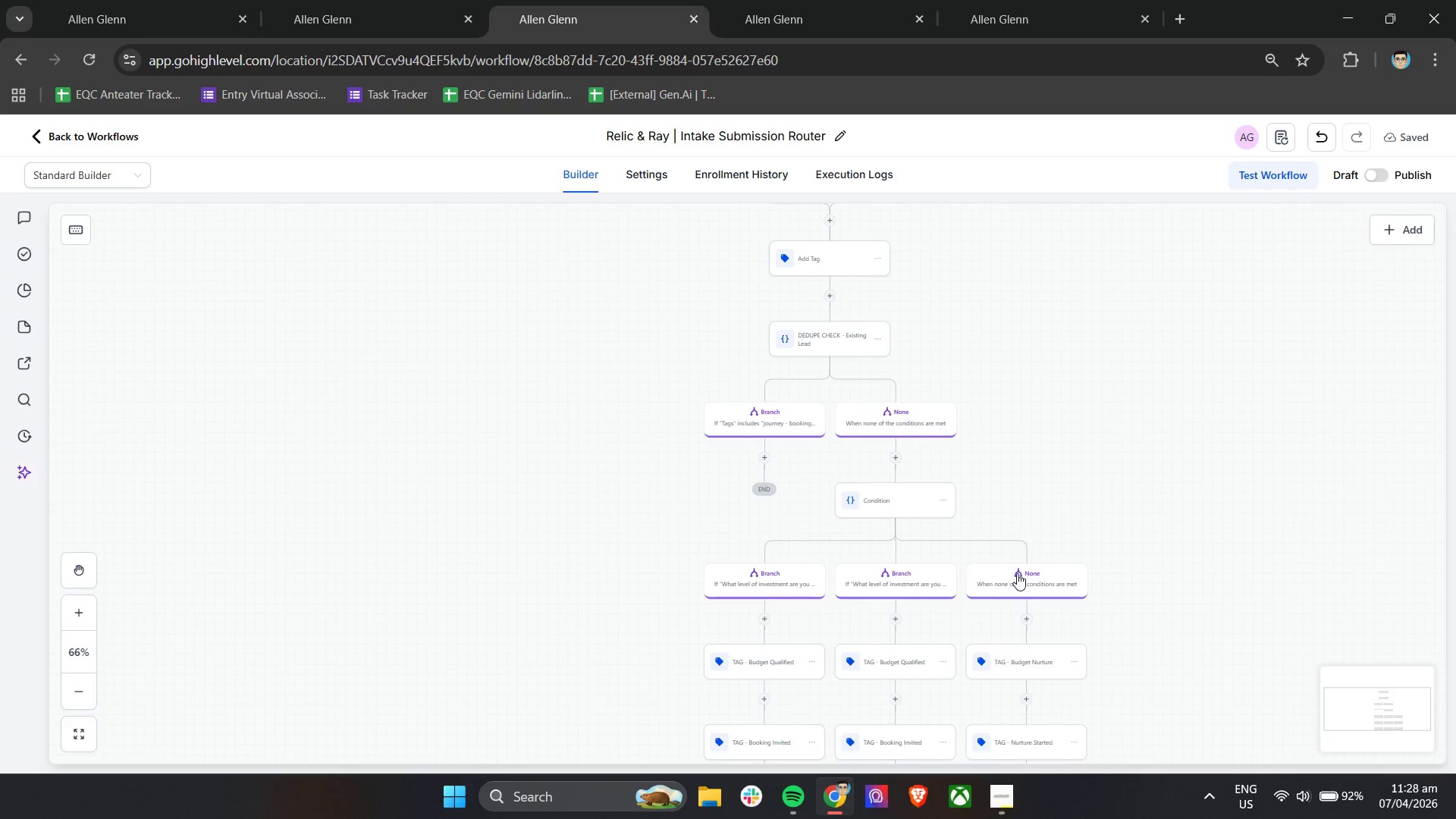 
key(Control+ControlLeft)
 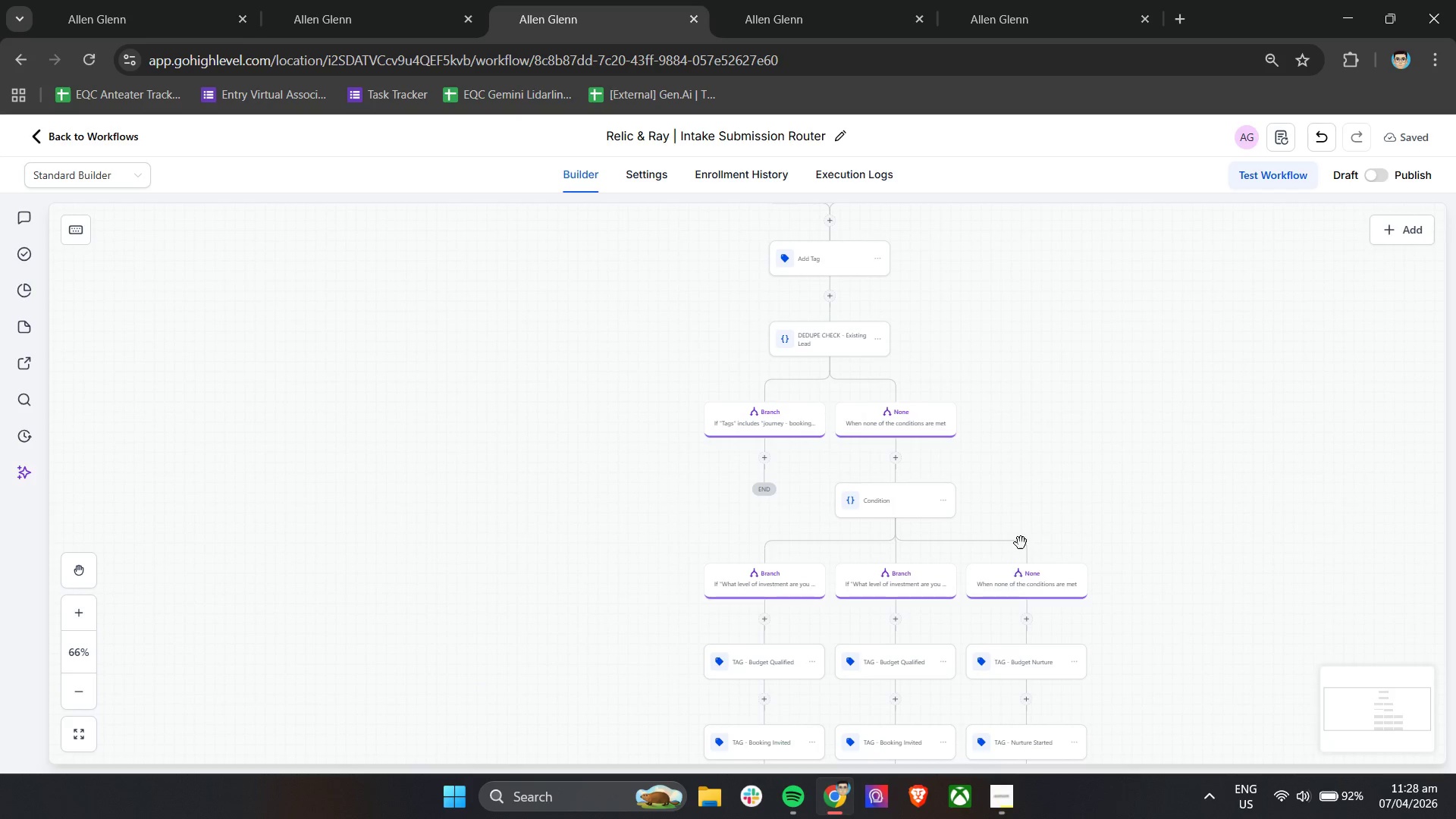 
key(Control+ControlLeft)
 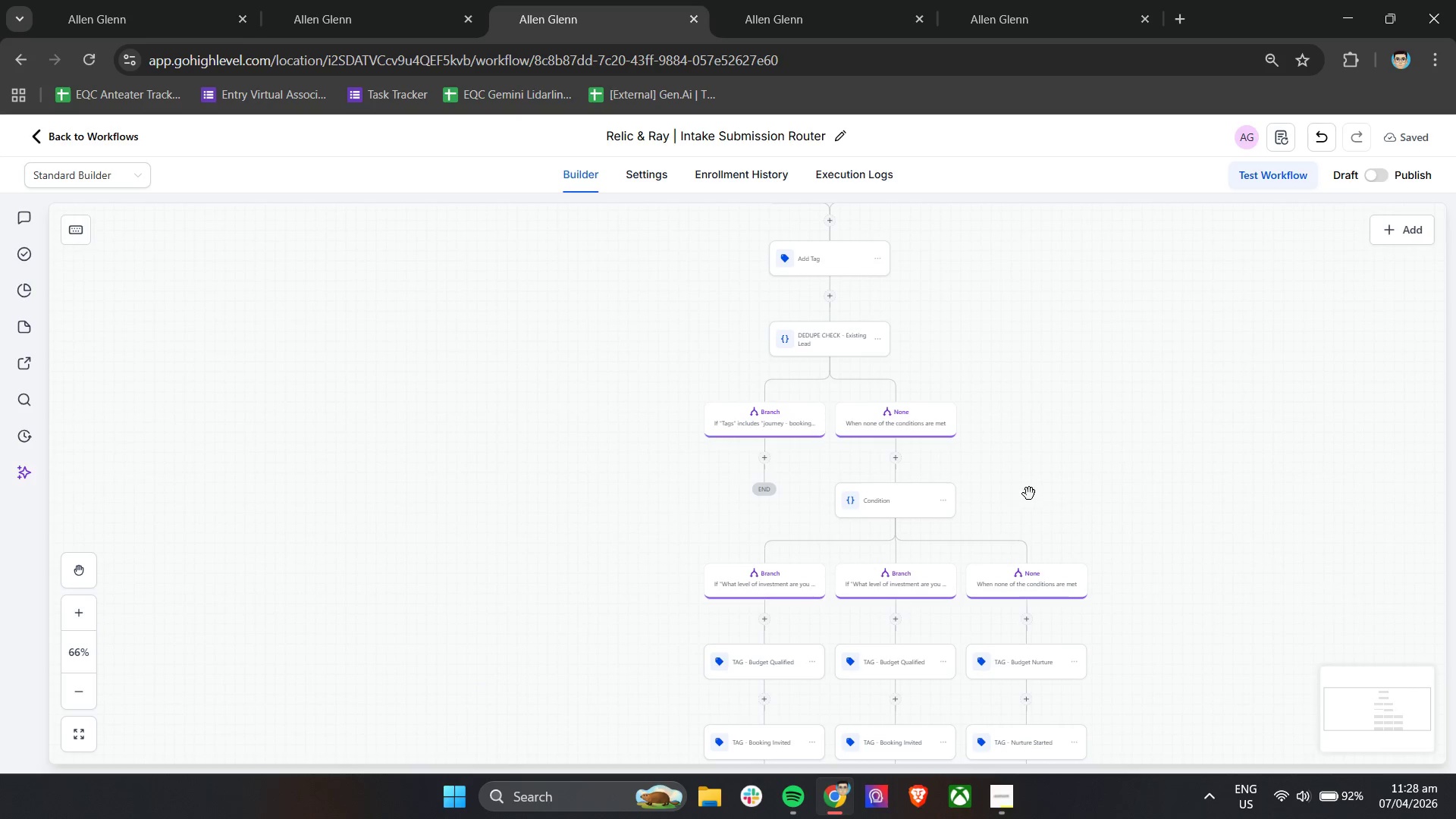 
left_click_drag(start_coordinate=[1027, 494], to_coordinate=[824, 575])
 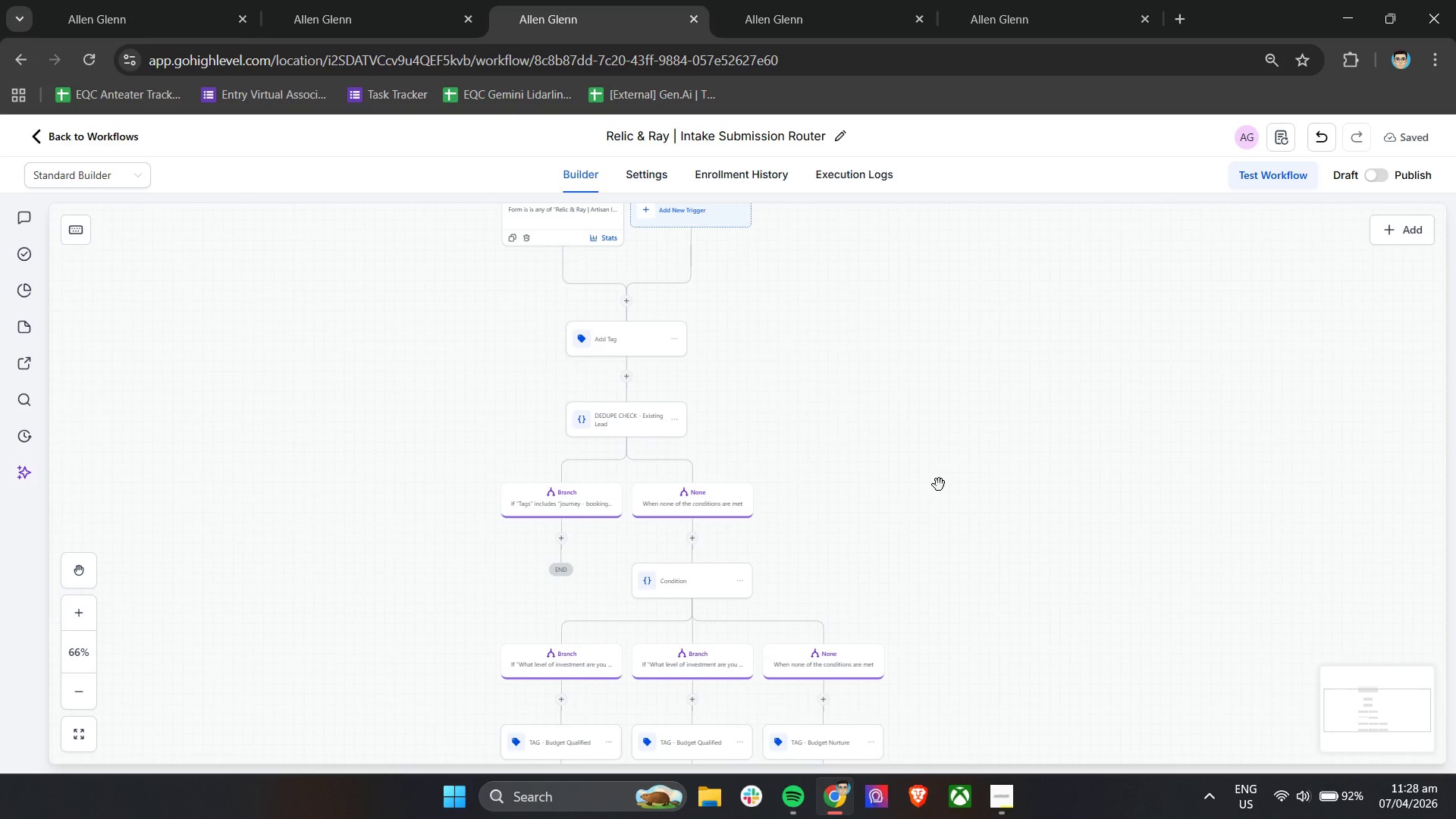 
left_click_drag(start_coordinate=[932, 488], to_coordinate=[935, 527])
 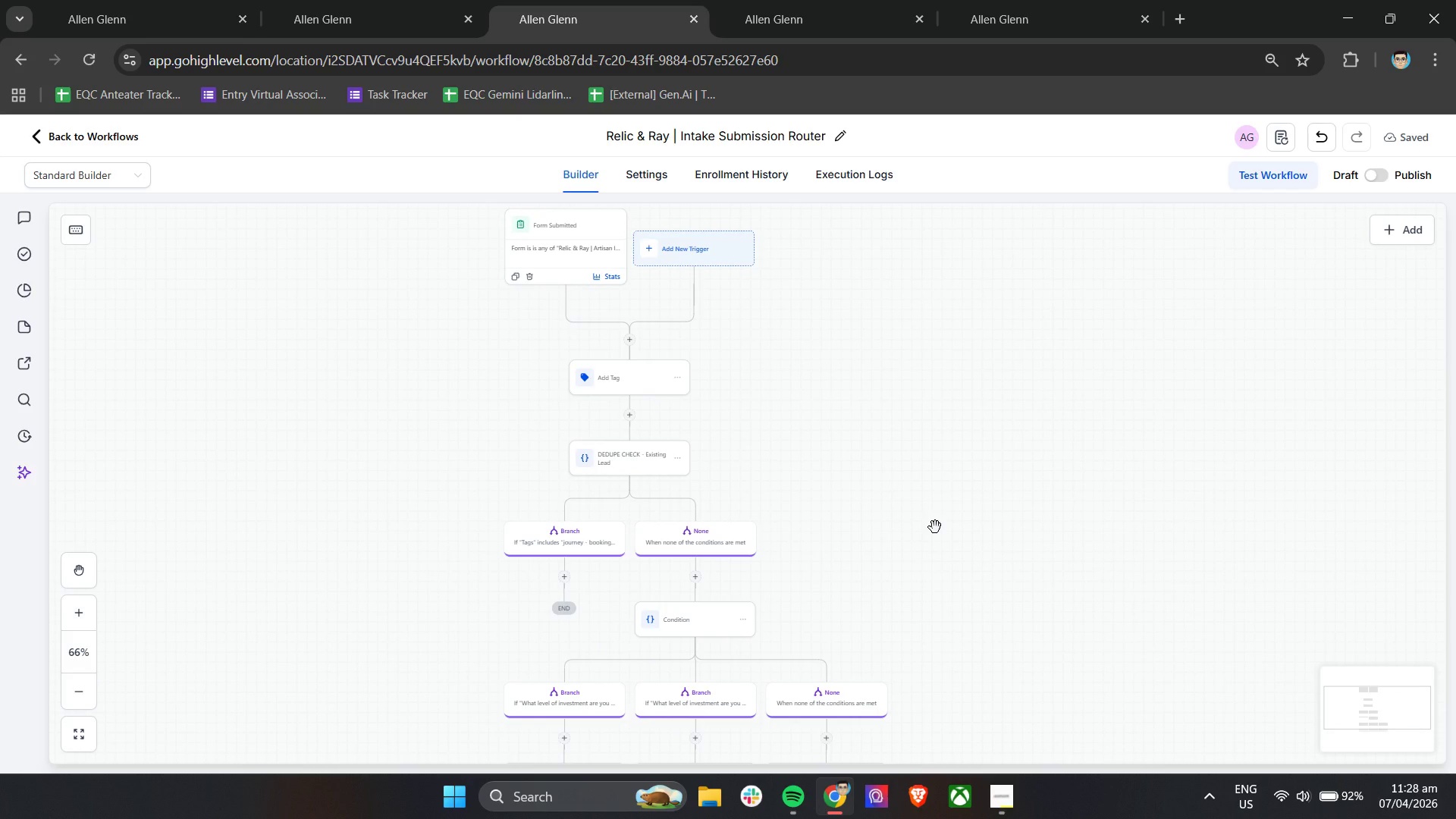 
left_click_drag(start_coordinate=[935, 527], to_coordinate=[933, 536])
 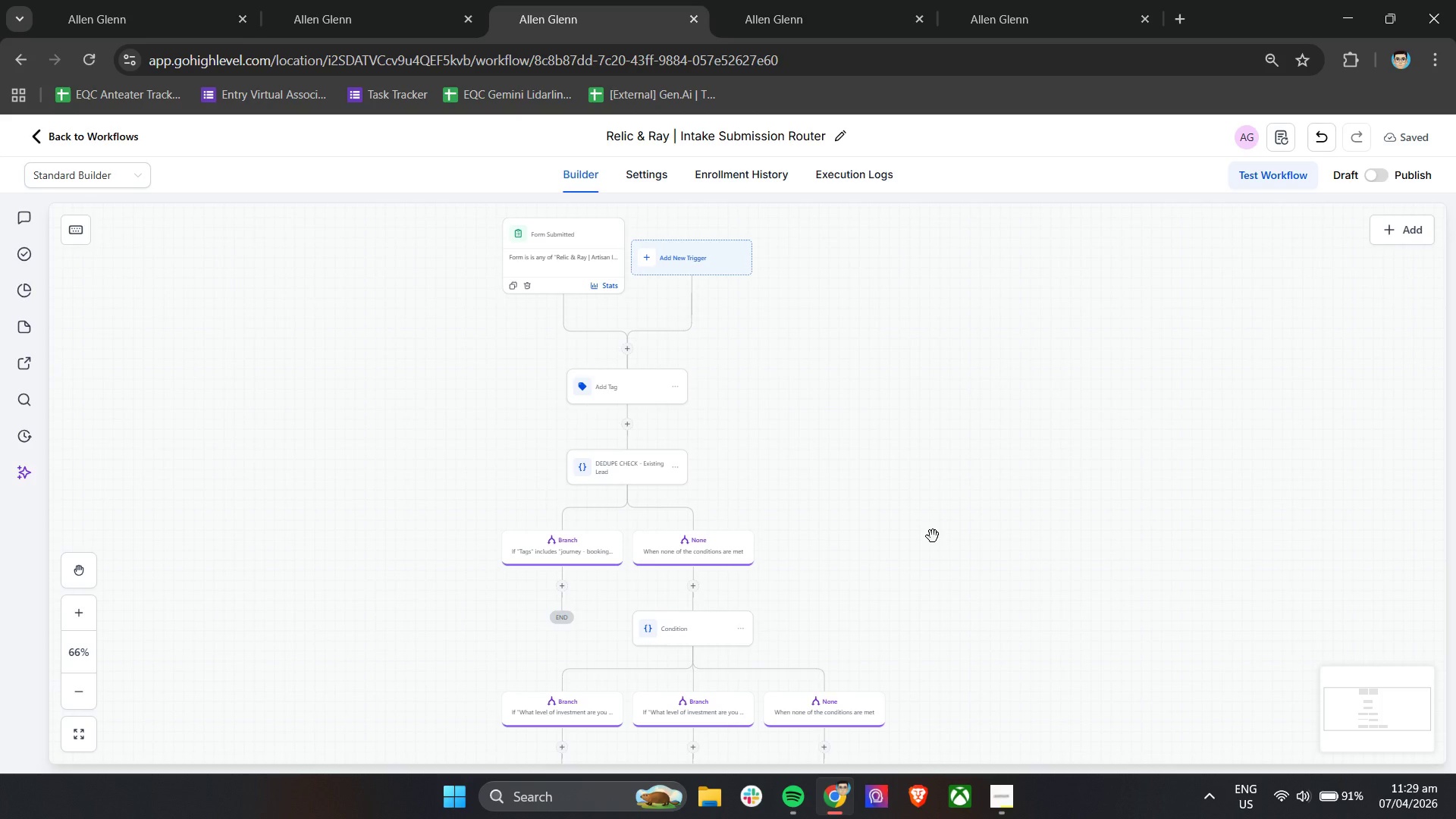 
wait(50.83)
 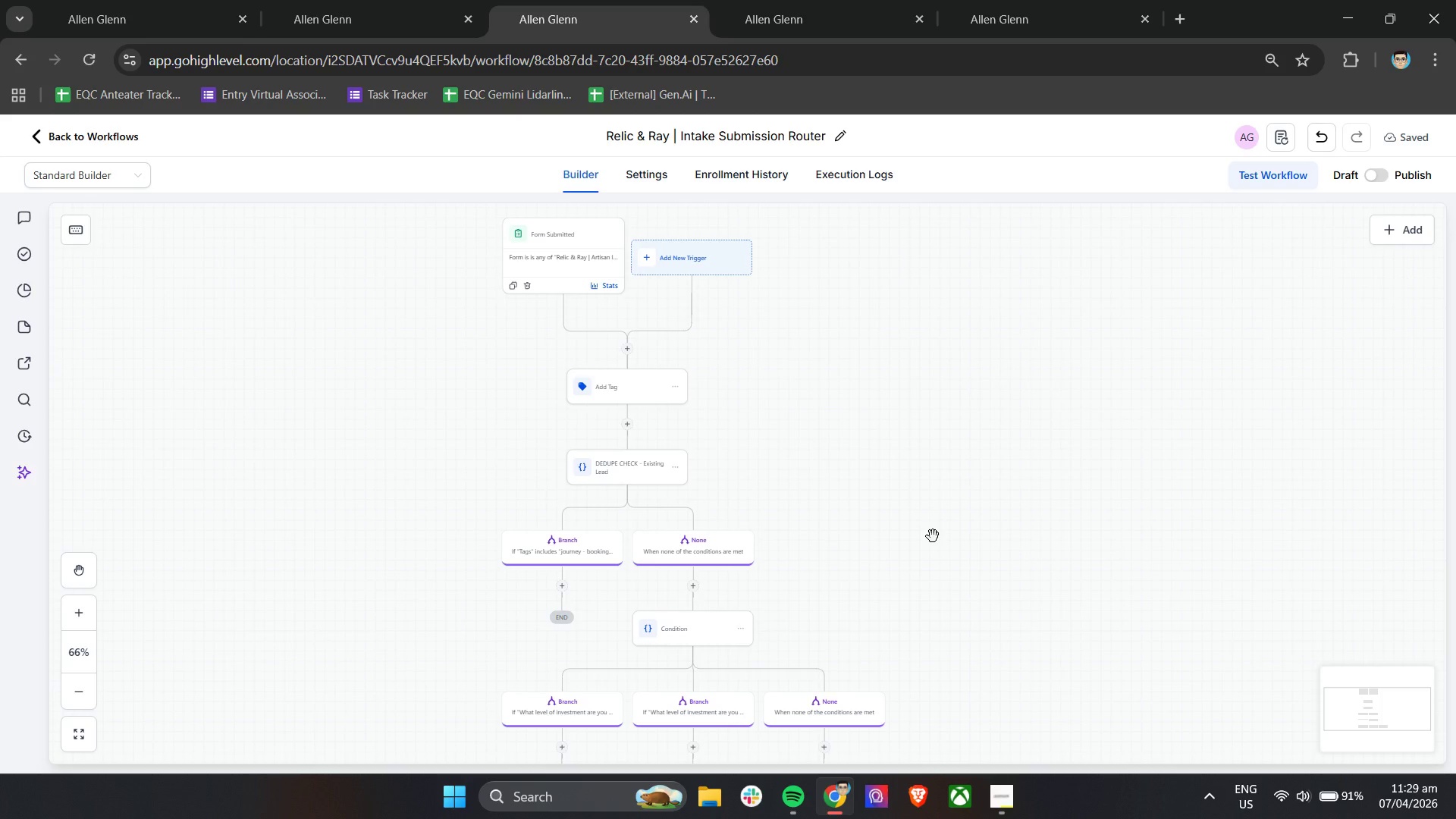 
key(Control+ControlLeft)
 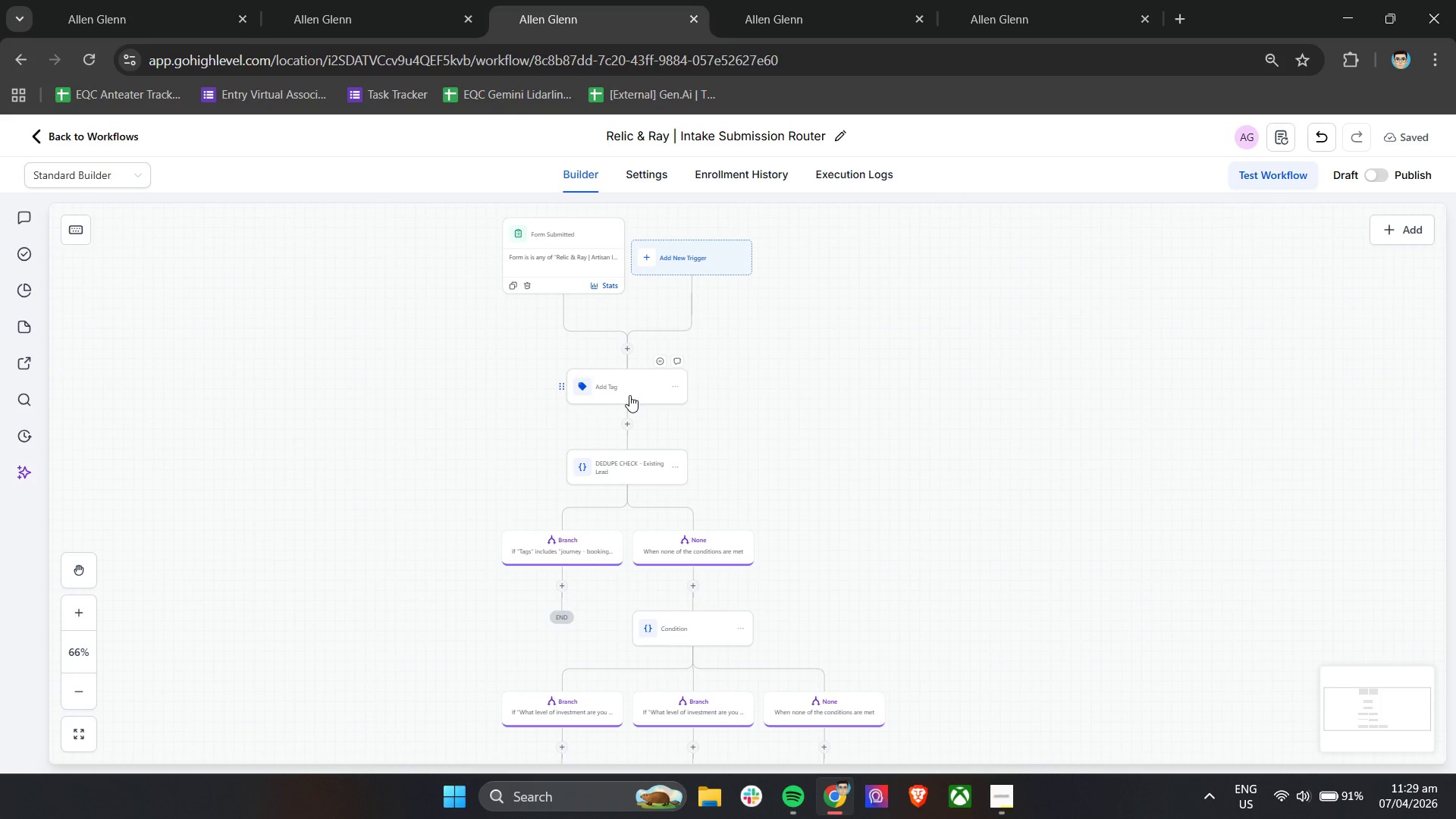 
left_click([629, 395])
 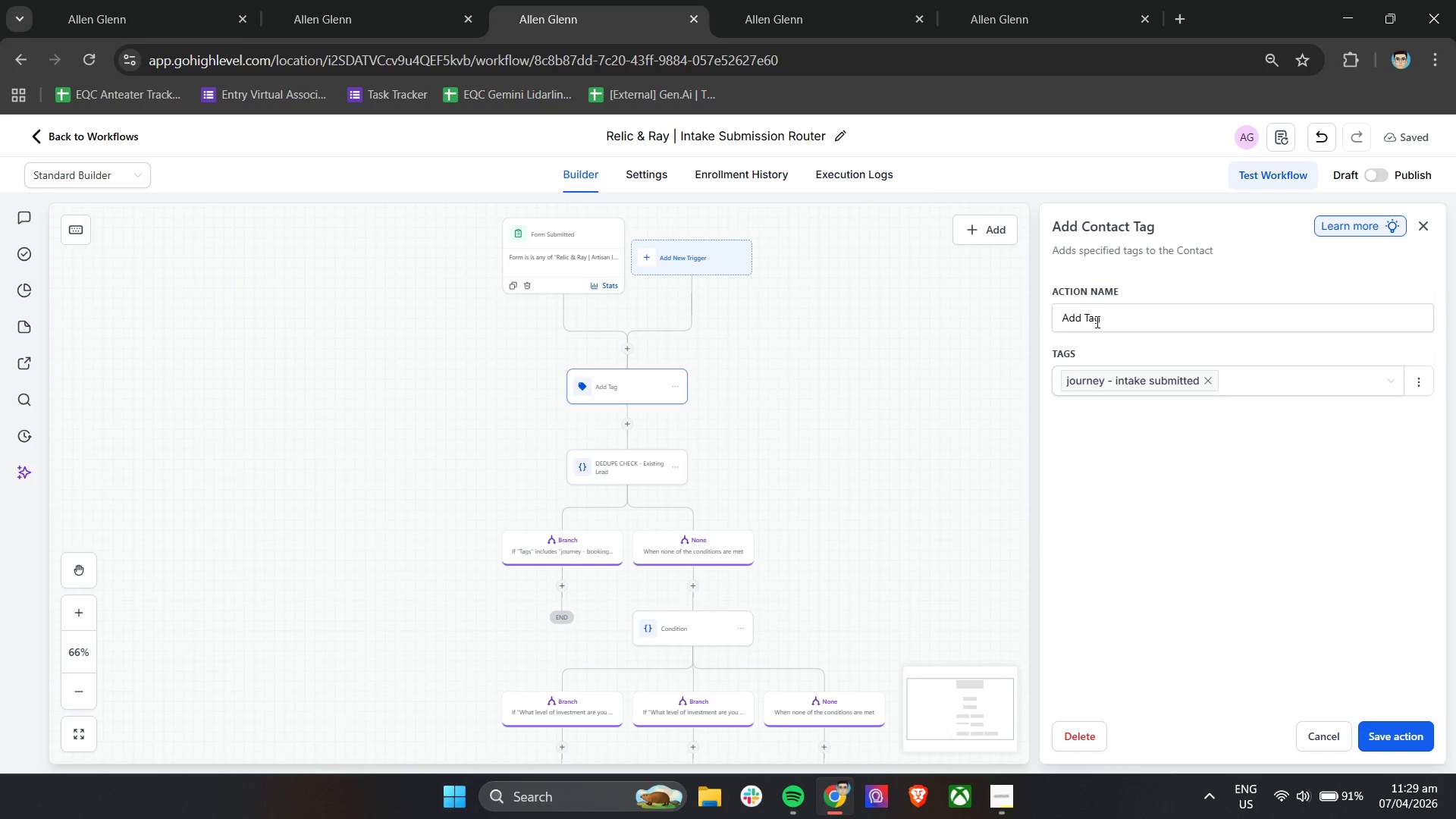 
left_click_drag(start_coordinate=[1132, 315], to_coordinate=[1018, 316])
 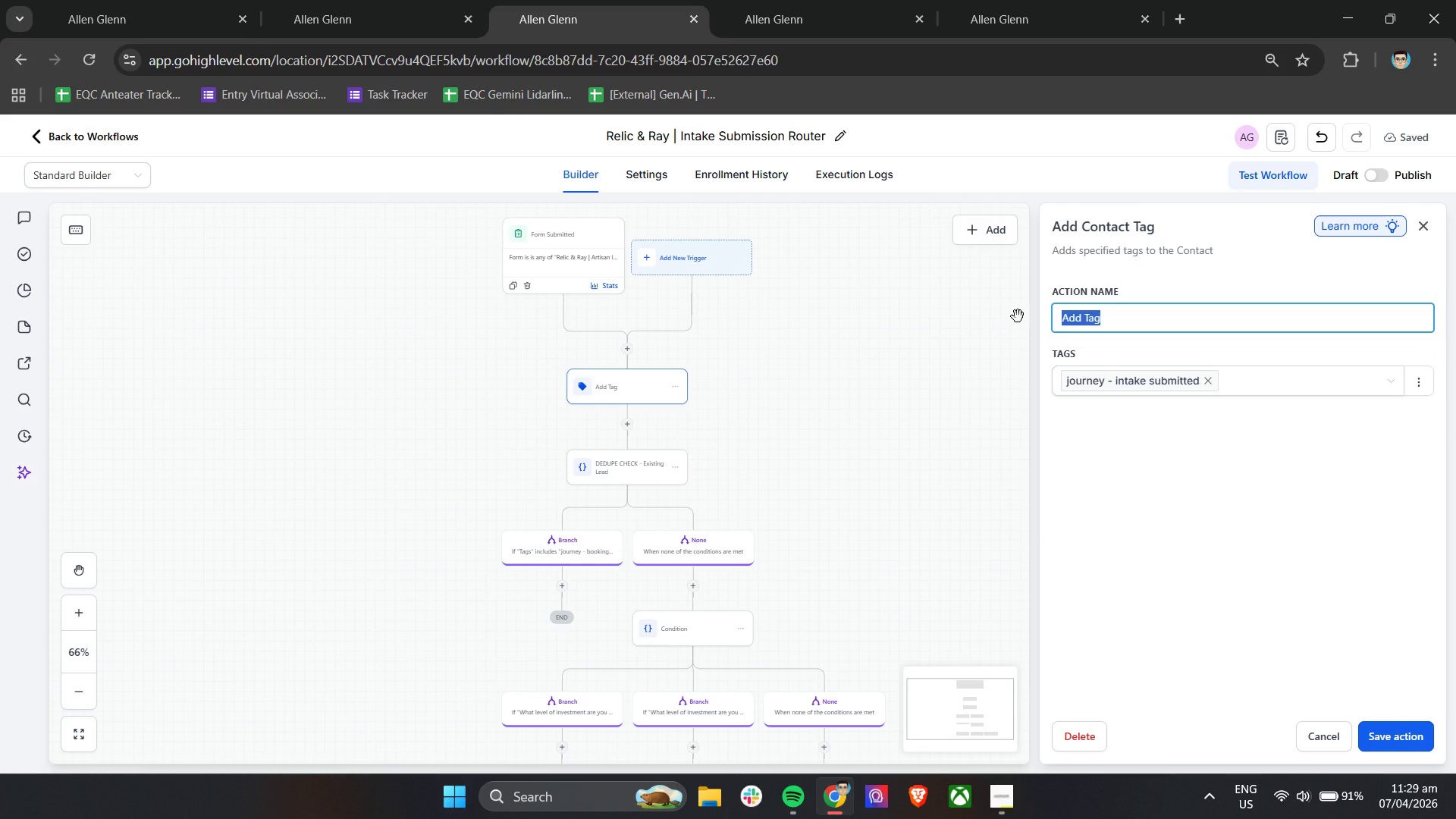 
type(Intake - Submittr)
key(Backspace)
type(d)
 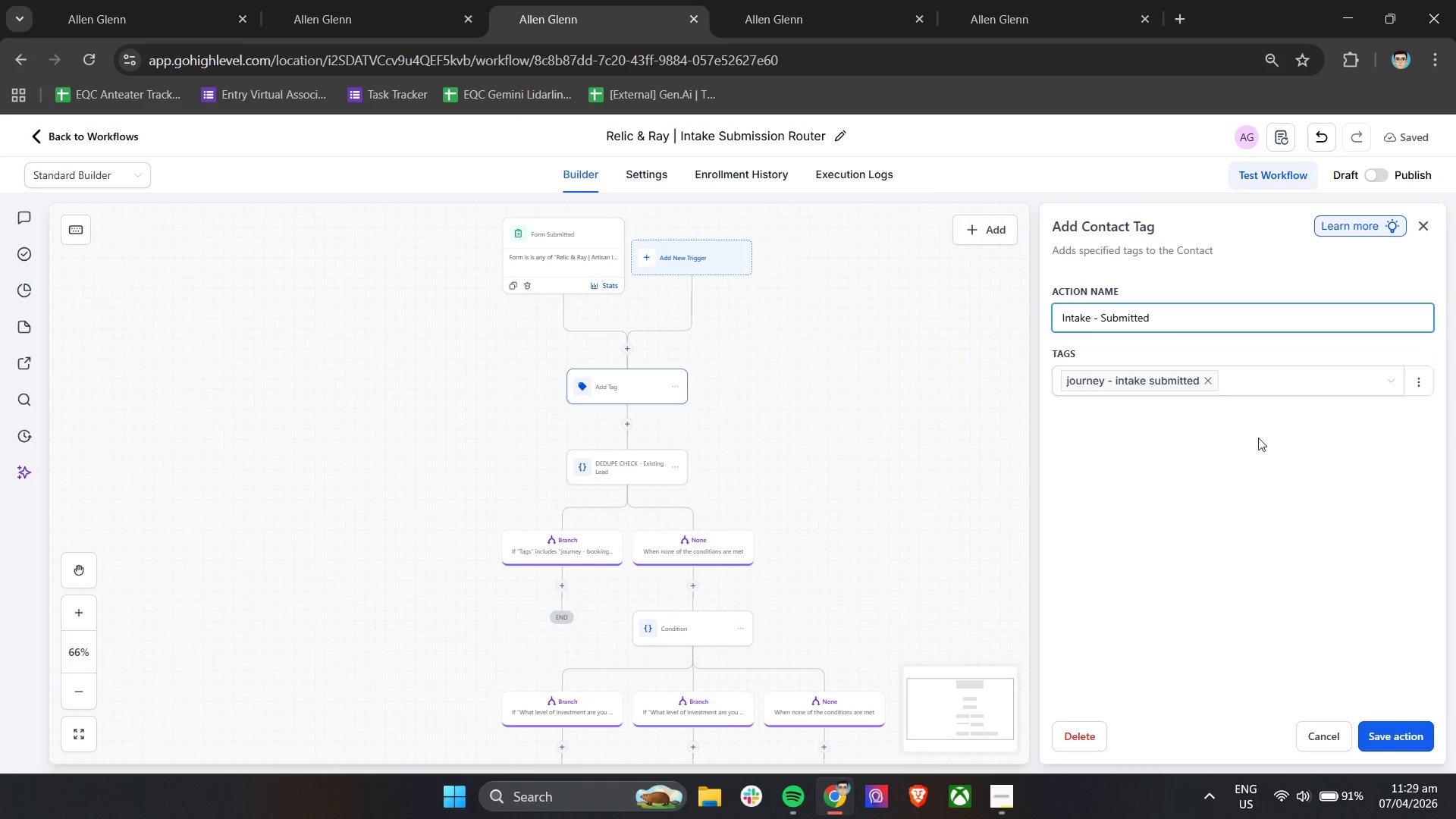 
left_click([1383, 742])
 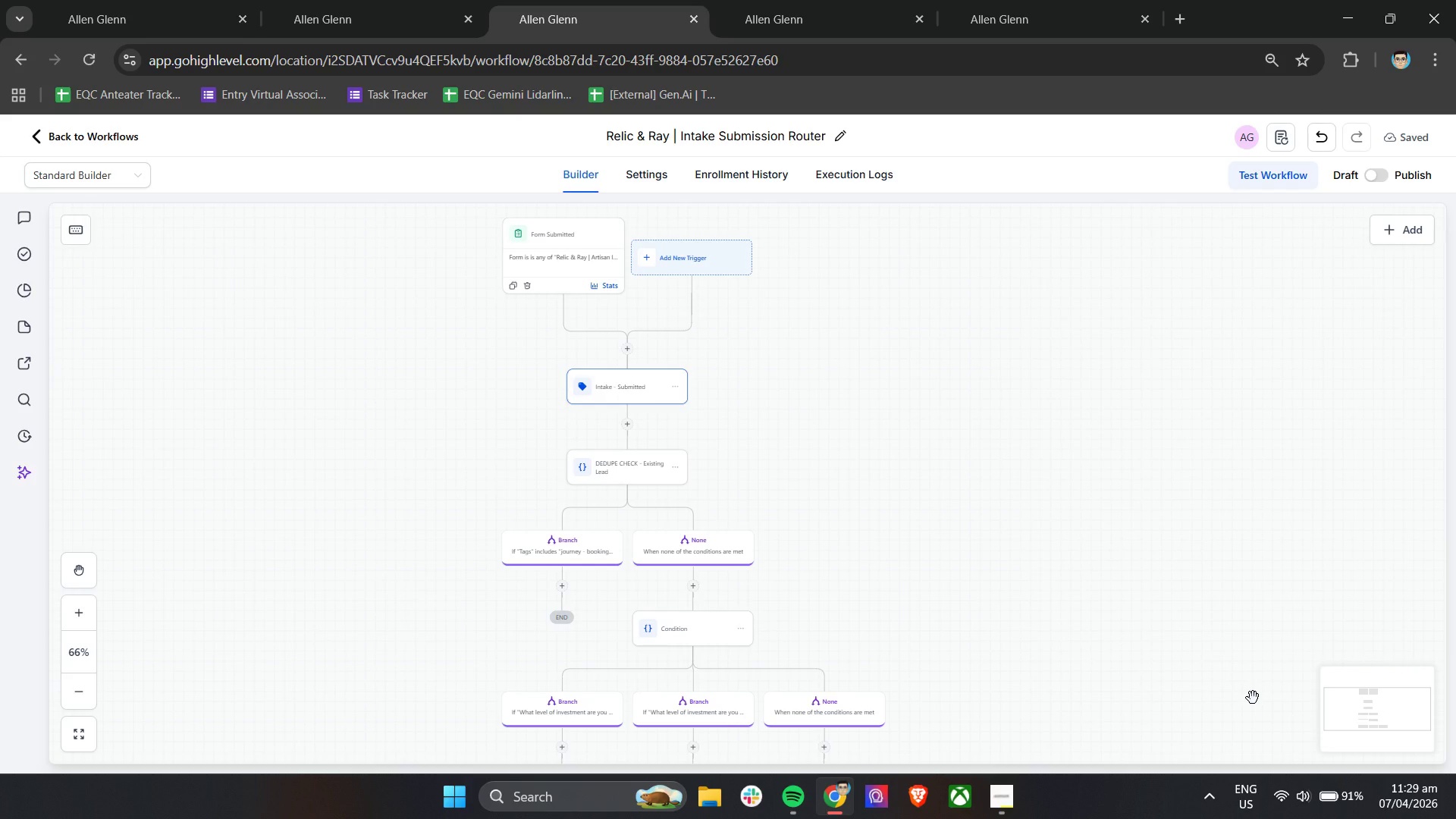 
wait(5.25)
 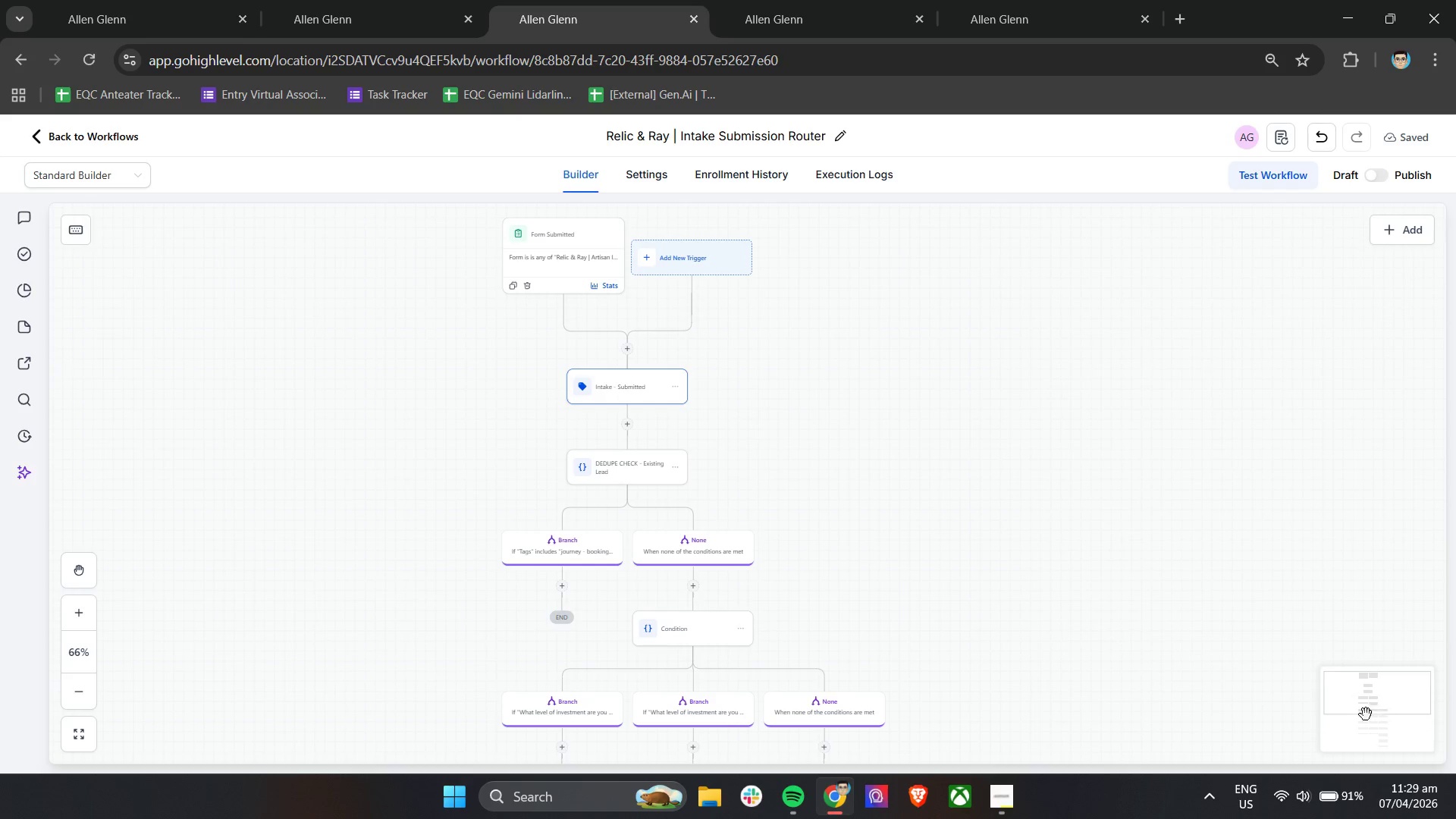 
scroll: coordinate [548, 531], scroll_direction: up, amount: 4.0
 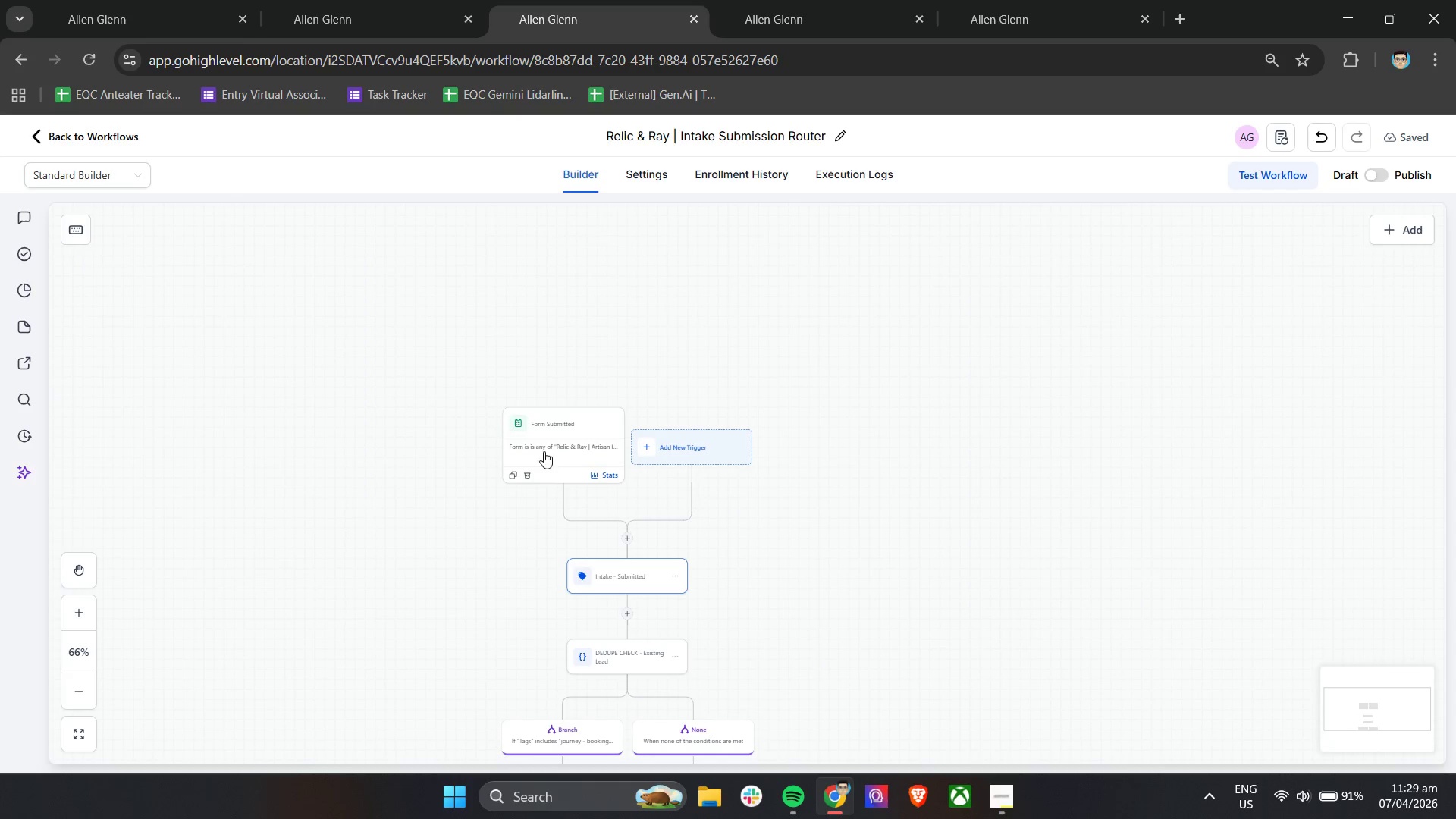 
left_click([551, 444])
 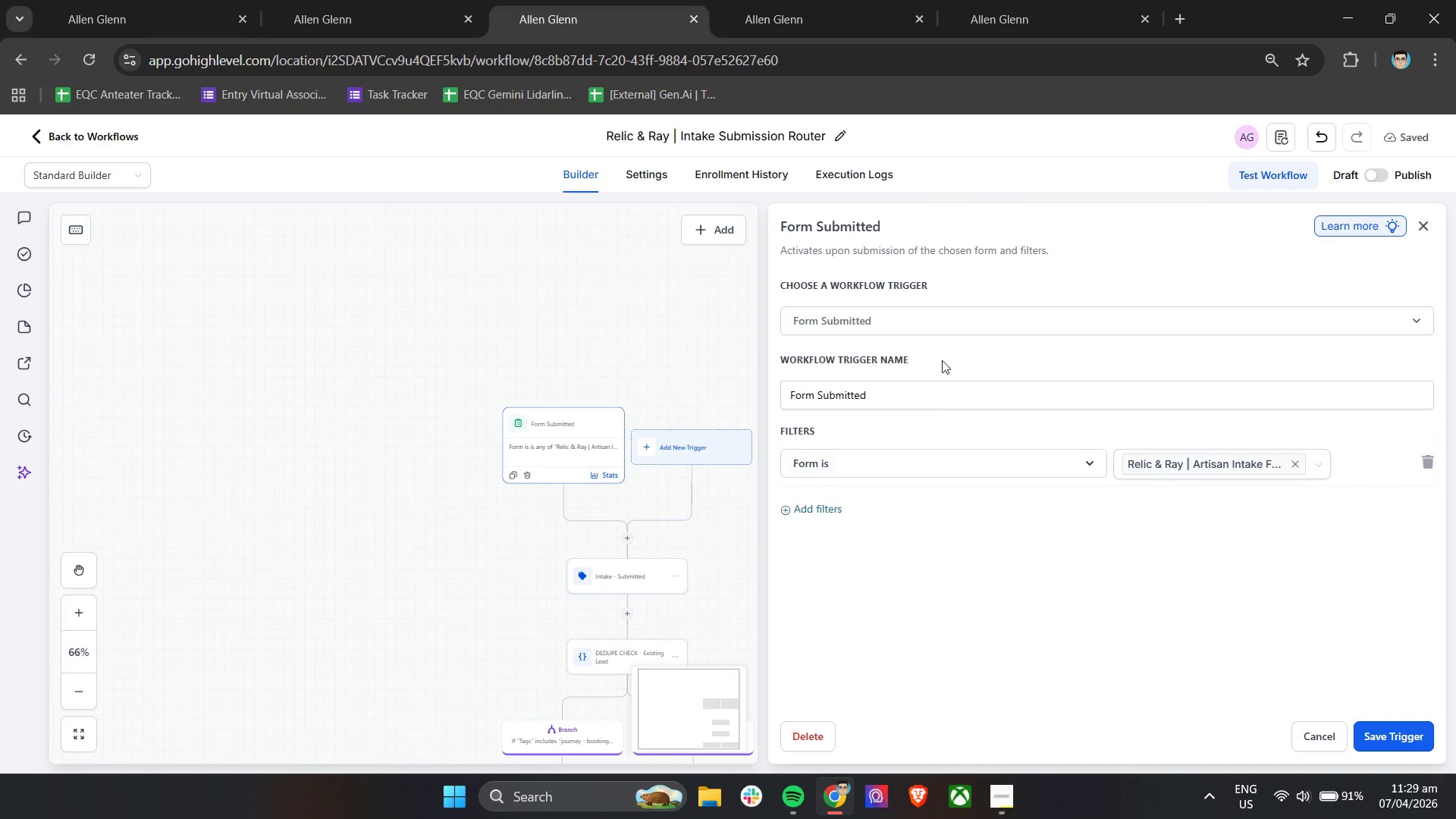 
double_click([924, 394])
 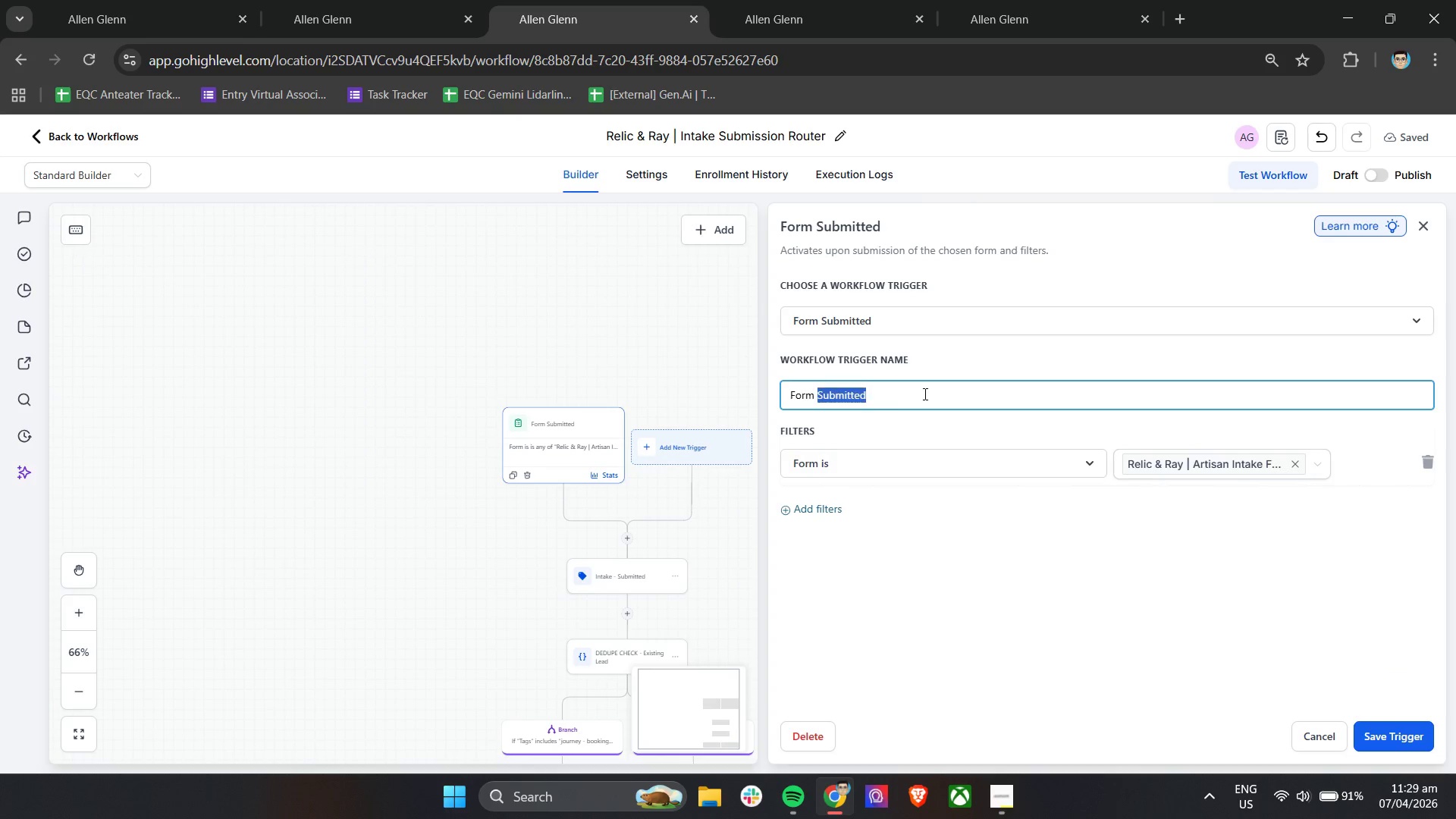 
triple_click([924, 394])
 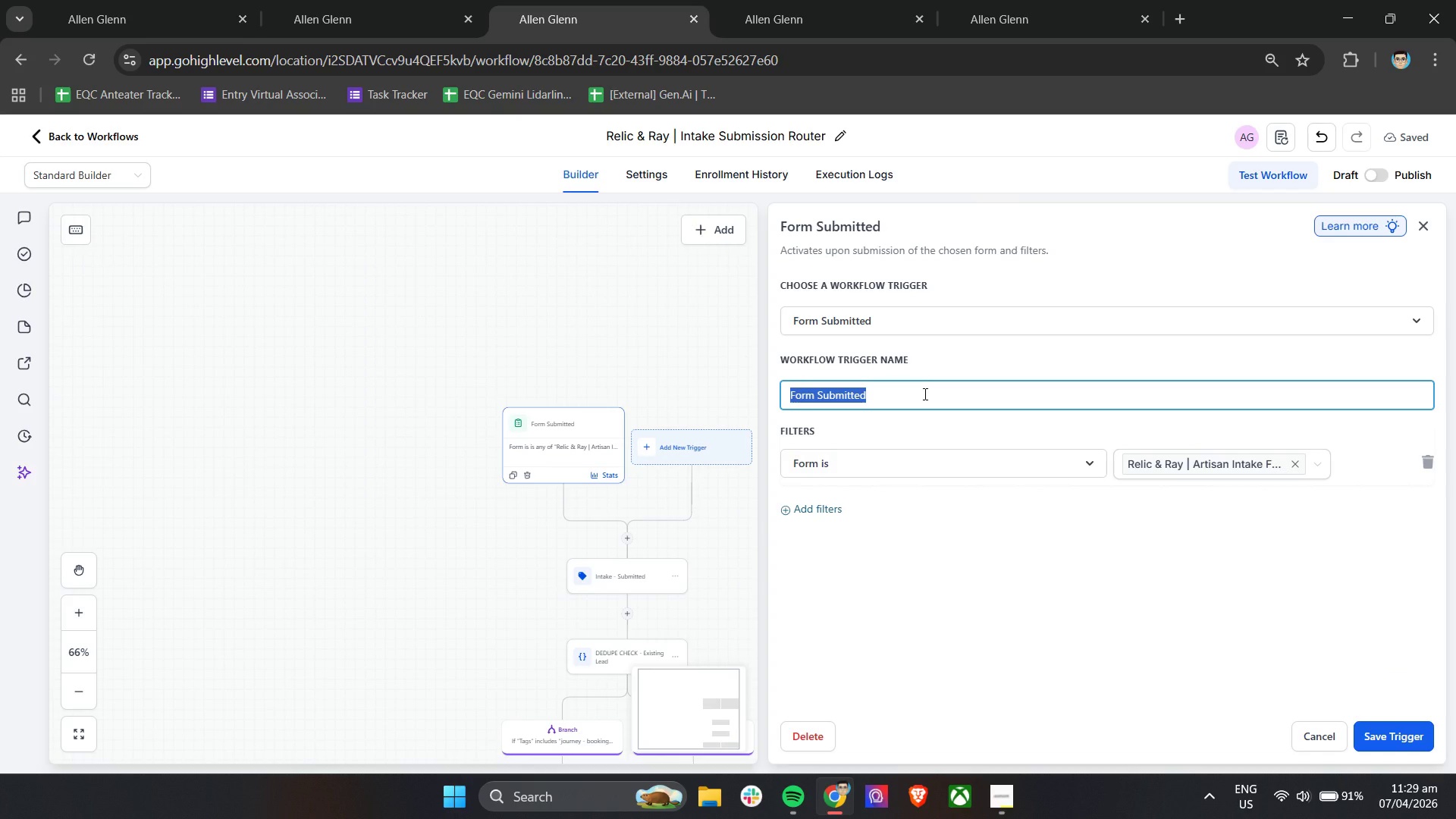 
type(Ti)
key(Backspace)
type(riggr - Artisan Intake Form Submitted)
 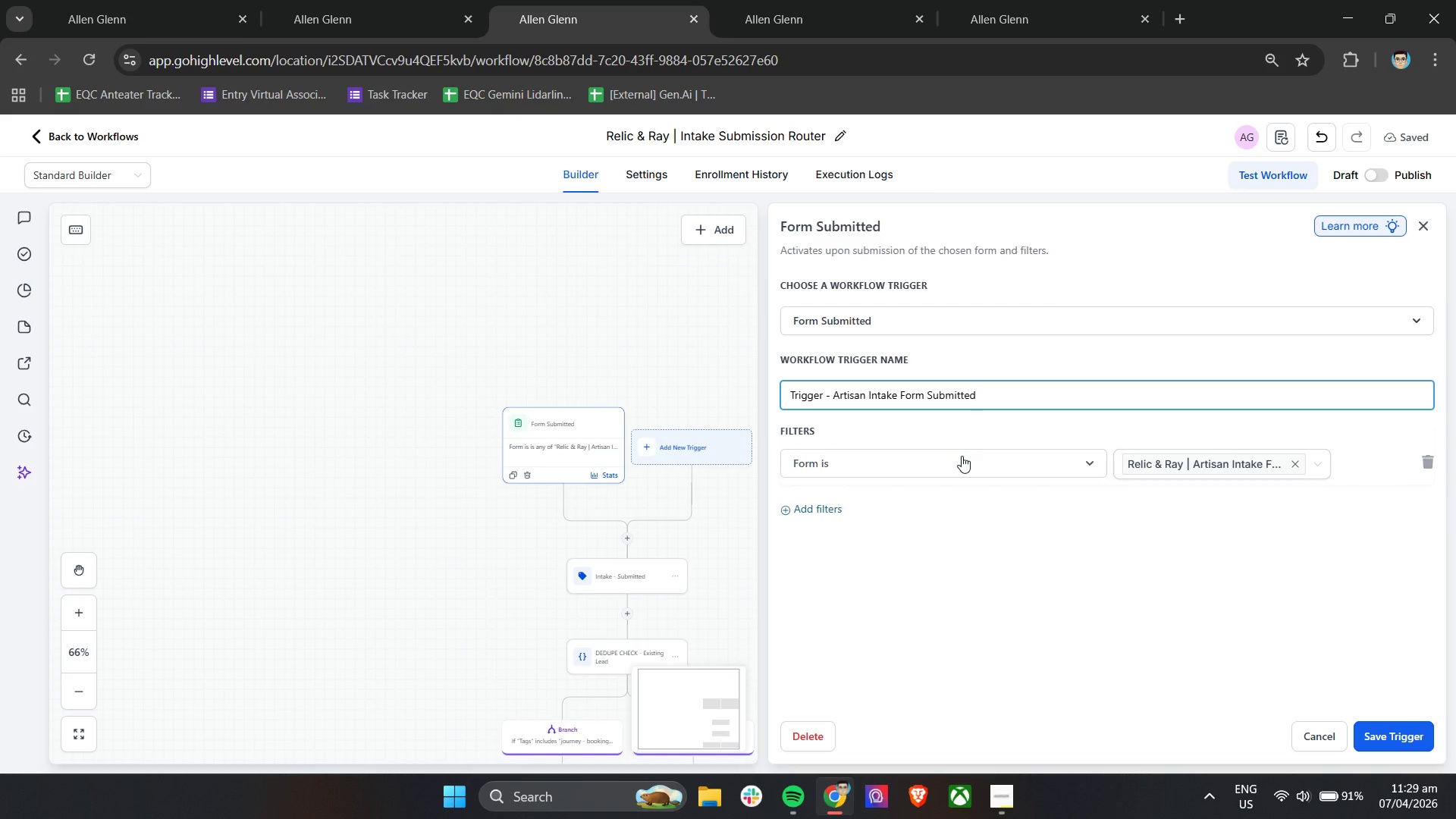 
left_click([962, 456])
 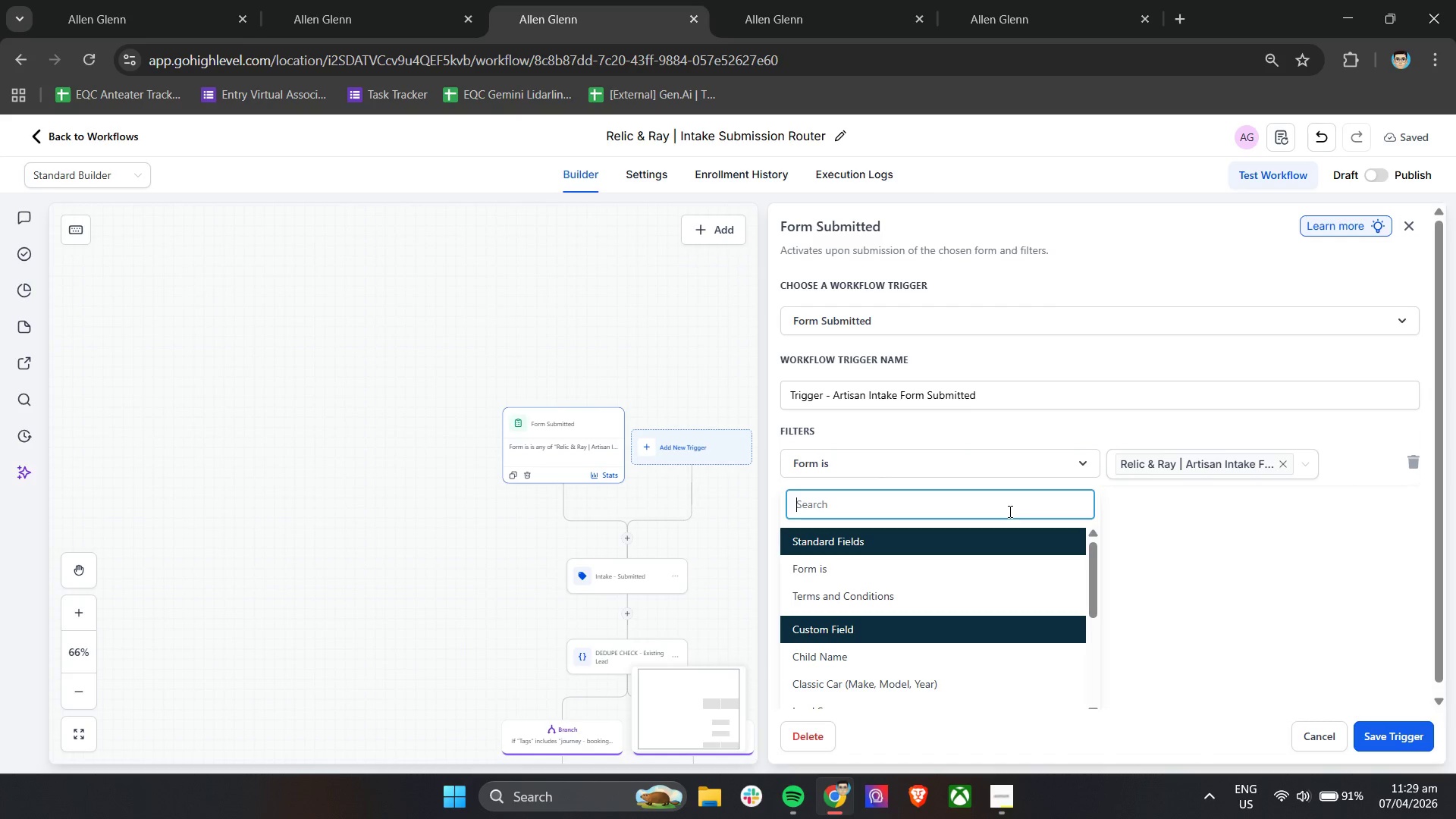 
left_click([1219, 571])
 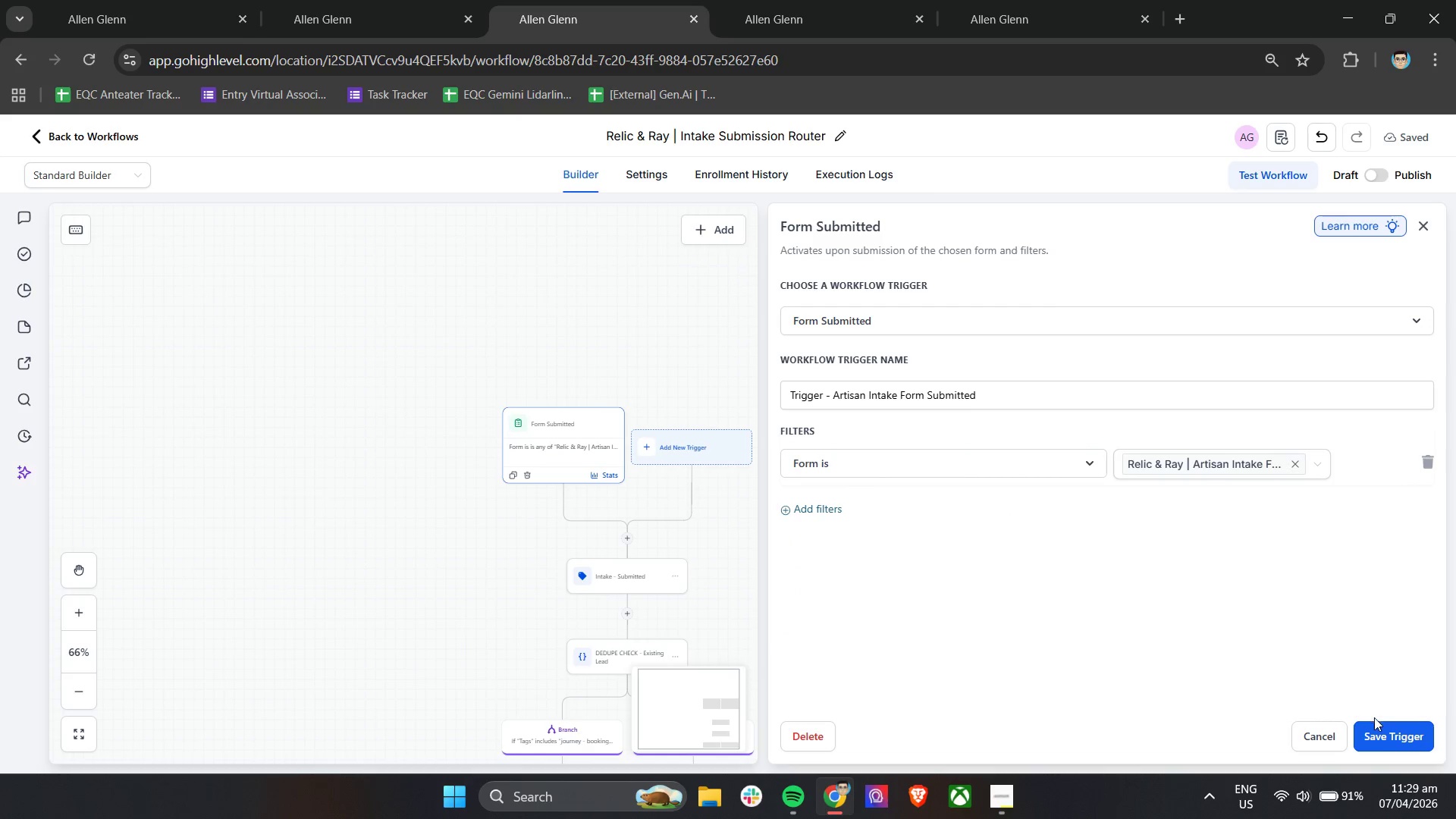 
left_click([1379, 735])
 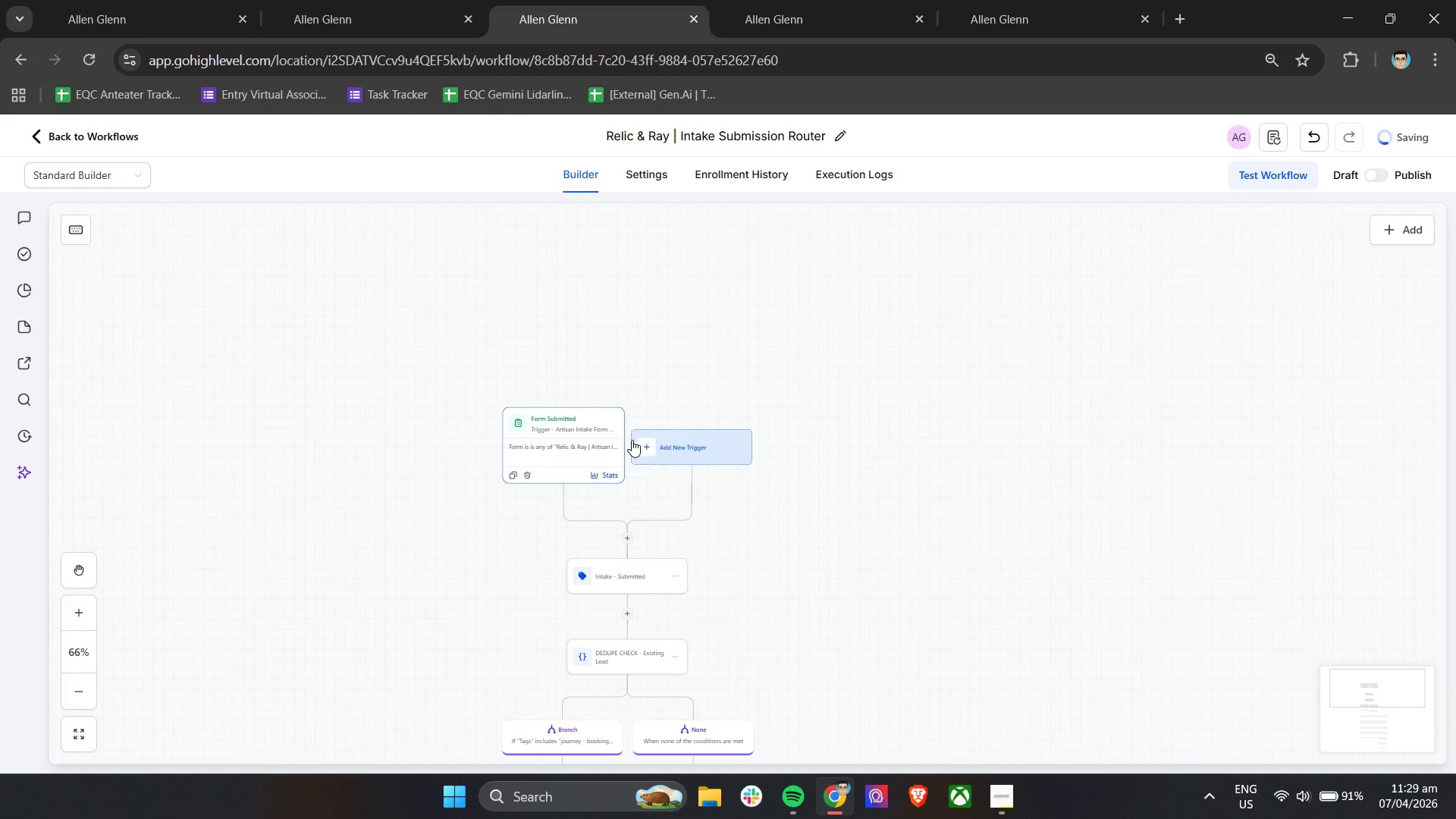 
scroll: coordinate [686, 438], scroll_direction: down, amount: 7.0
 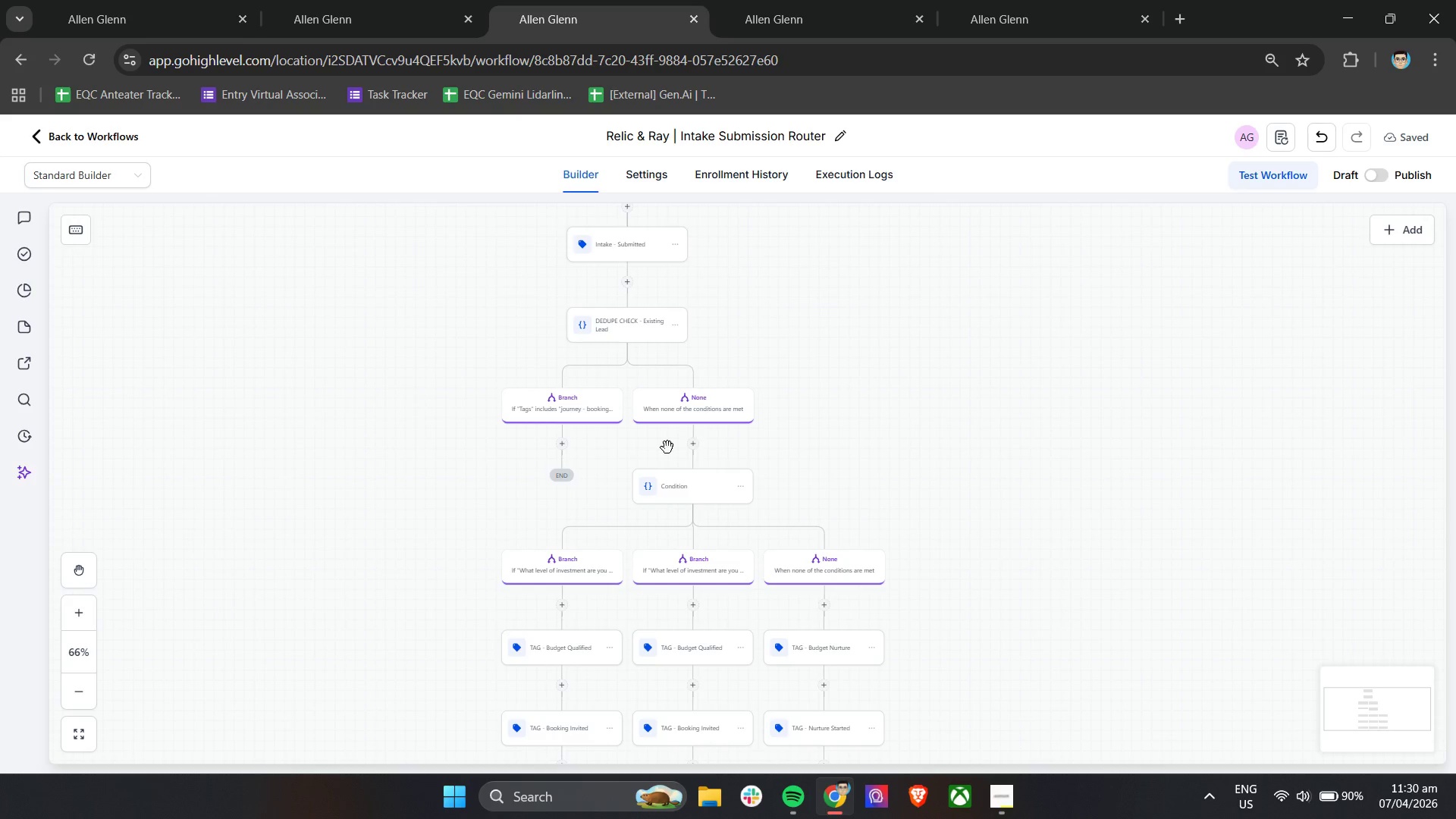 
hold_key(key=ControlLeft, duration=0.56)
 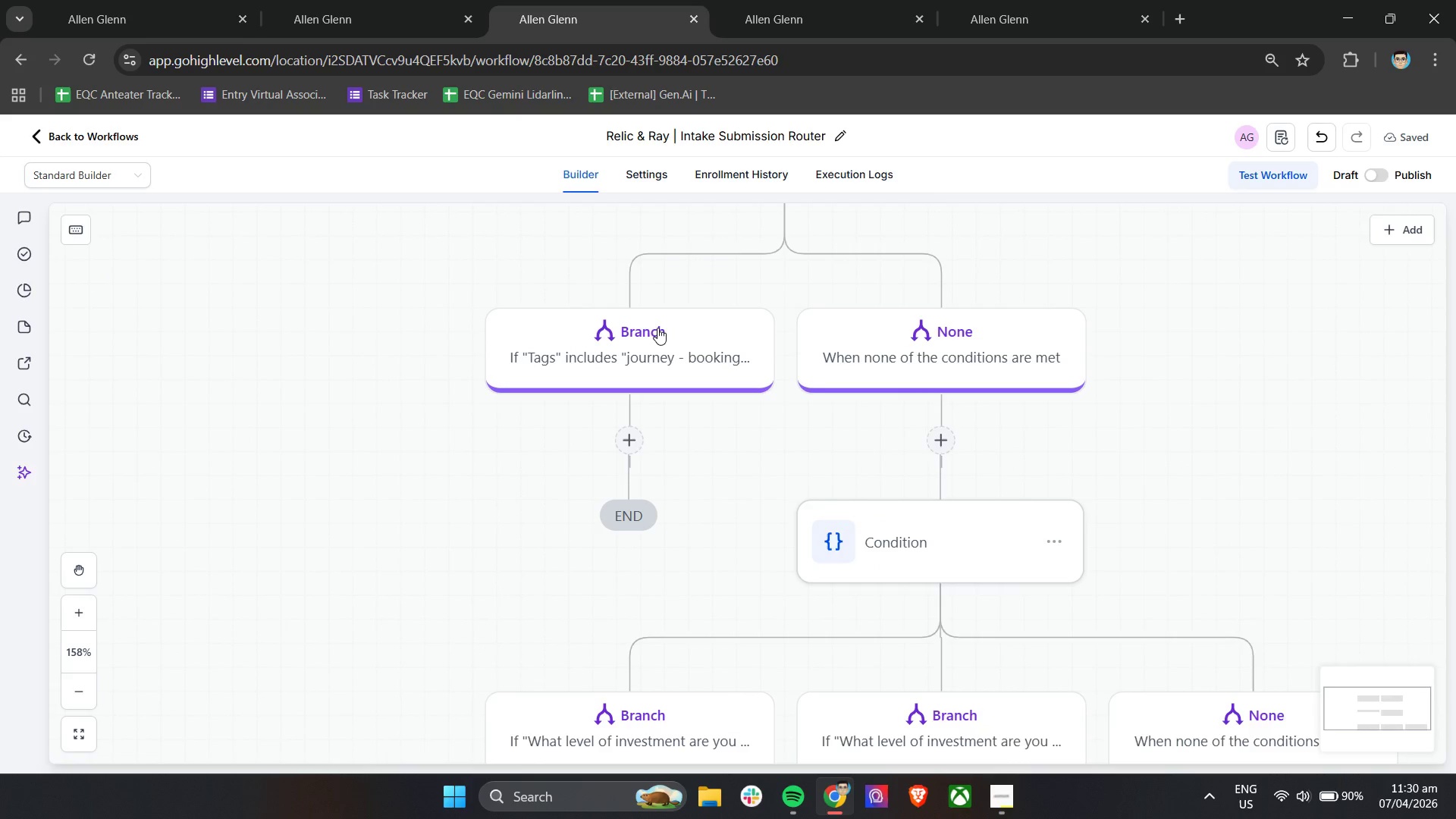 
left_click([657, 328])
 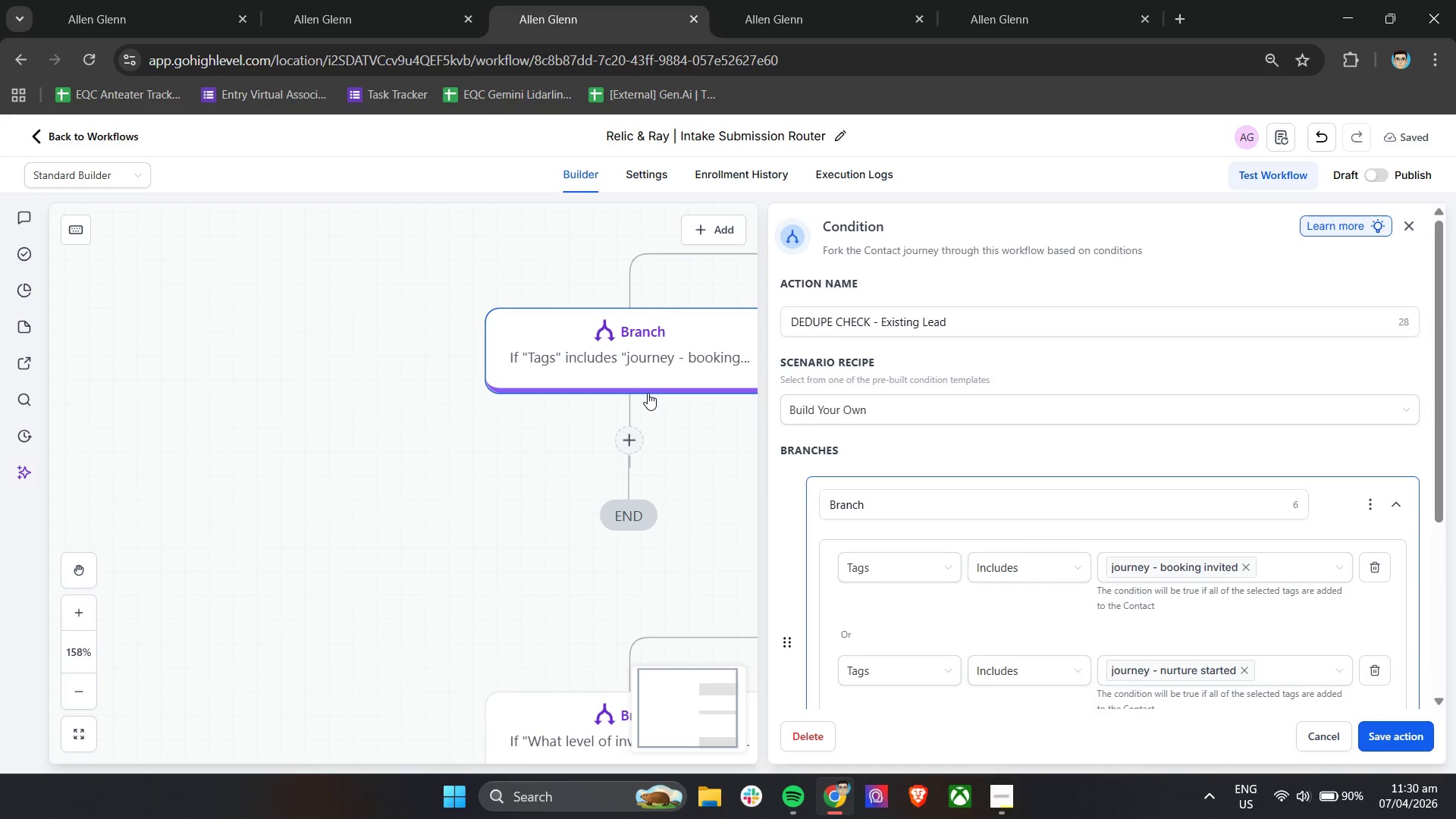 
scroll: coordinate [514, 445], scroll_direction: up, amount: 5.0
 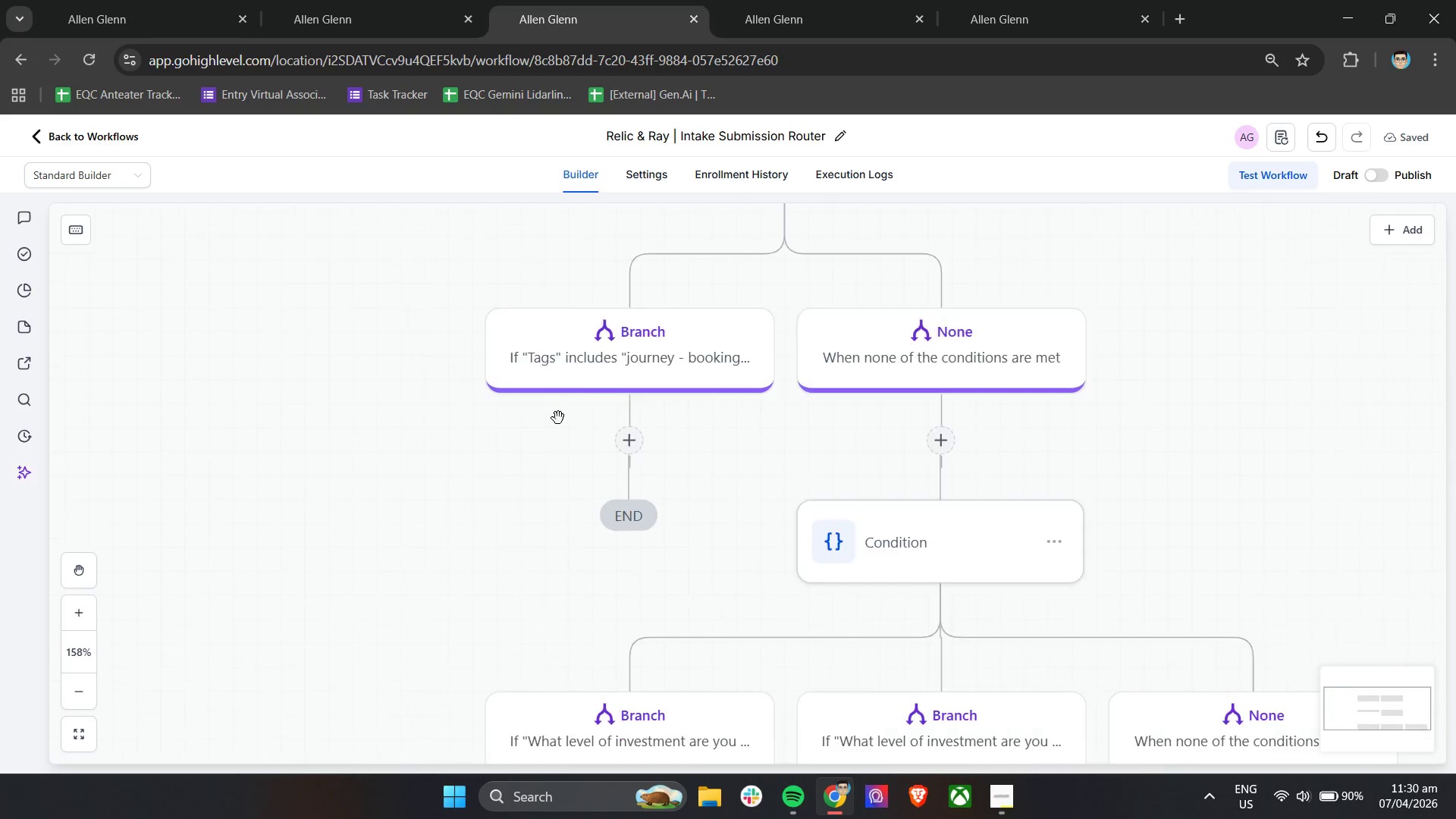 
scroll: coordinate [905, 309], scroll_direction: down, amount: 1.0
 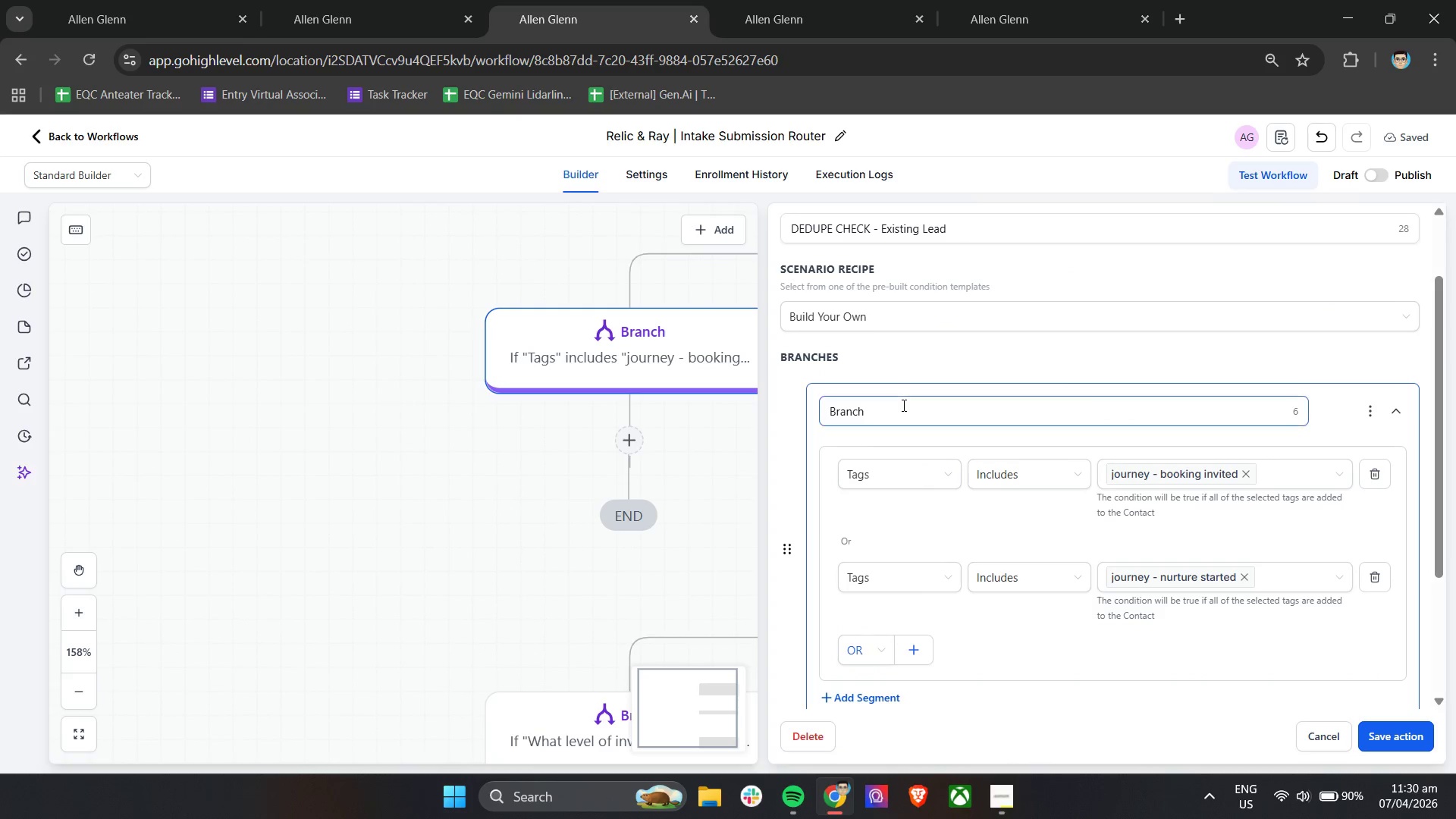 
left_click([902, 405])
 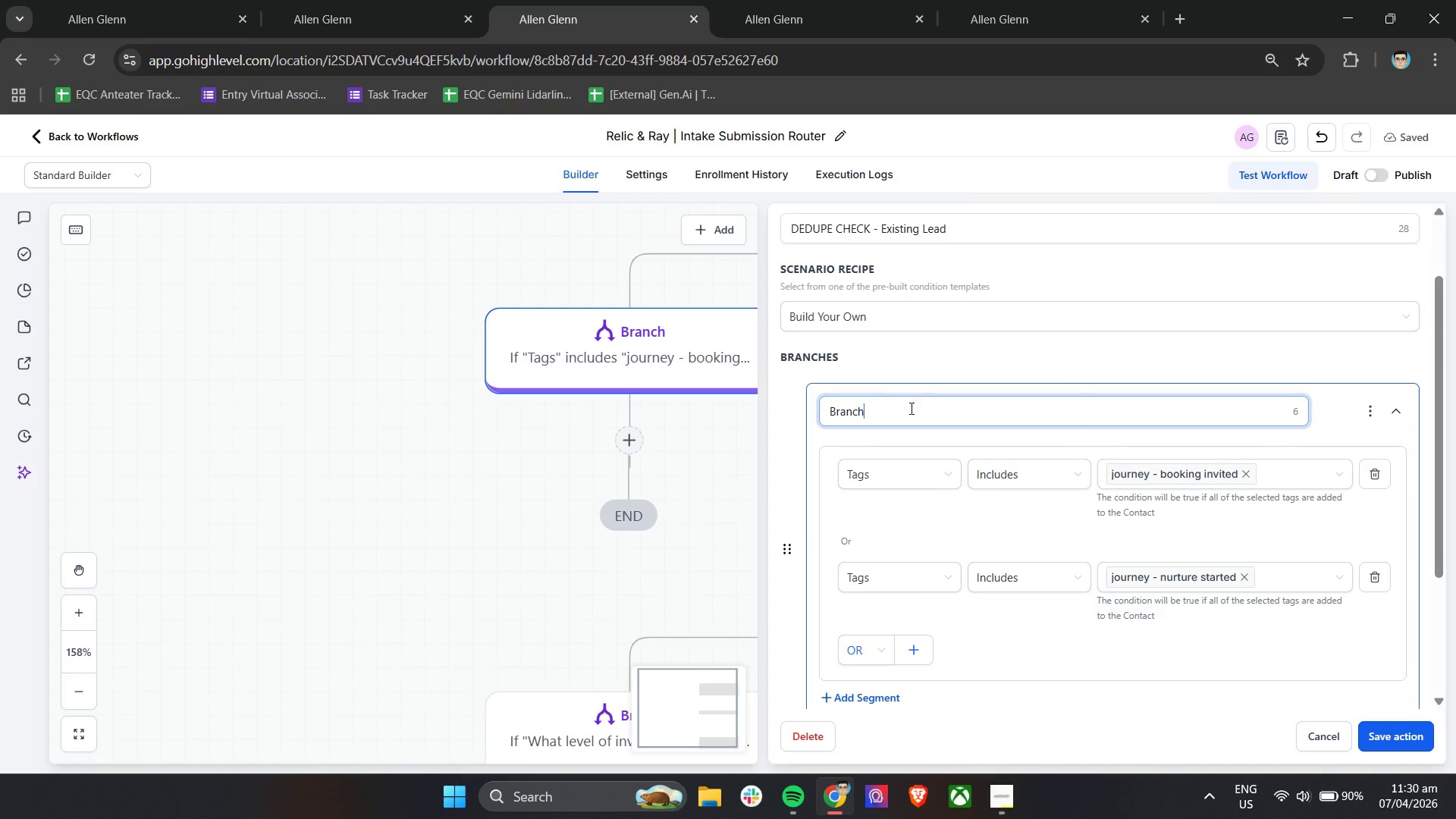 
left_click_drag(start_coordinate=[918, 409], to_coordinate=[813, 410])
 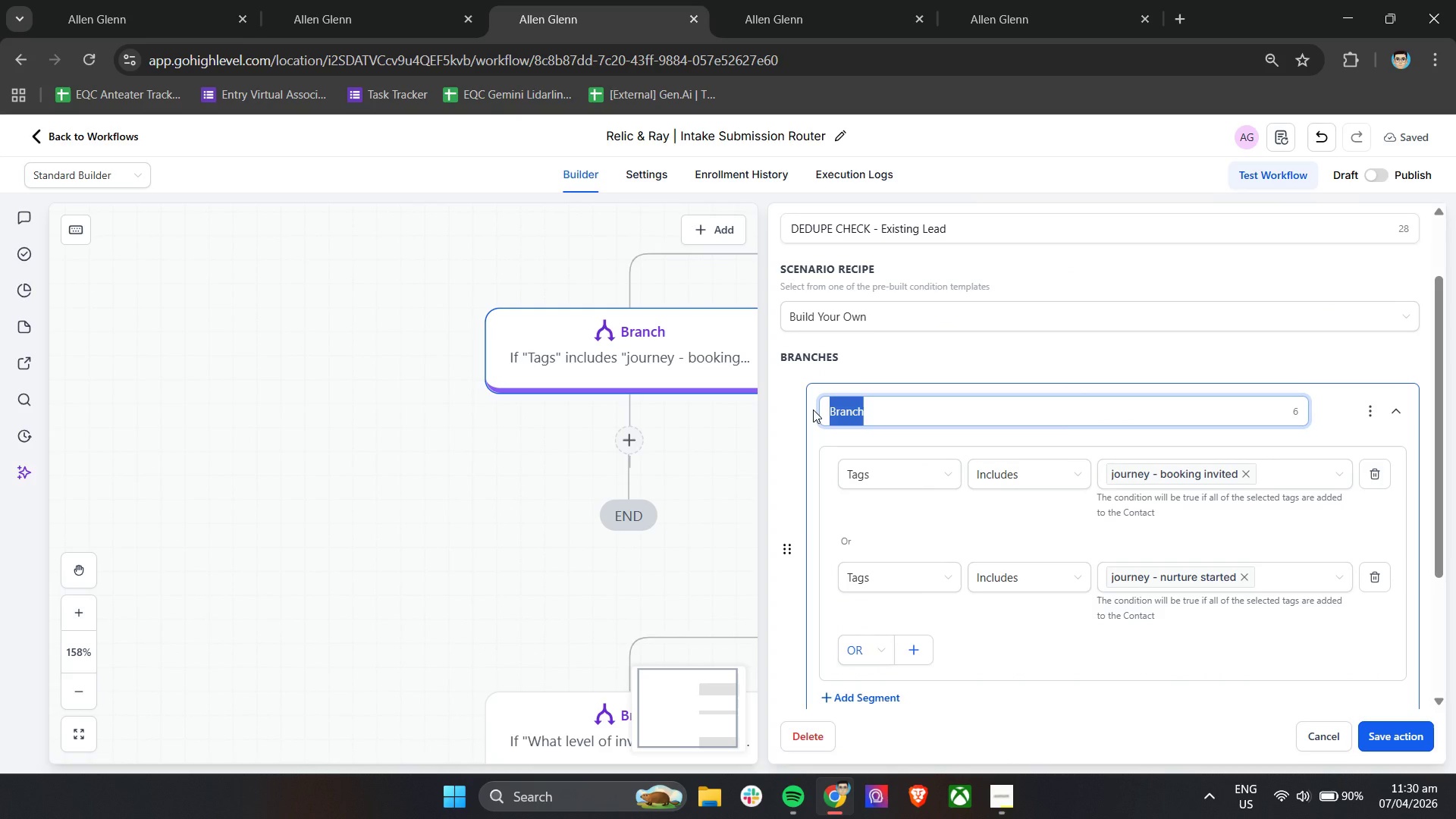 
type(Duplicate)
key(Backspace)
type(e Detected - Exixting L)
key(Backspace)
key(Backspace)
key(Backspace)
key(Backspace)
key(Backspace)
key(Backspace)
type(s)
key(Backspace)
key(Backspace)
type(sting Lead)
 